 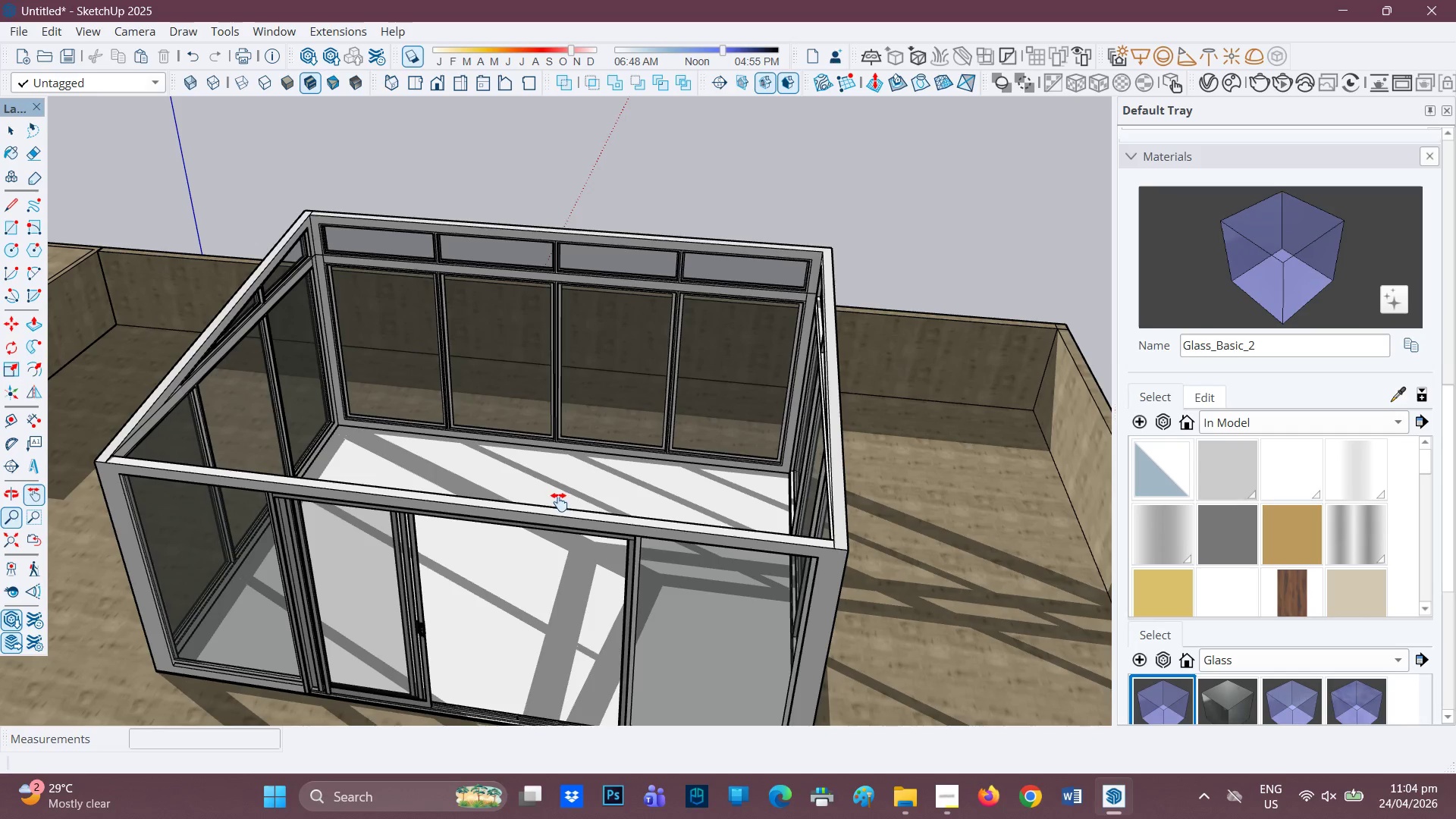 
scroll: coordinate [1225, 560], scroll_direction: down, amount: 3.0
 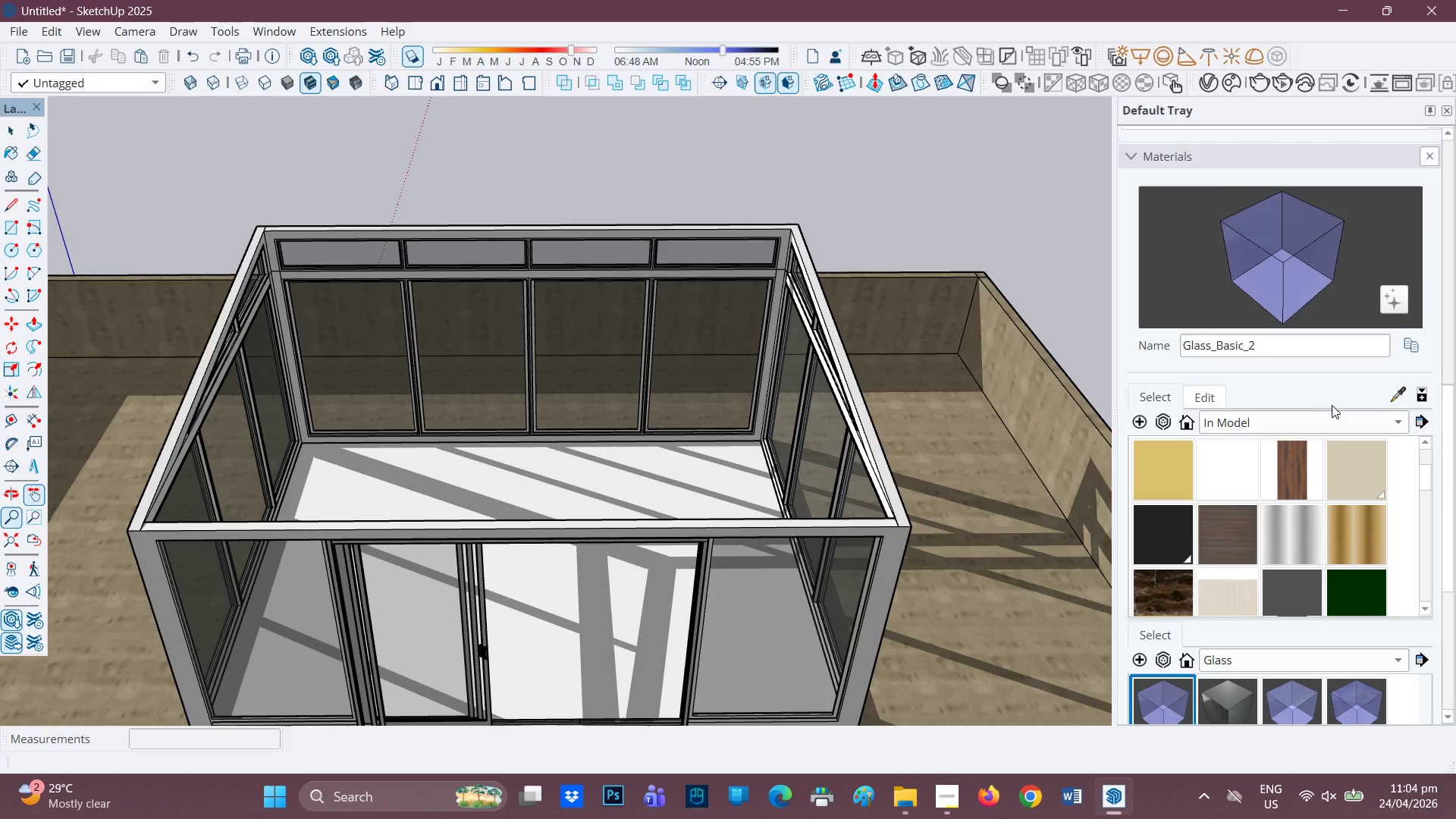 
scroll: coordinate [1196, 311], scroll_direction: up, amount: 6.0
 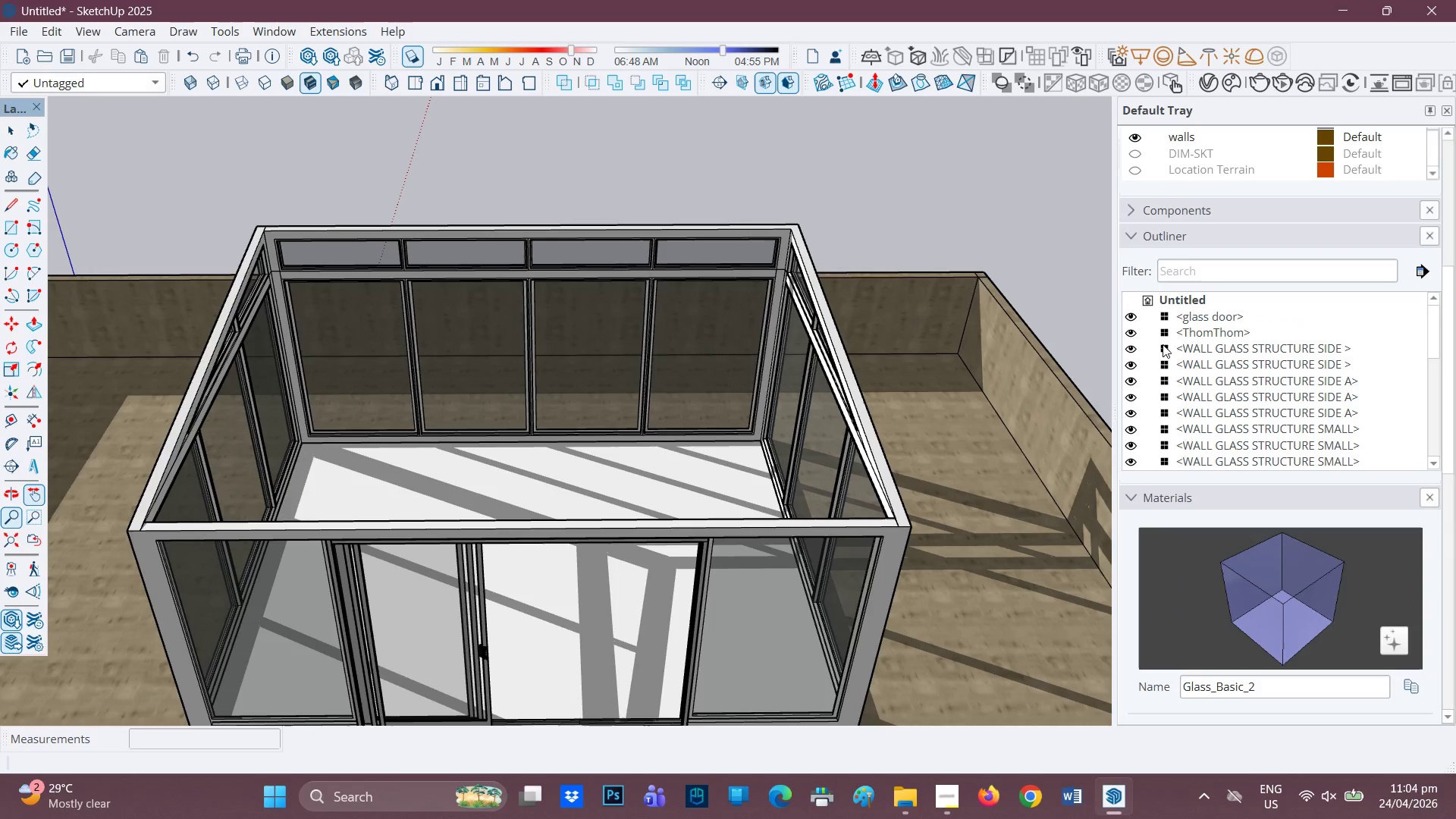 
scroll: coordinate [1310, 423], scroll_direction: down, amount: 5.0
 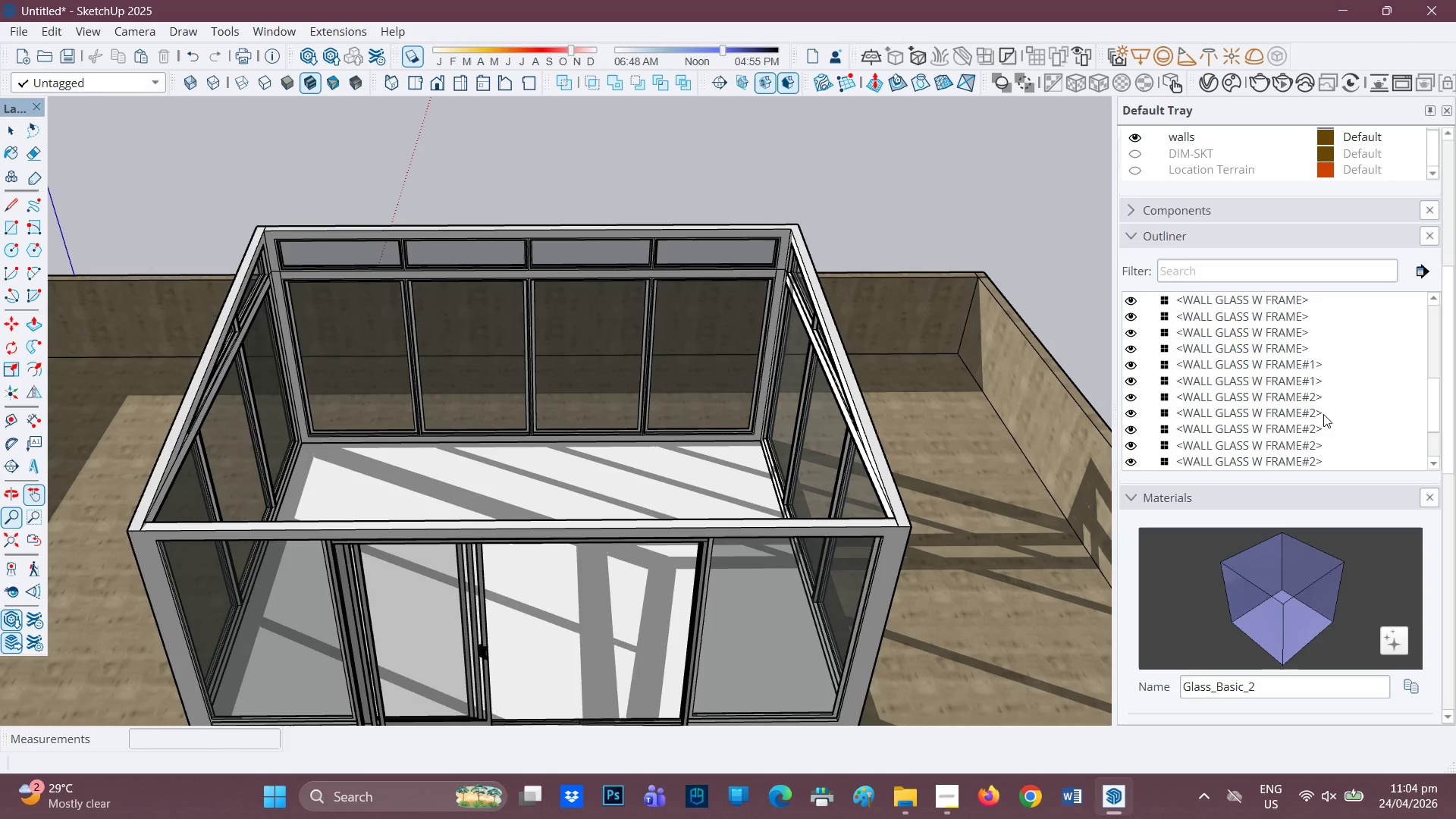 
scroll: coordinate [1336, 404], scroll_direction: down, amount: 1.0
 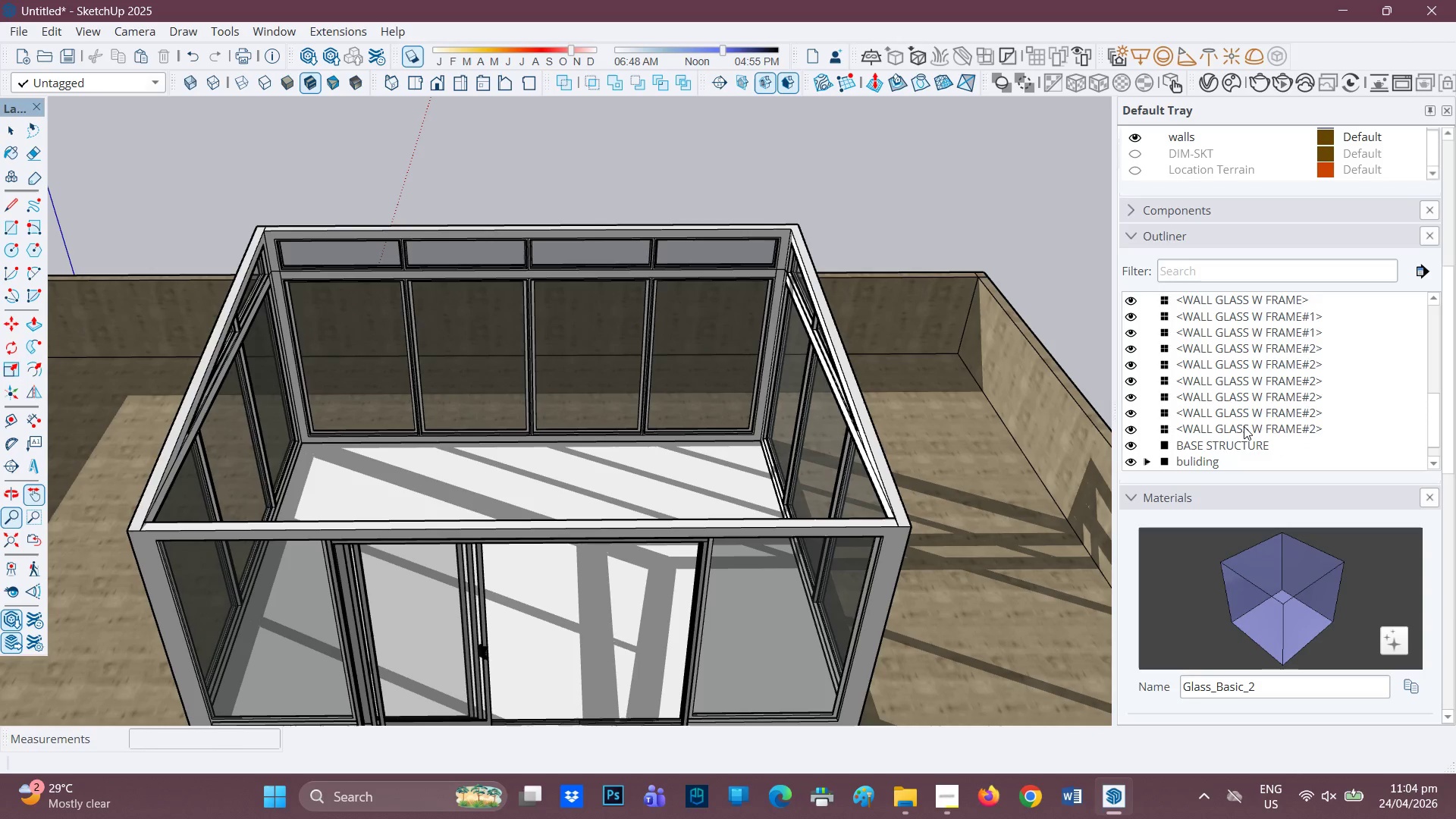 
left_click([1245, 426])
 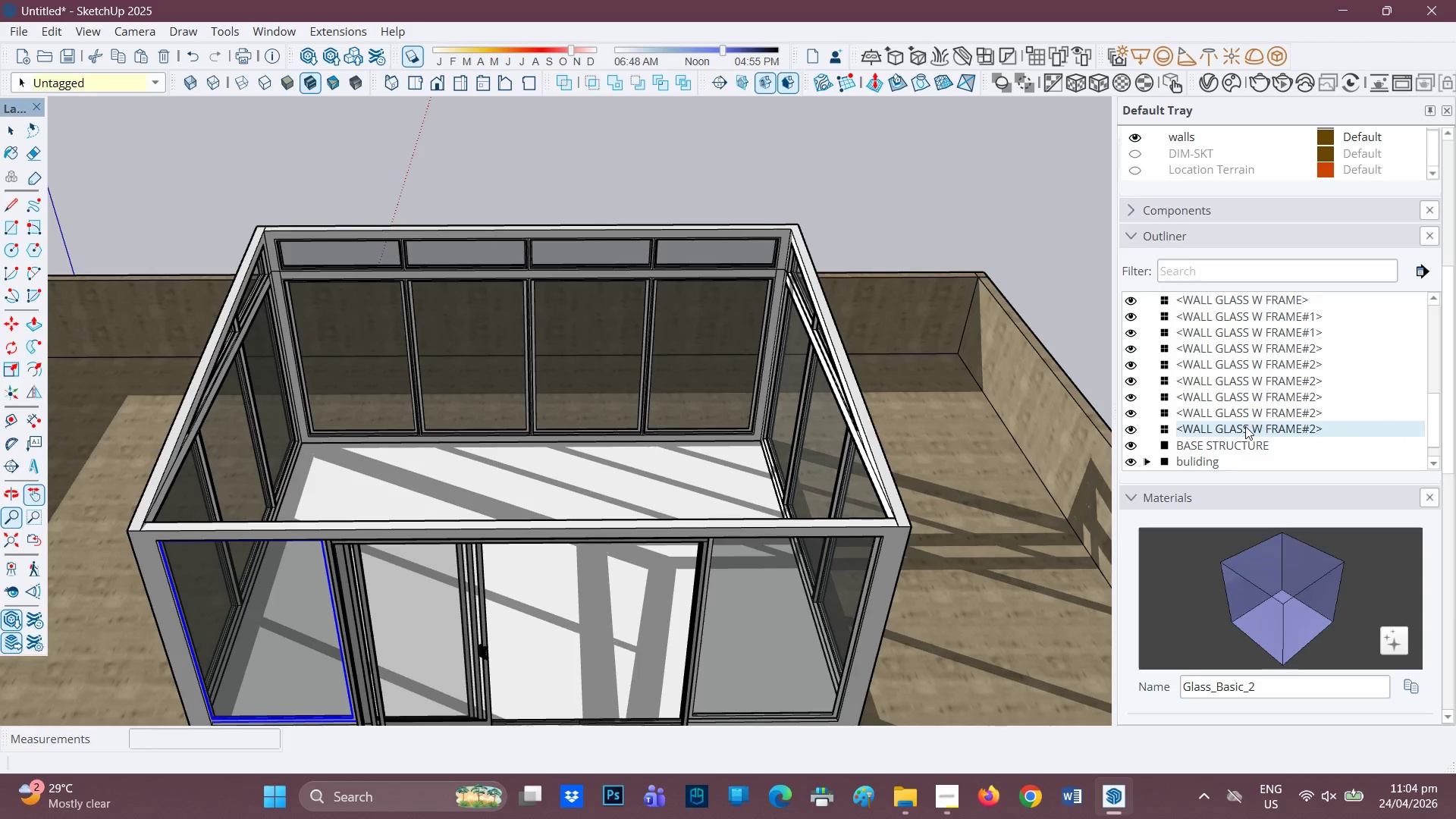 
hold_key(key=ShiftLeft, duration=1.86)
left_click([1267, 428])
 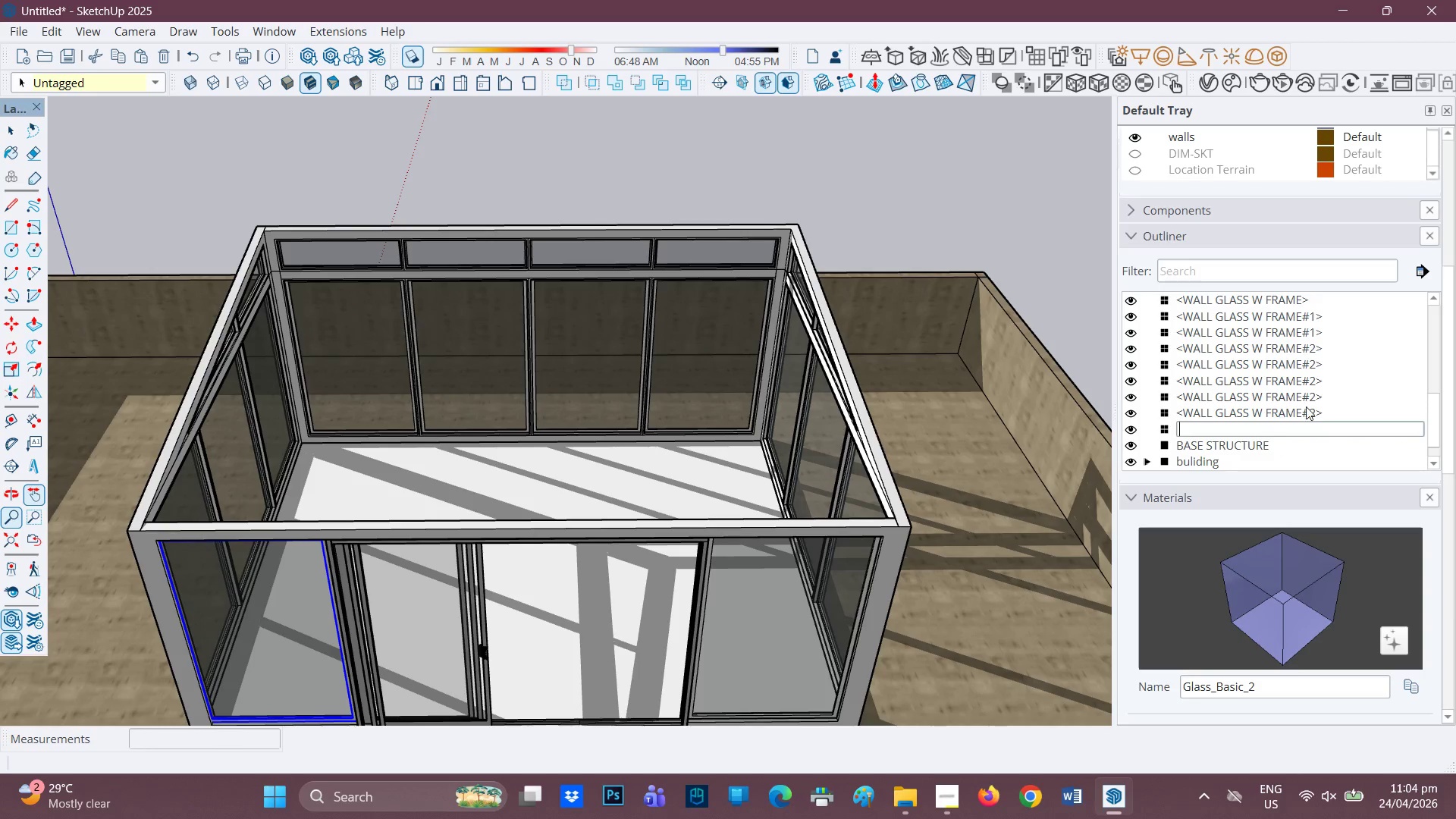 
left_click([1348, 384])
 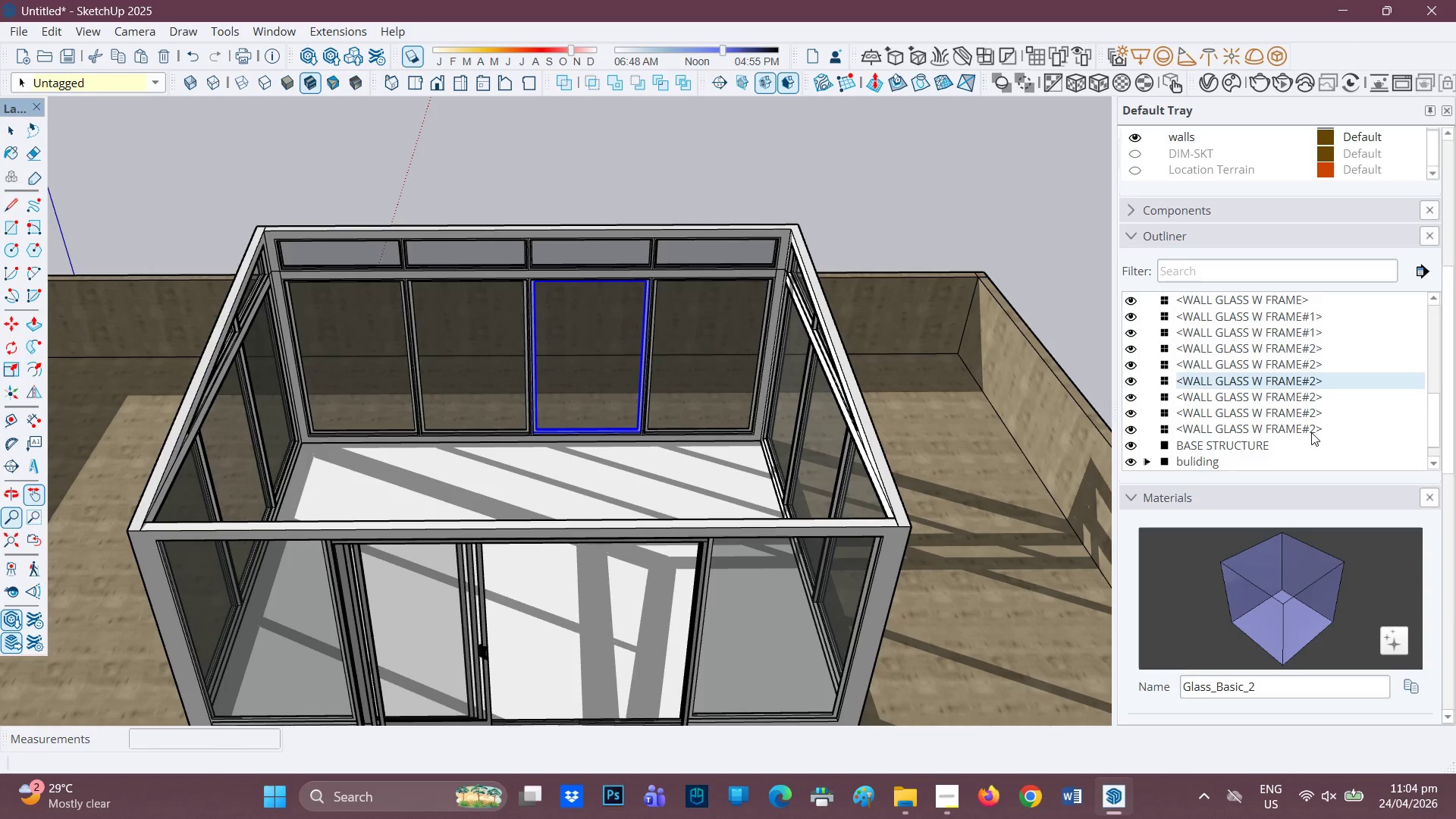 
left_click([1311, 432])
 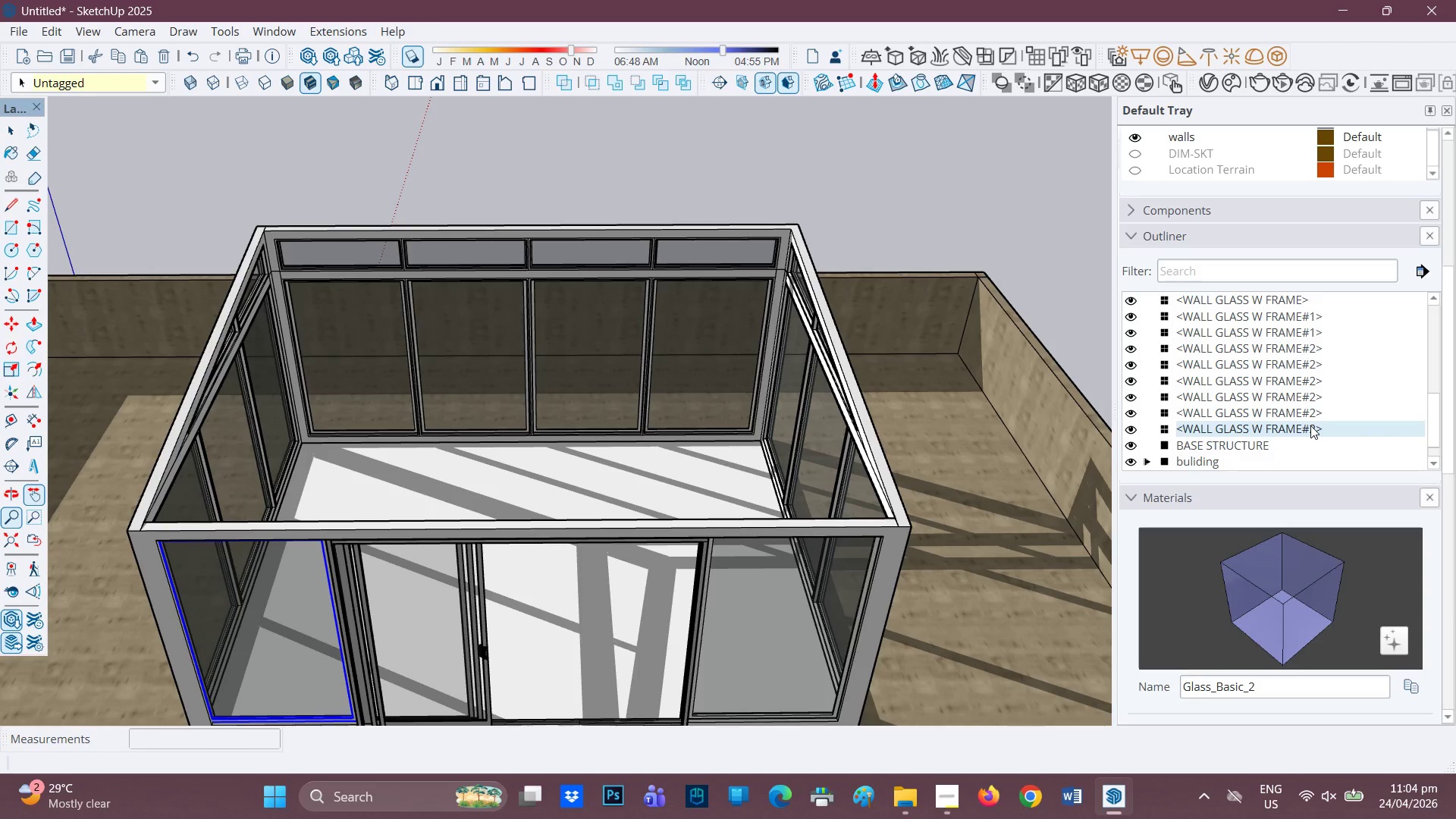 
hold_key(key=ShiftLeft, duration=1.72)
left_click([1310, 425])
 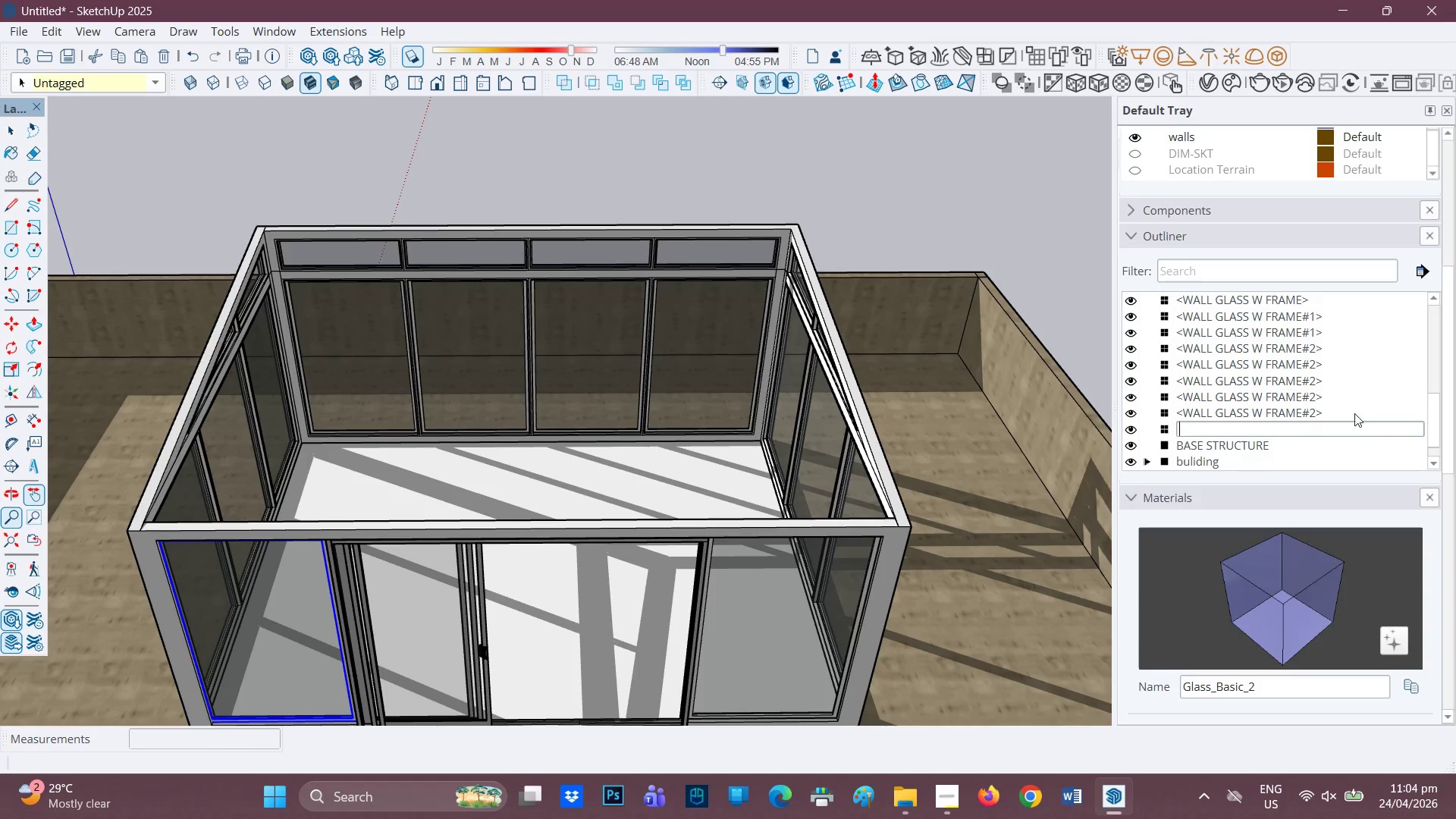 
left_click([1357, 410])
 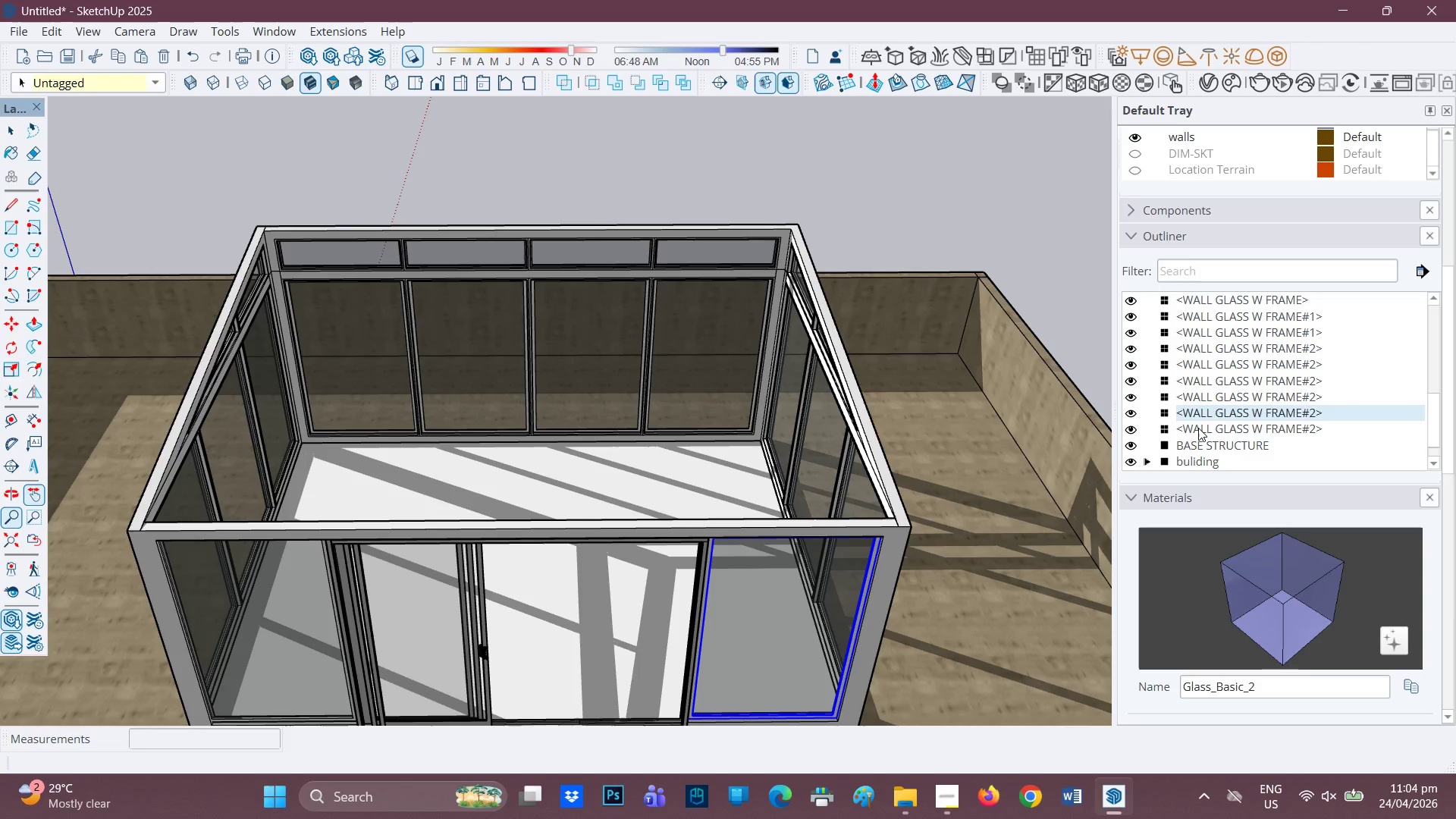 
left_click([1197, 427])
 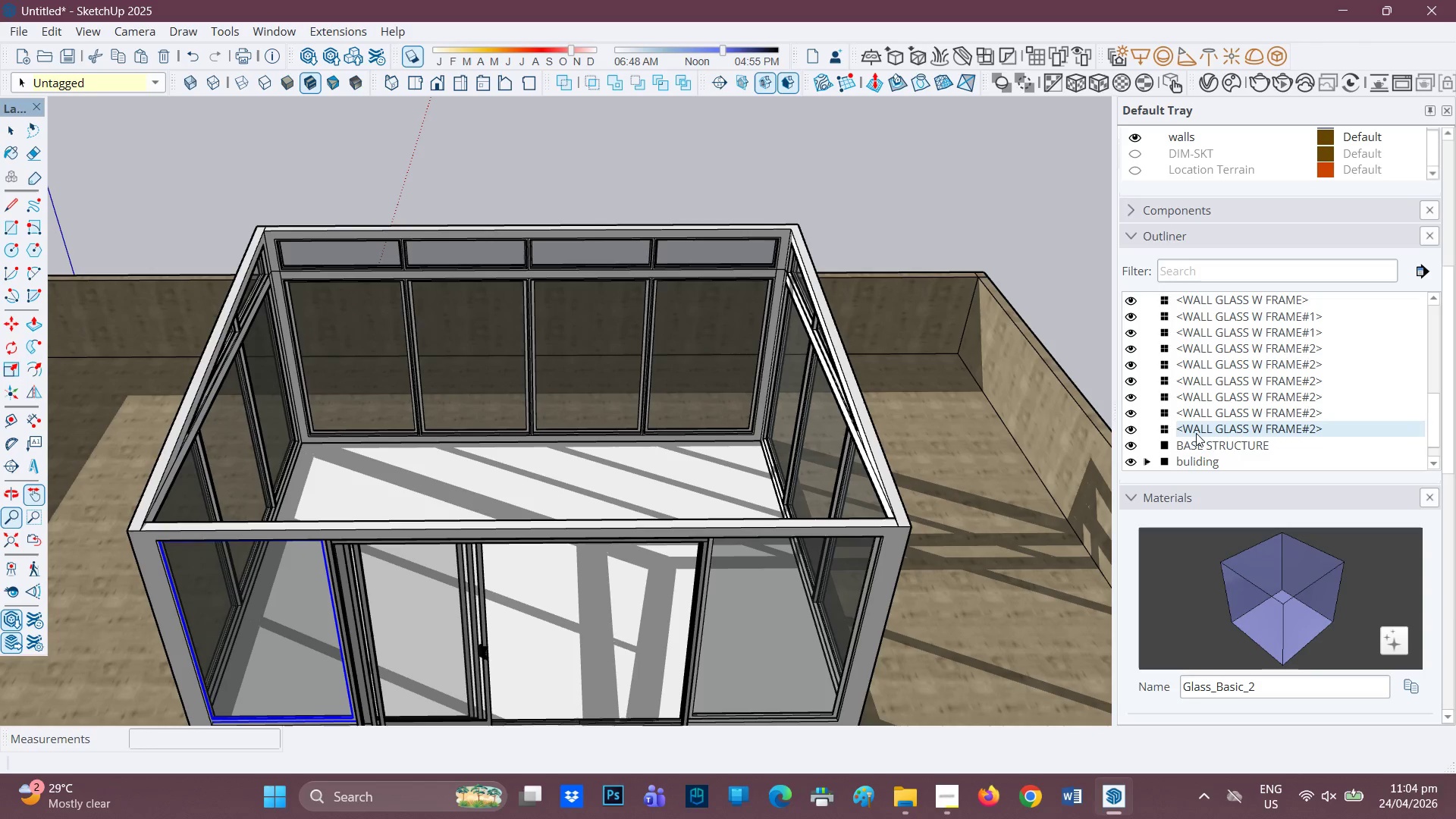 
hold_key(key=ShiftLeft, duration=21.28)
left_click([1212, 414])
 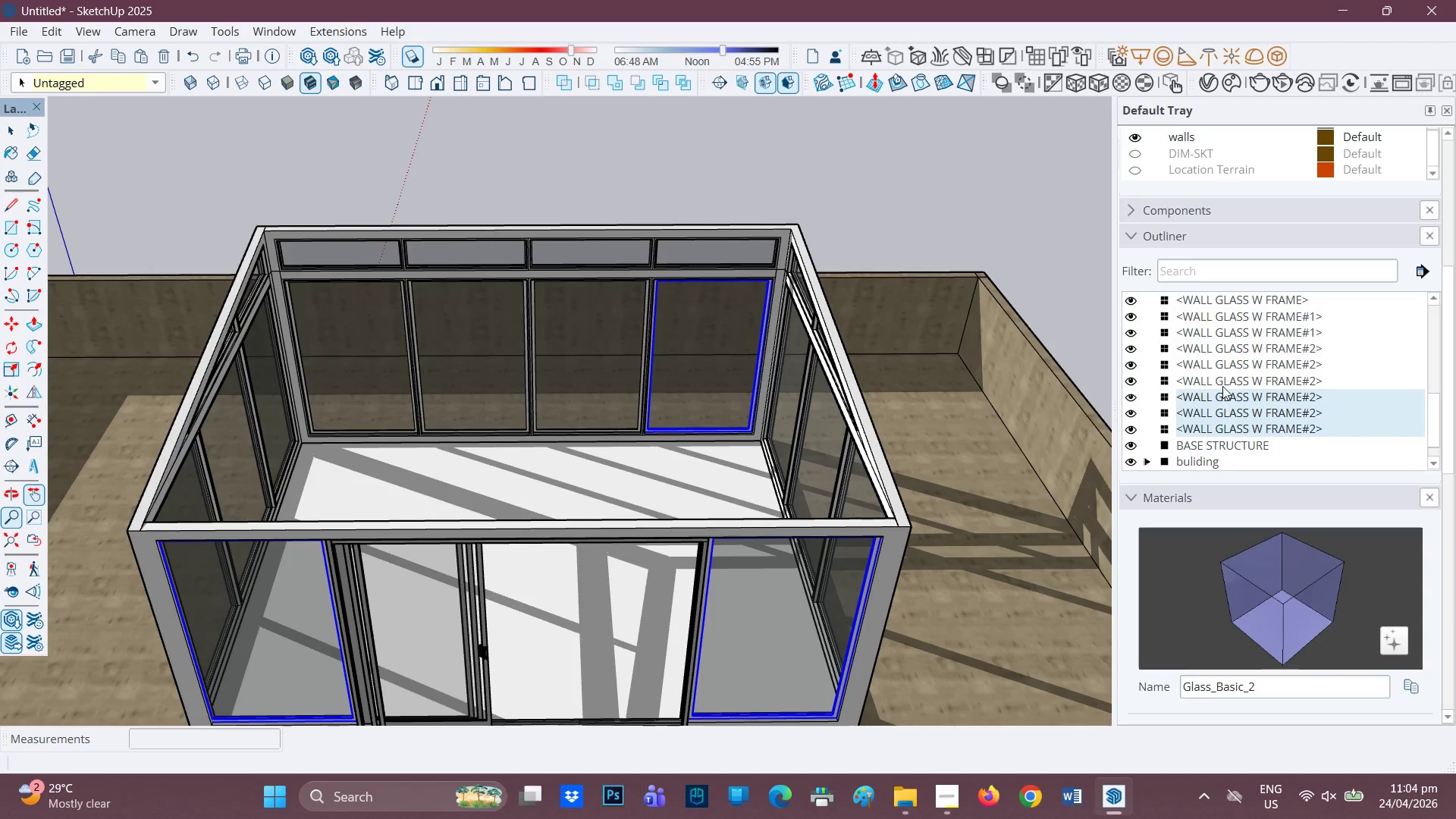 
left_click([1223, 382])
 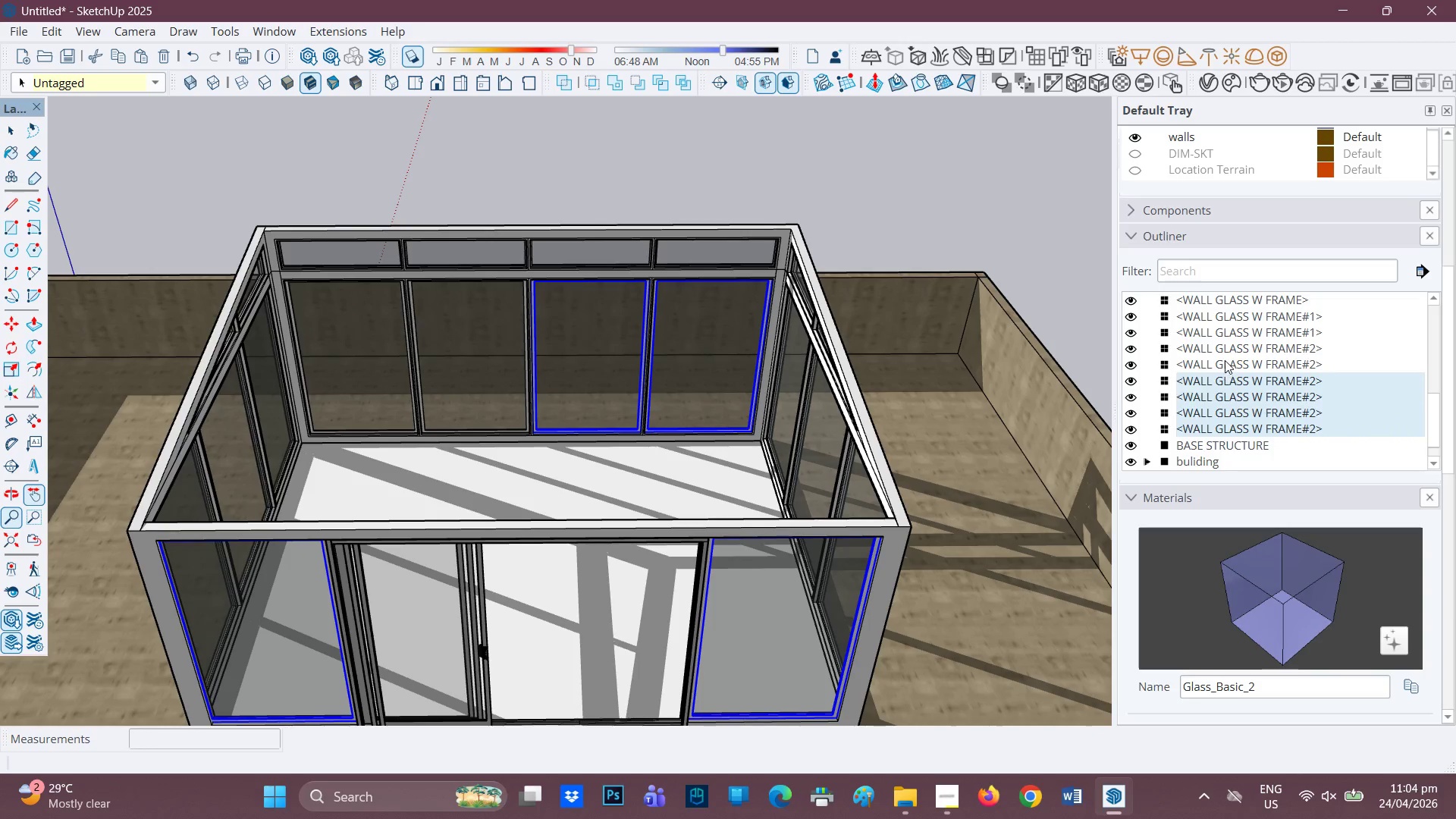 
left_click([1225, 360])
 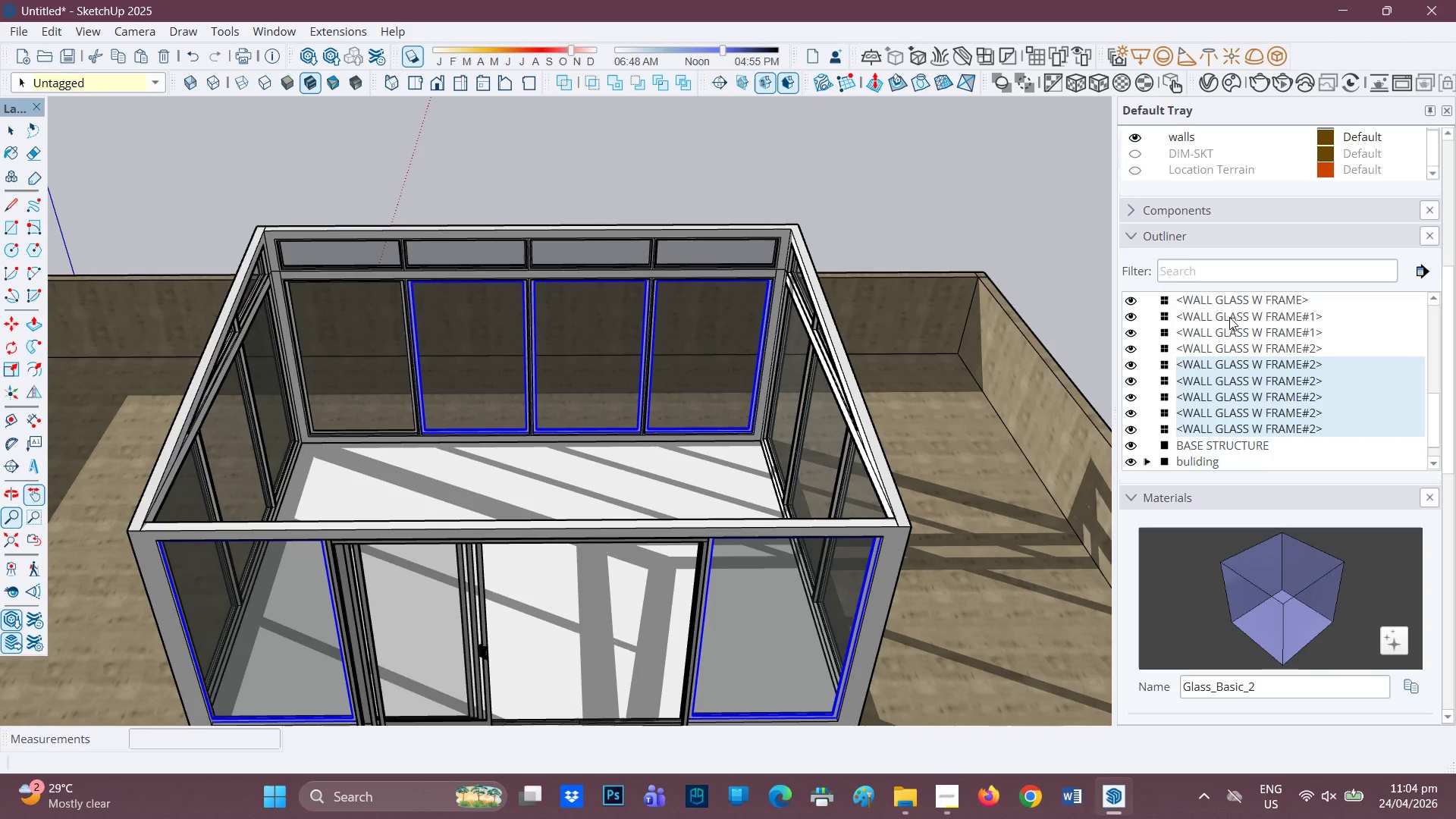 
left_click([1229, 317])
 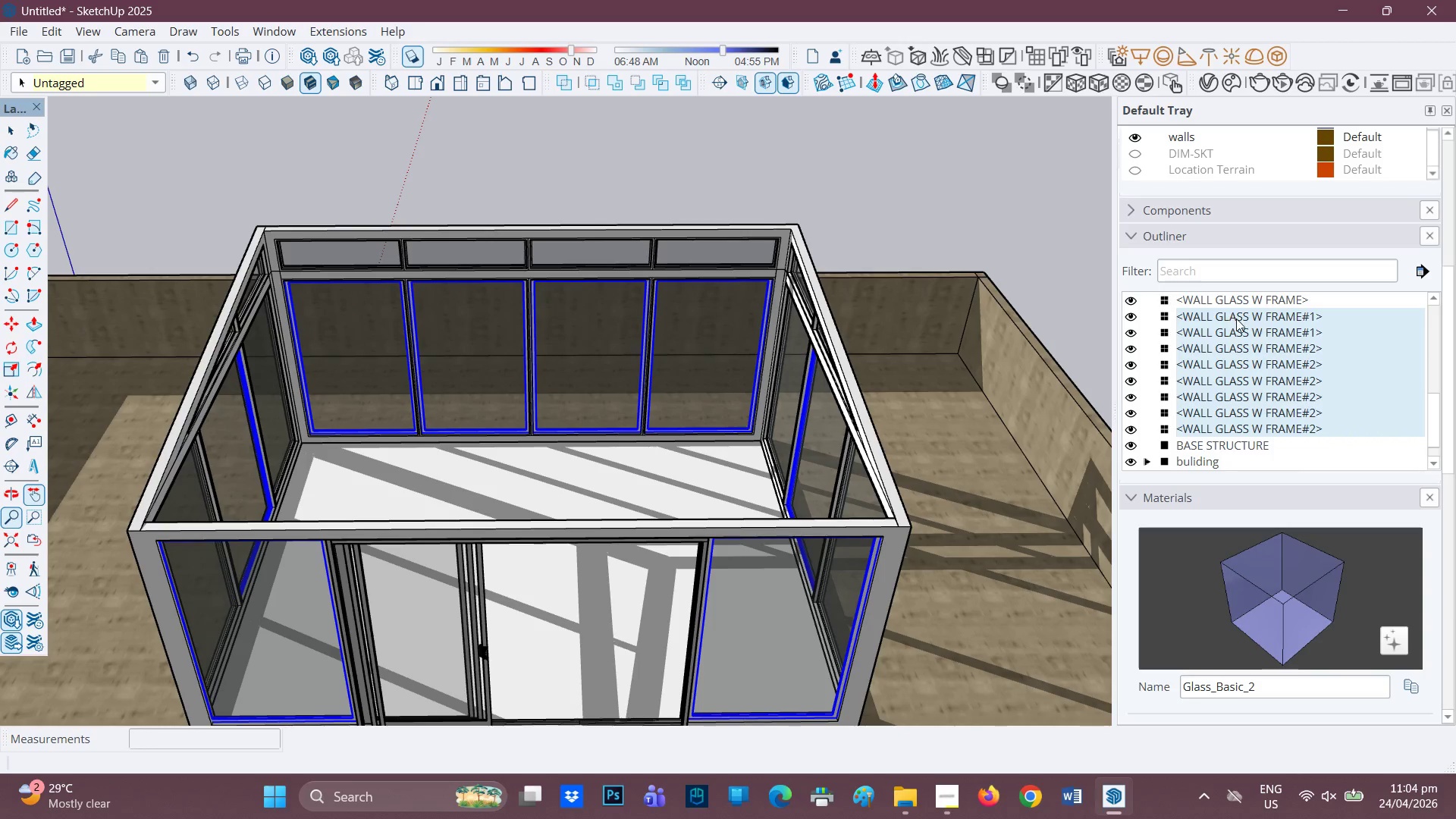 
scroll: coordinate [1236, 321], scroll_direction: up, amount: 1.0
 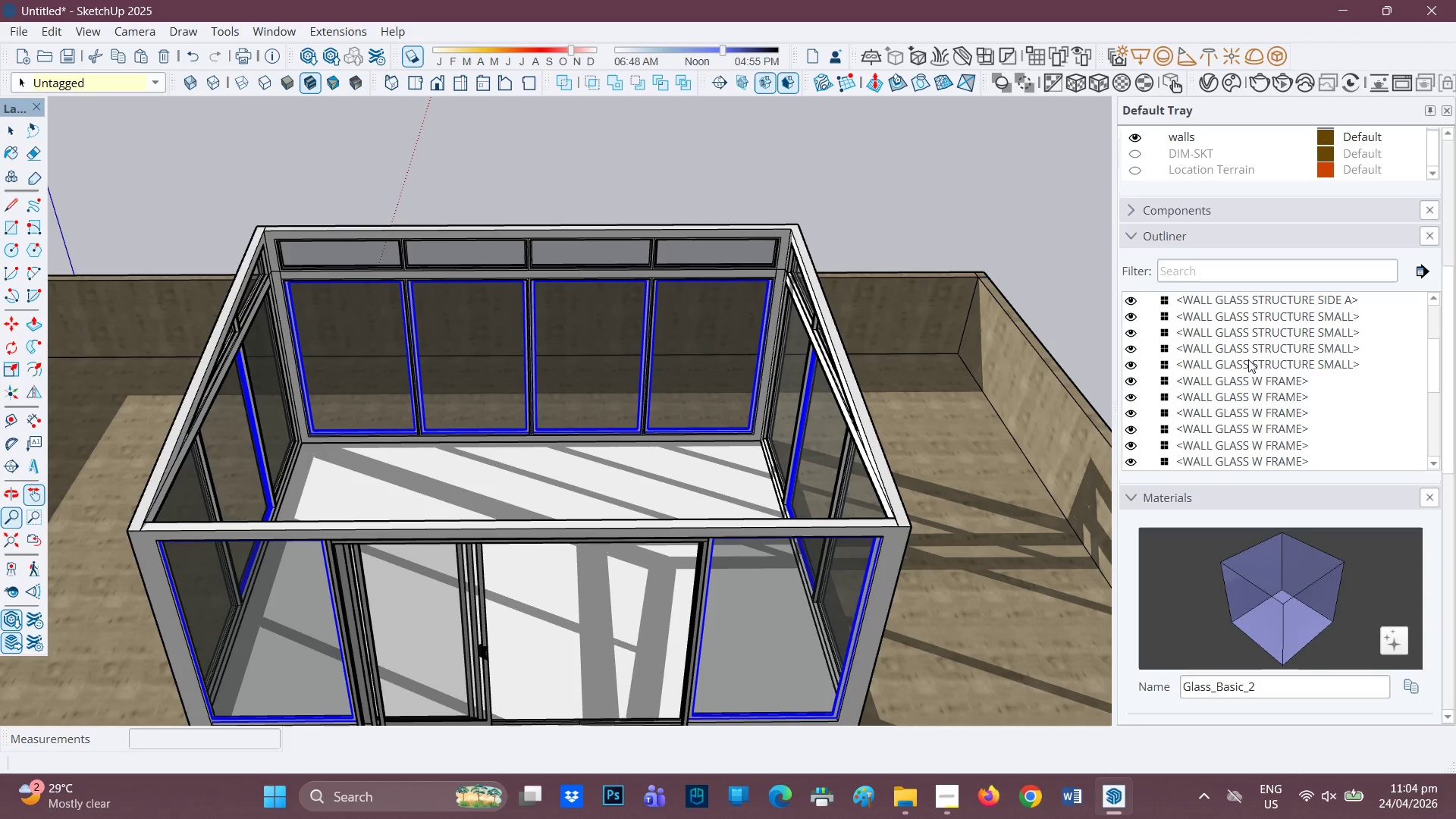 
left_click([1249, 359])
 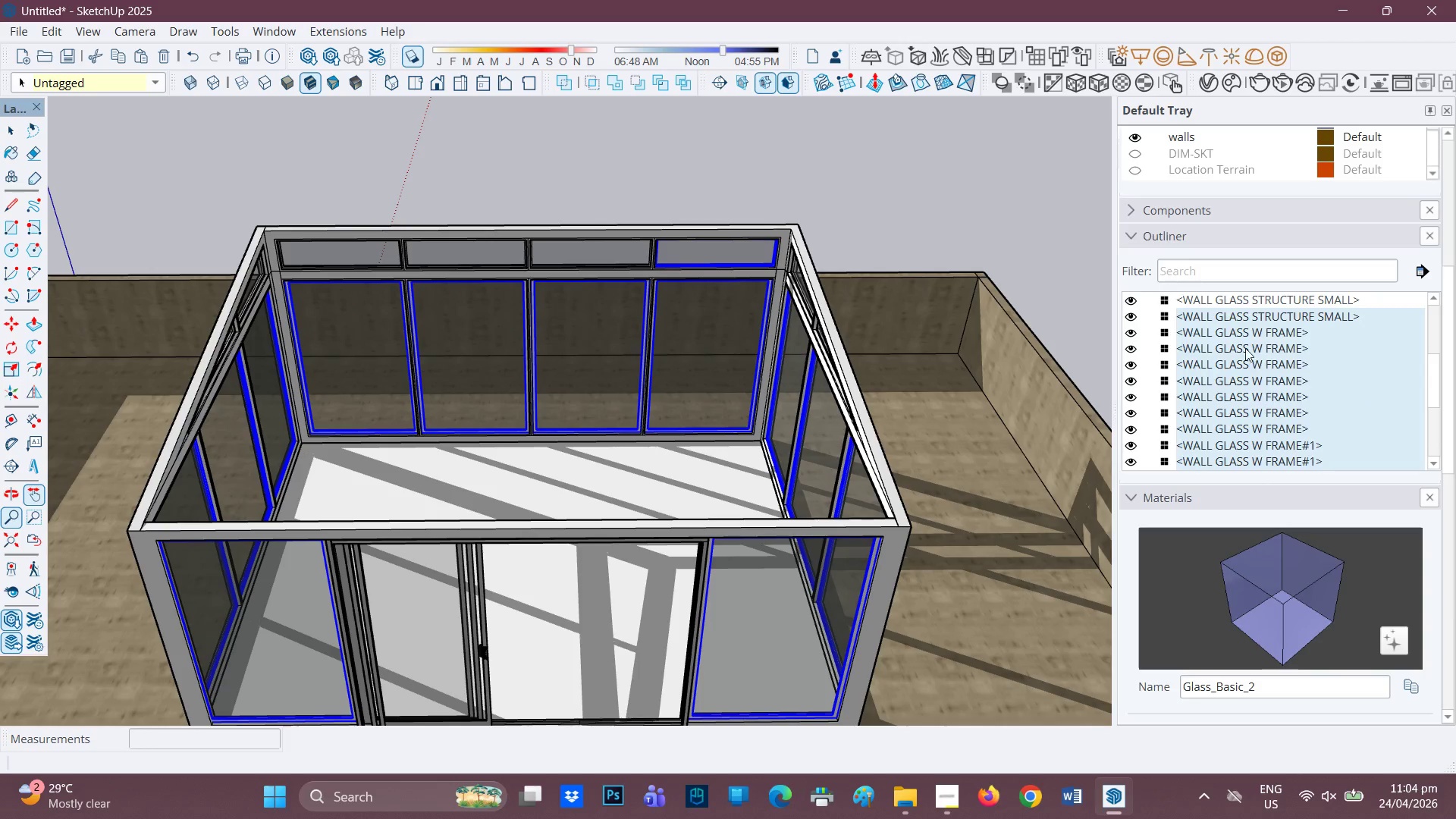 
scroll: coordinate [1234, 349], scroll_direction: up, amount: 3.0
 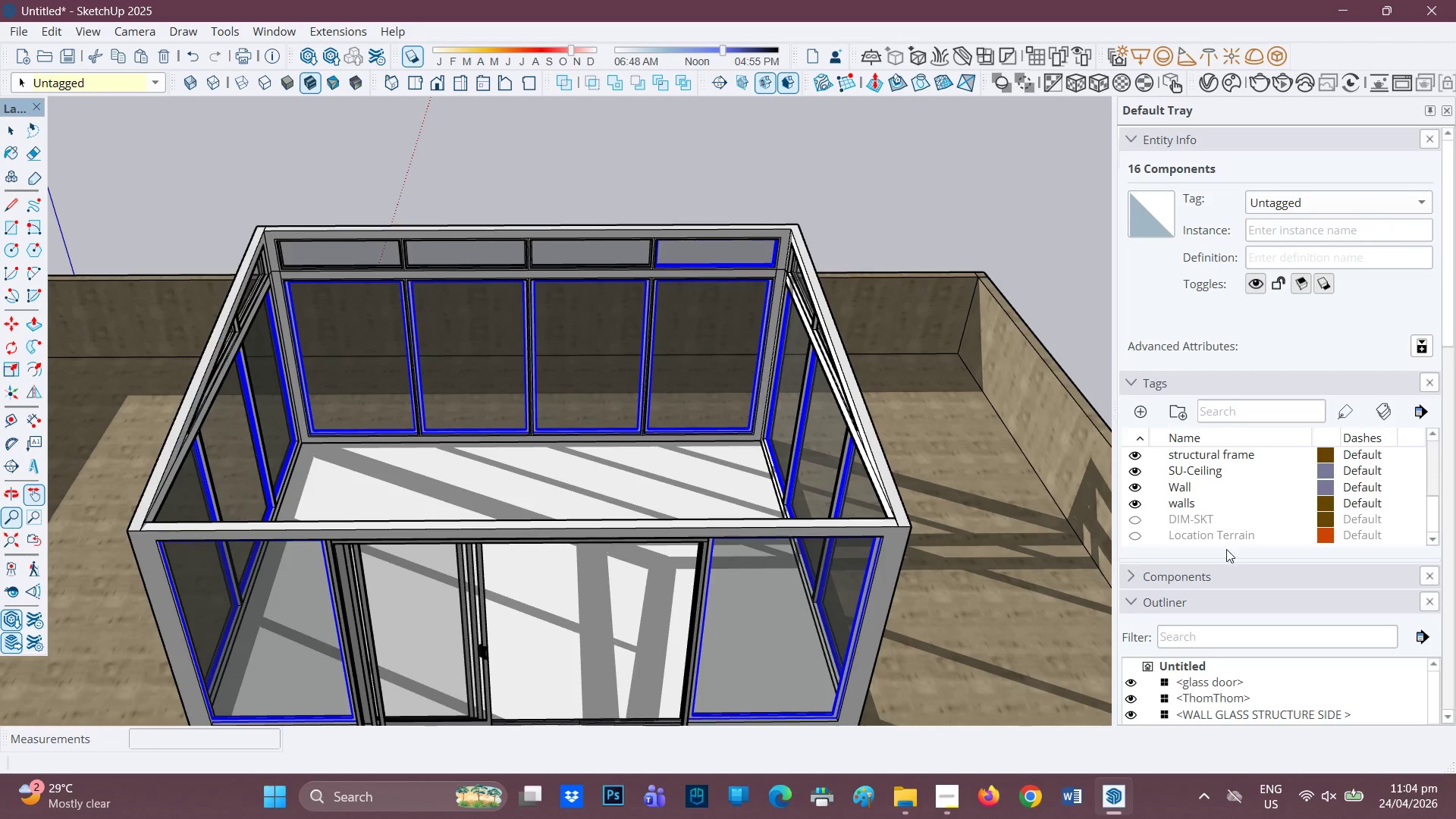 
scroll: coordinate [1228, 573], scroll_direction: down, amount: 2.0
 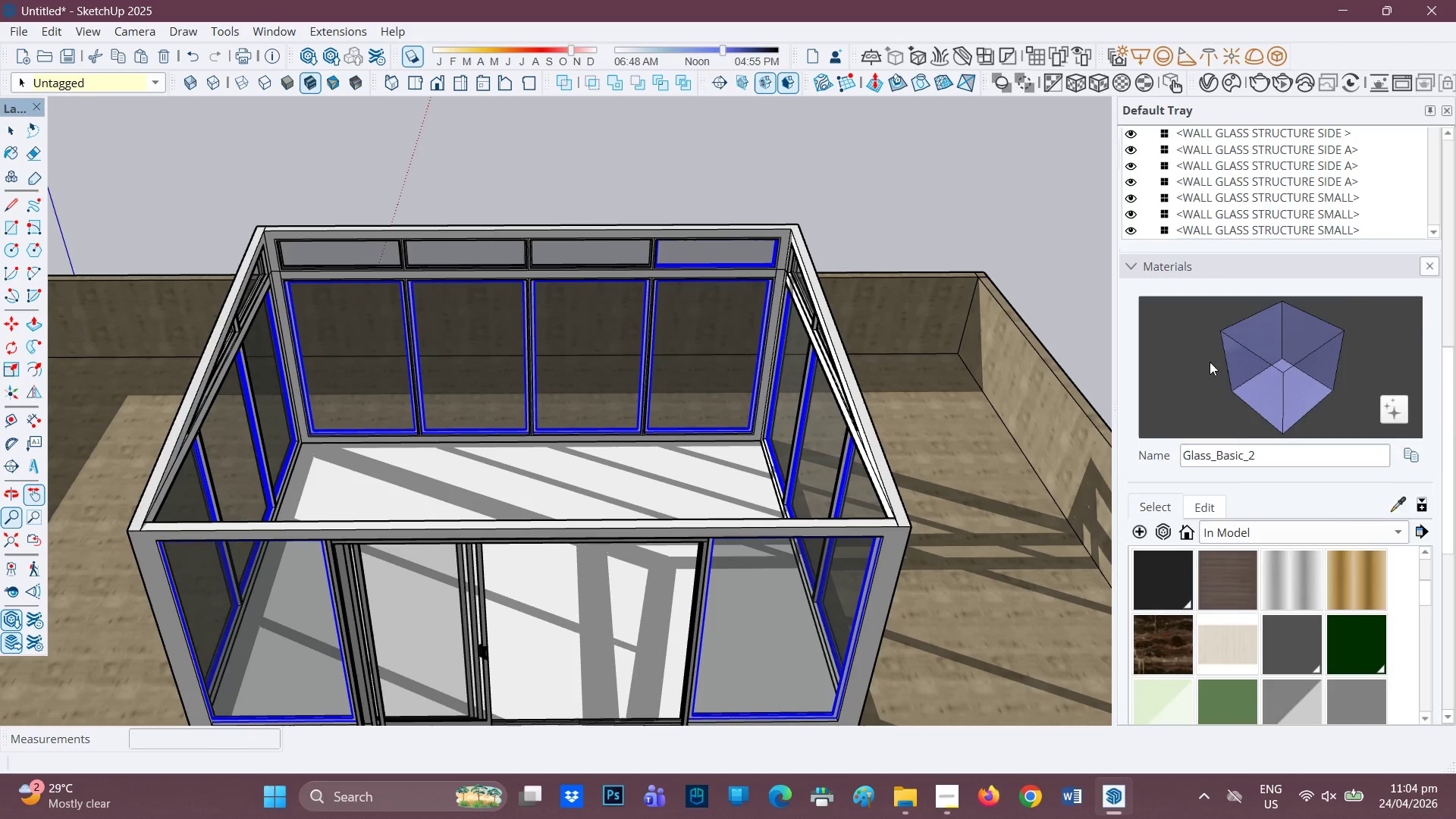 
scroll: coordinate [1222, 341], scroll_direction: none, amount: 0.0
 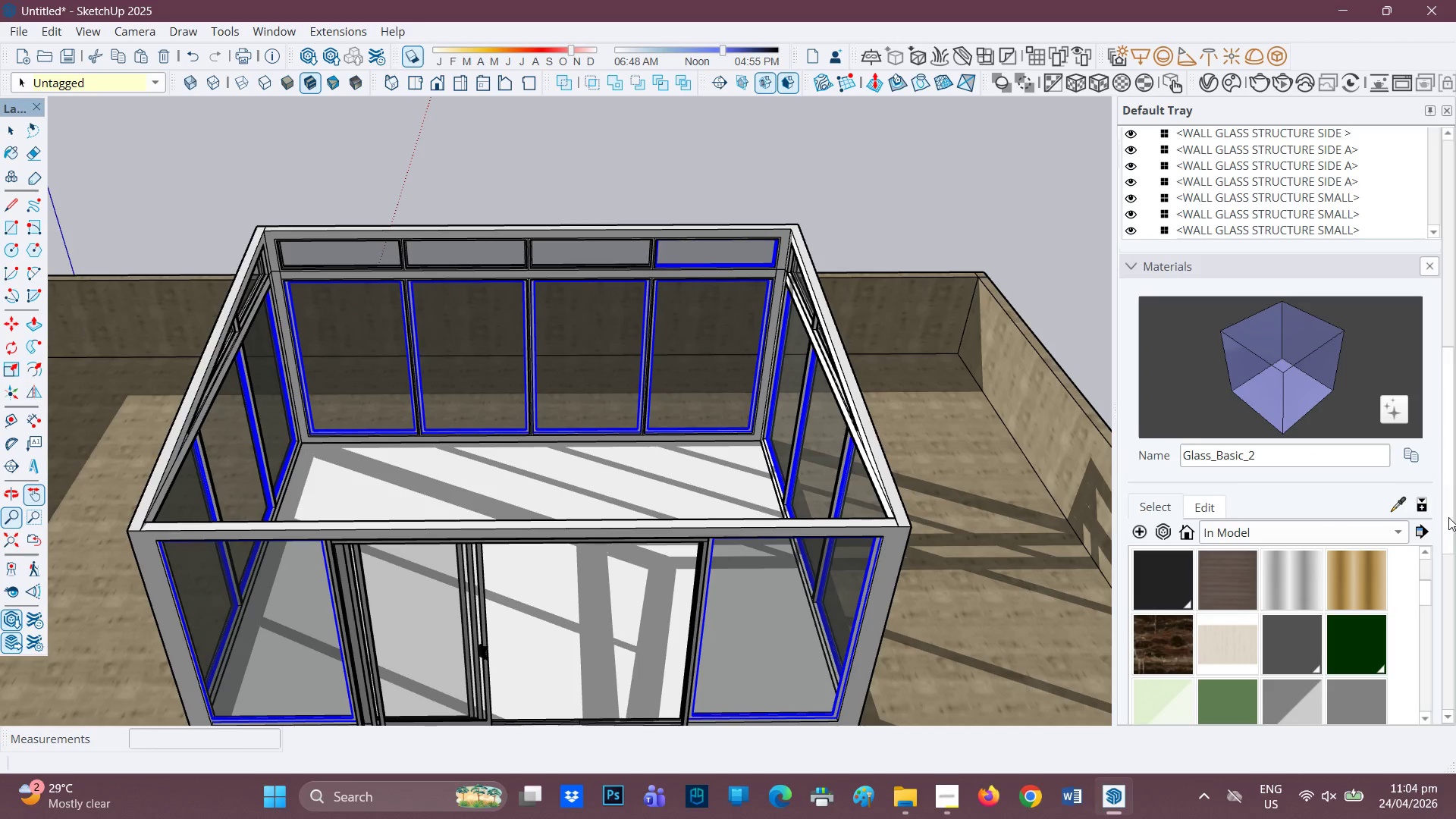 
left_click_drag(start_coordinate=[1448, 536], to_coordinate=[1445, 464])
 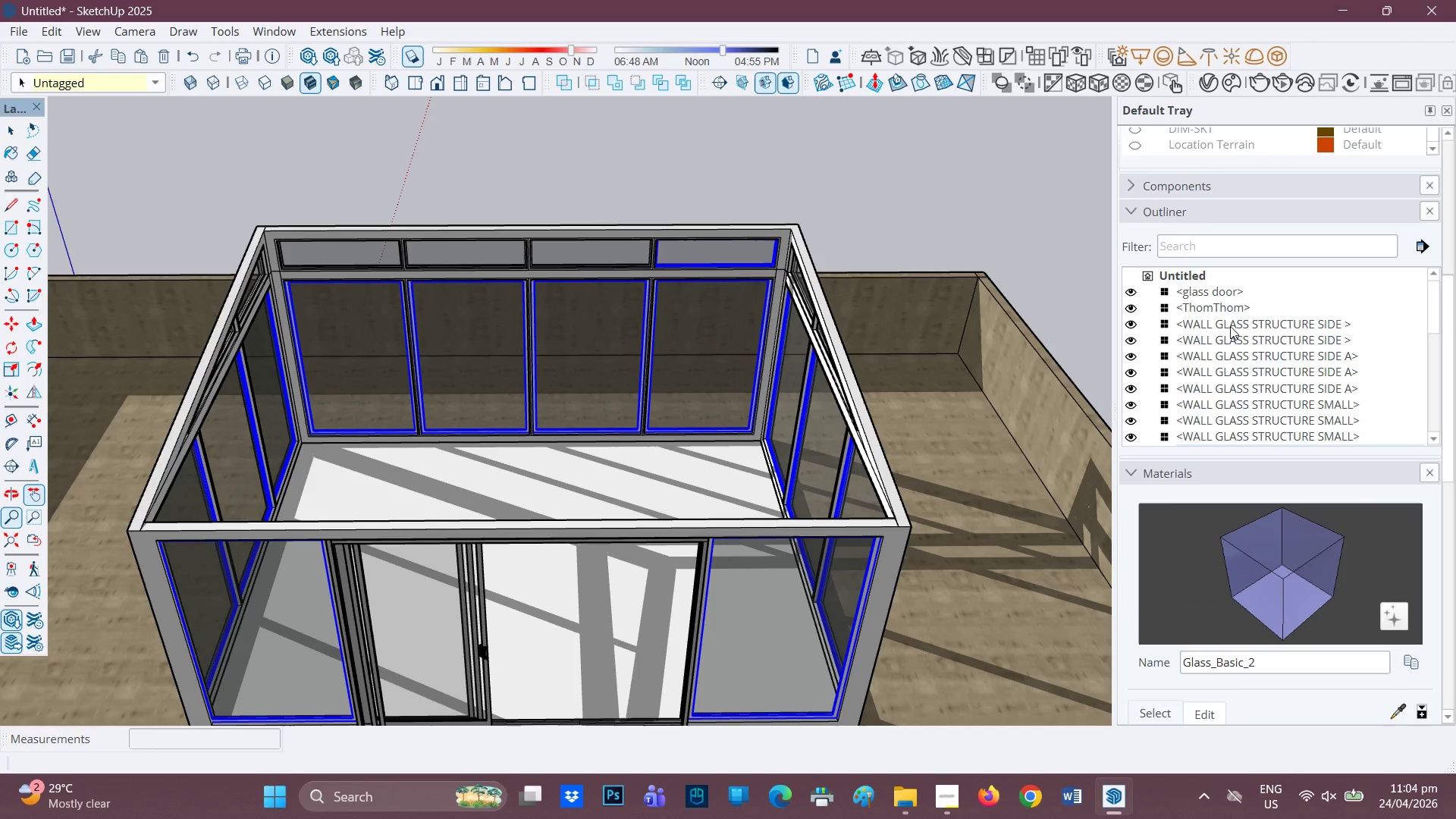 
left_click([1230, 326])
 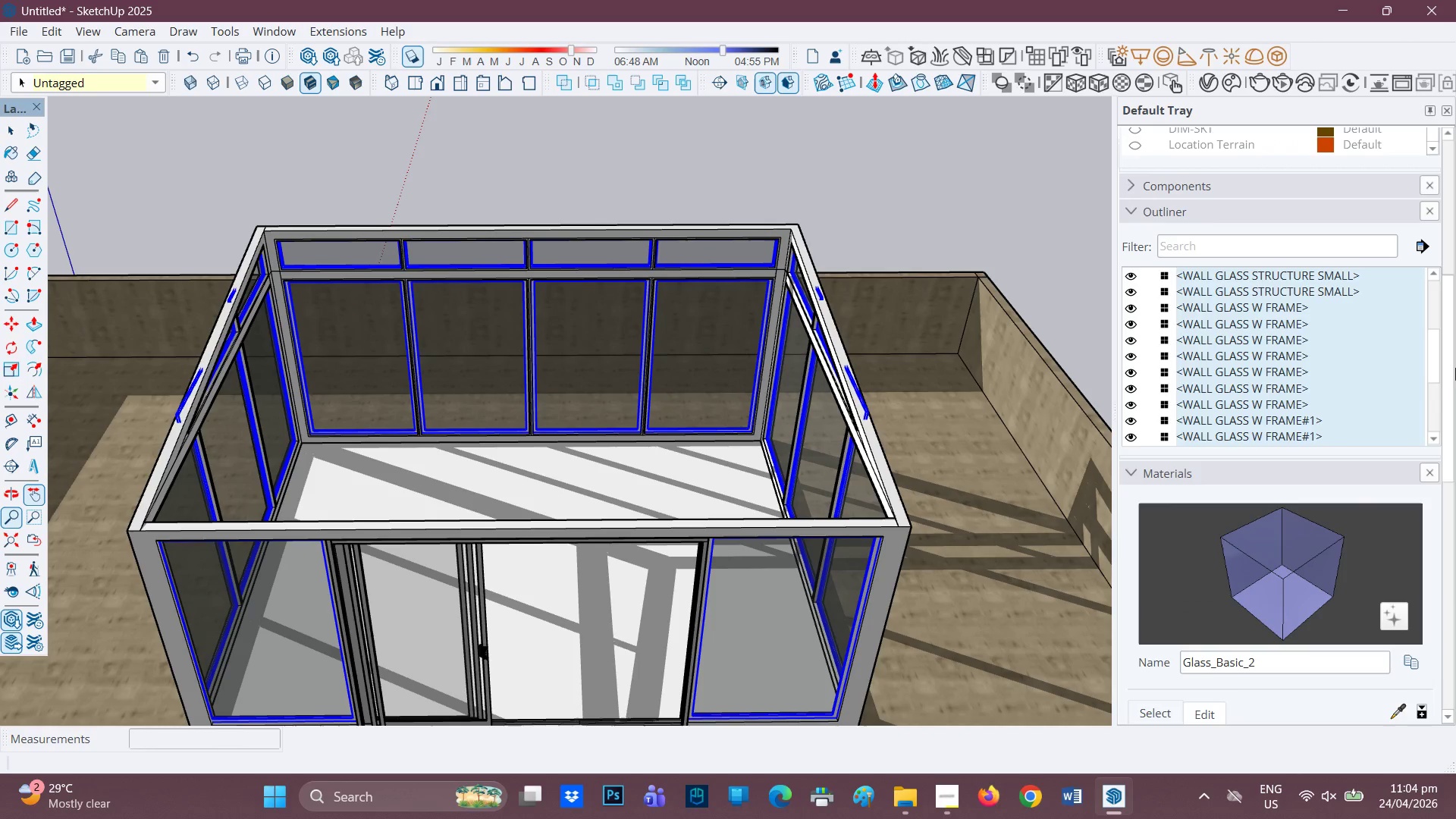 
left_click_drag(start_coordinate=[1448, 441], to_coordinate=[1449, 414])
 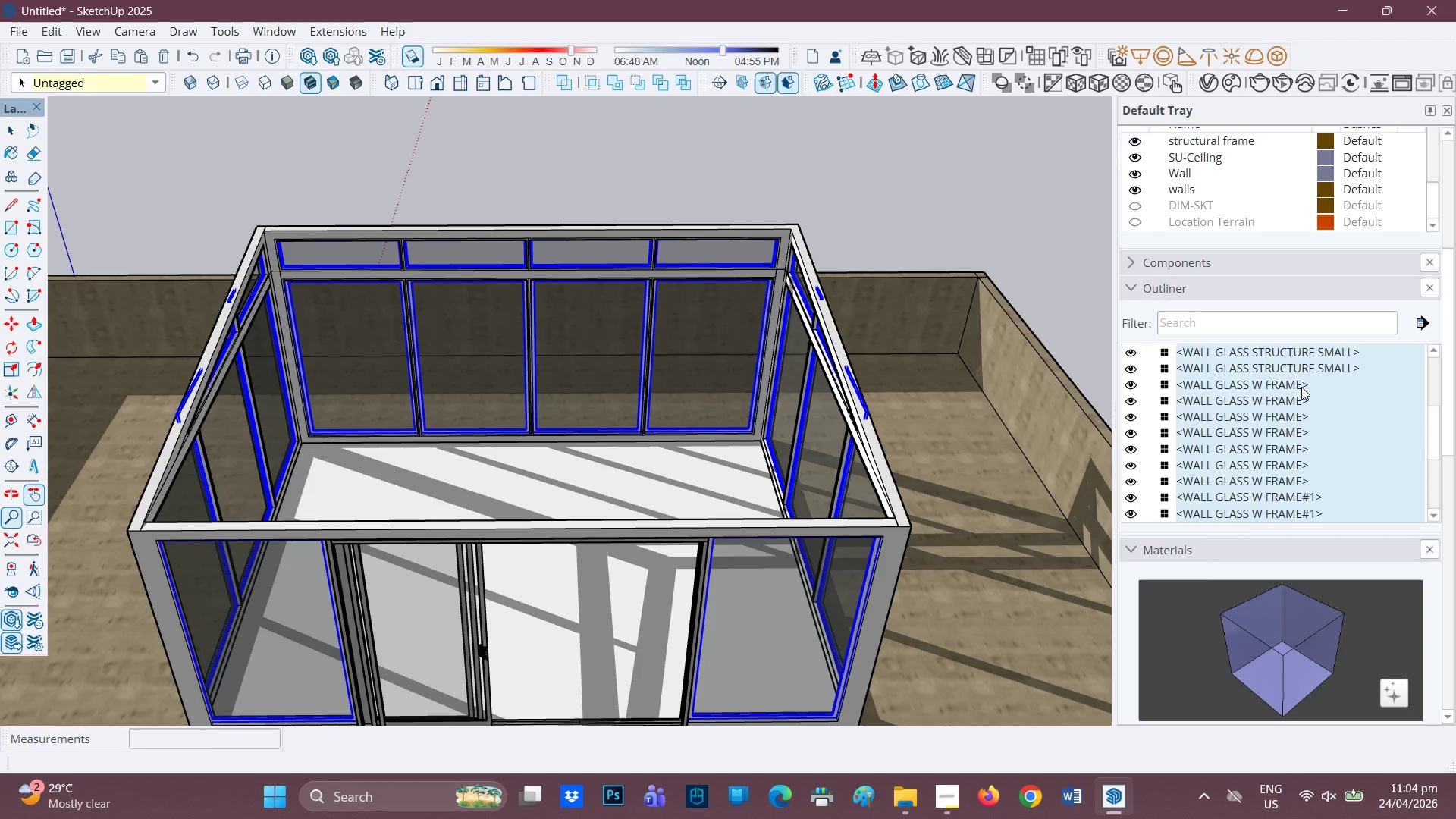 
scroll: coordinate [1301, 386], scroll_direction: up, amount: 2.0
 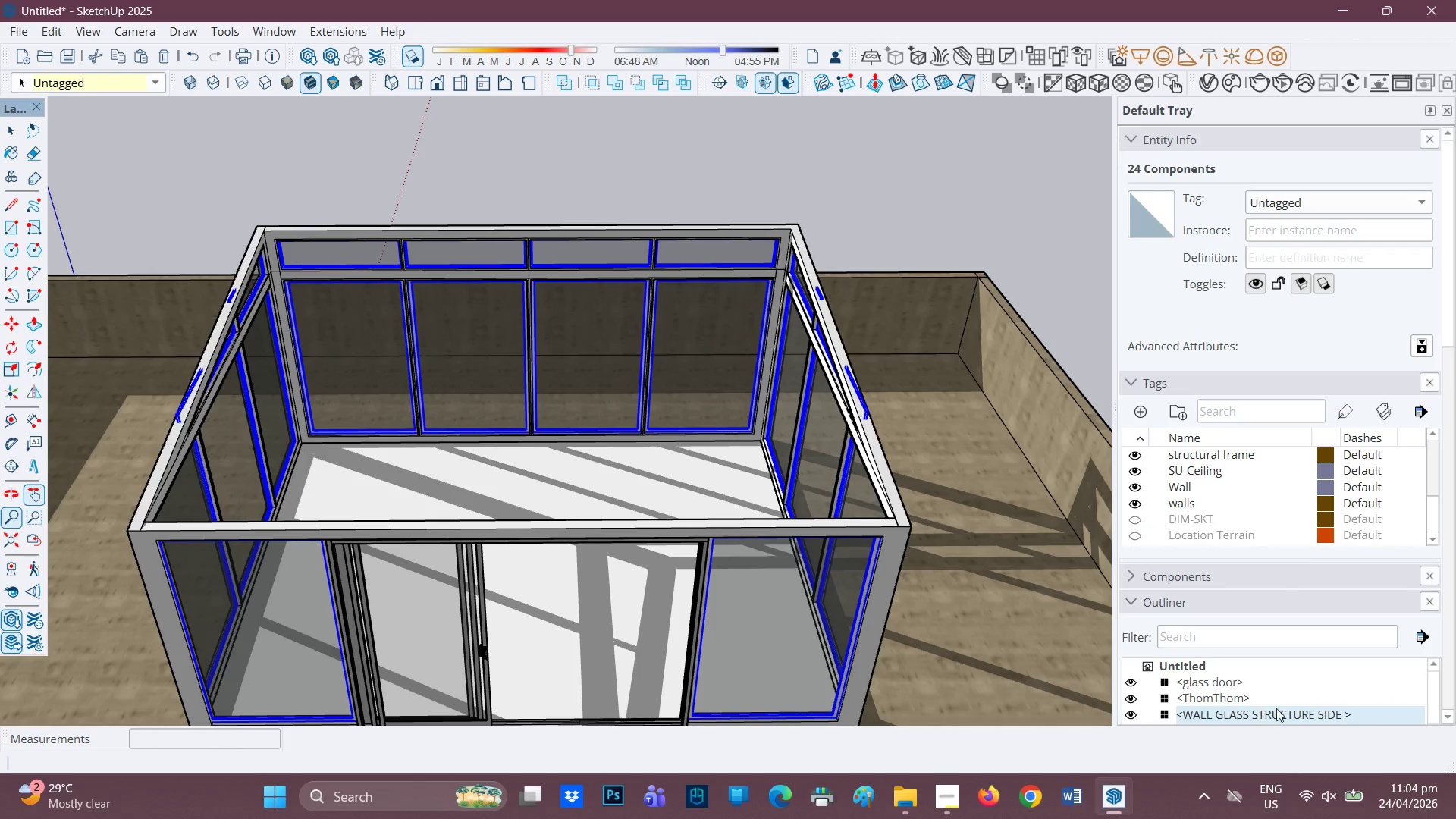 
right_click([1285, 711])
 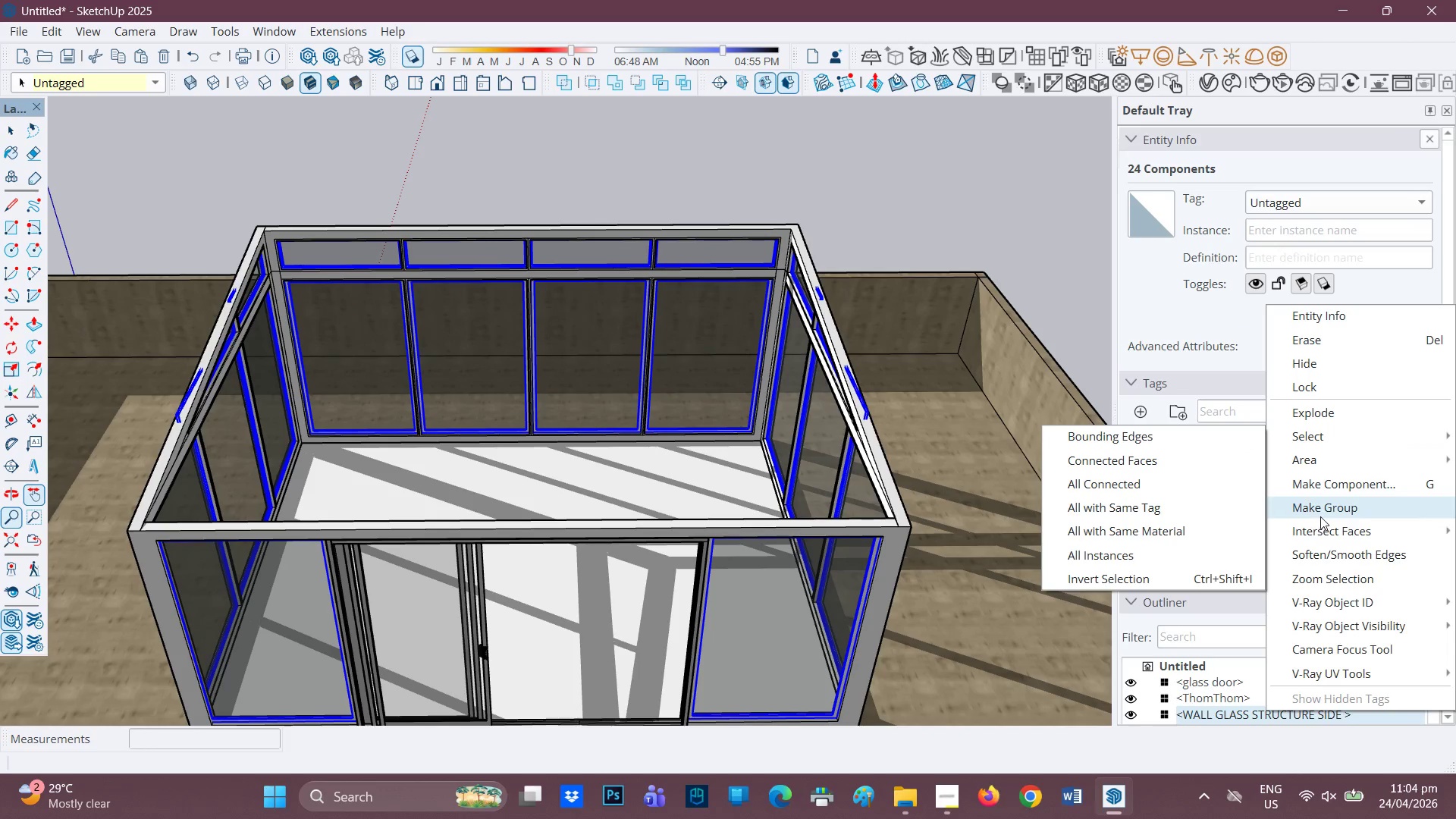 
left_click([1322, 514])
 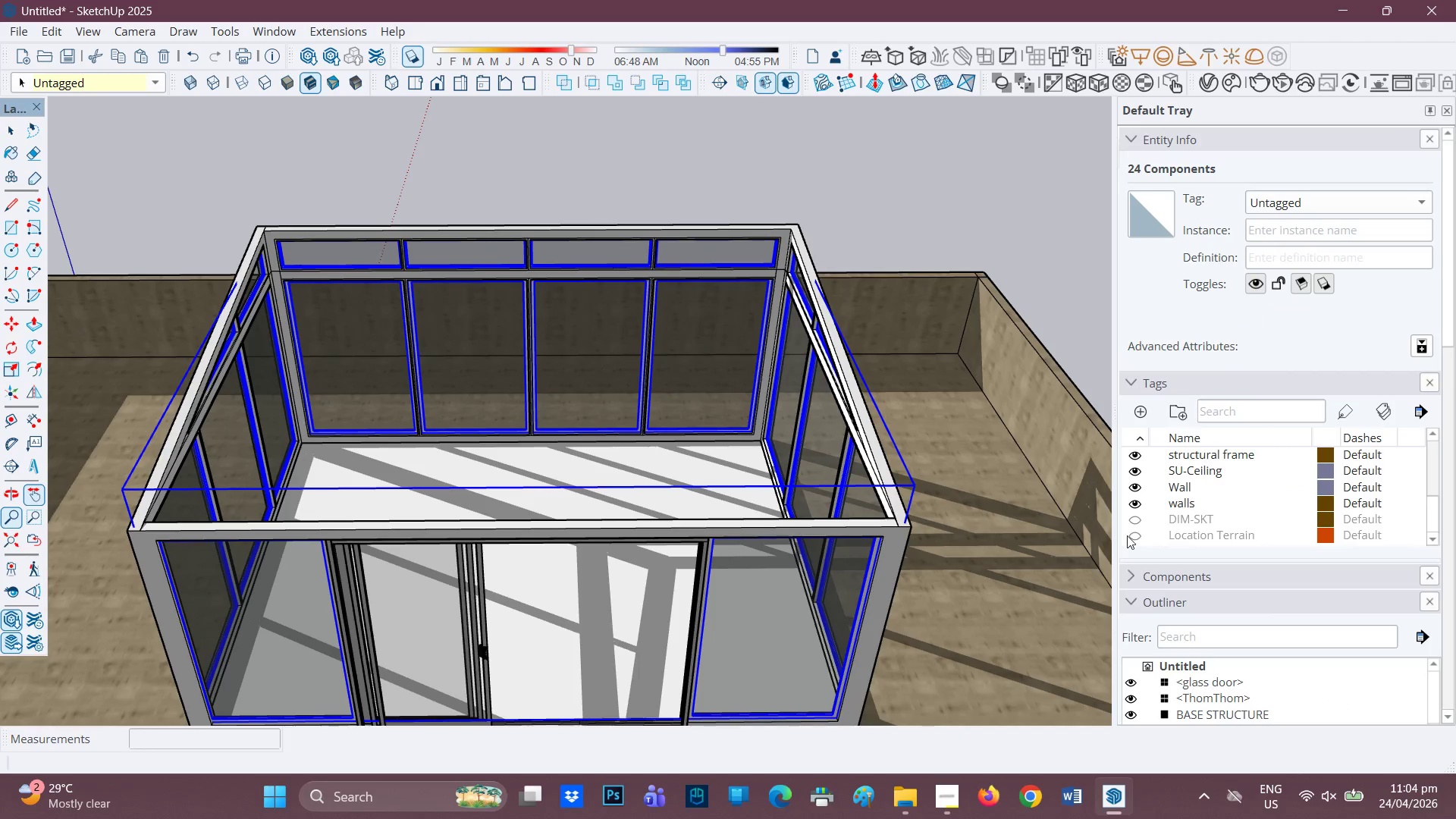 
scroll: coordinate [1102, 548], scroll_direction: down, amount: 2.0
 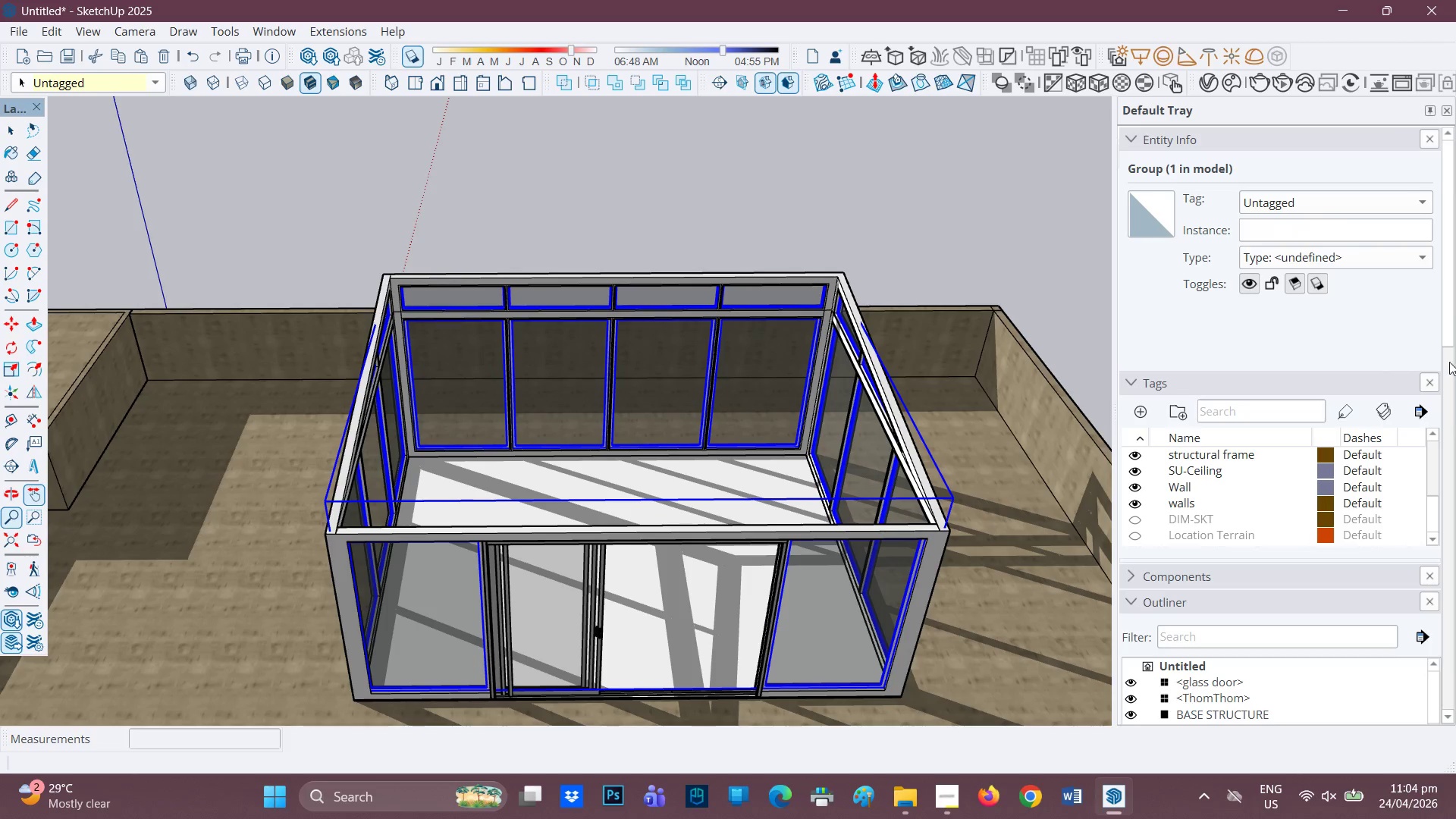 
left_click_drag(start_coordinate=[1451, 315], to_coordinate=[1442, 456])
 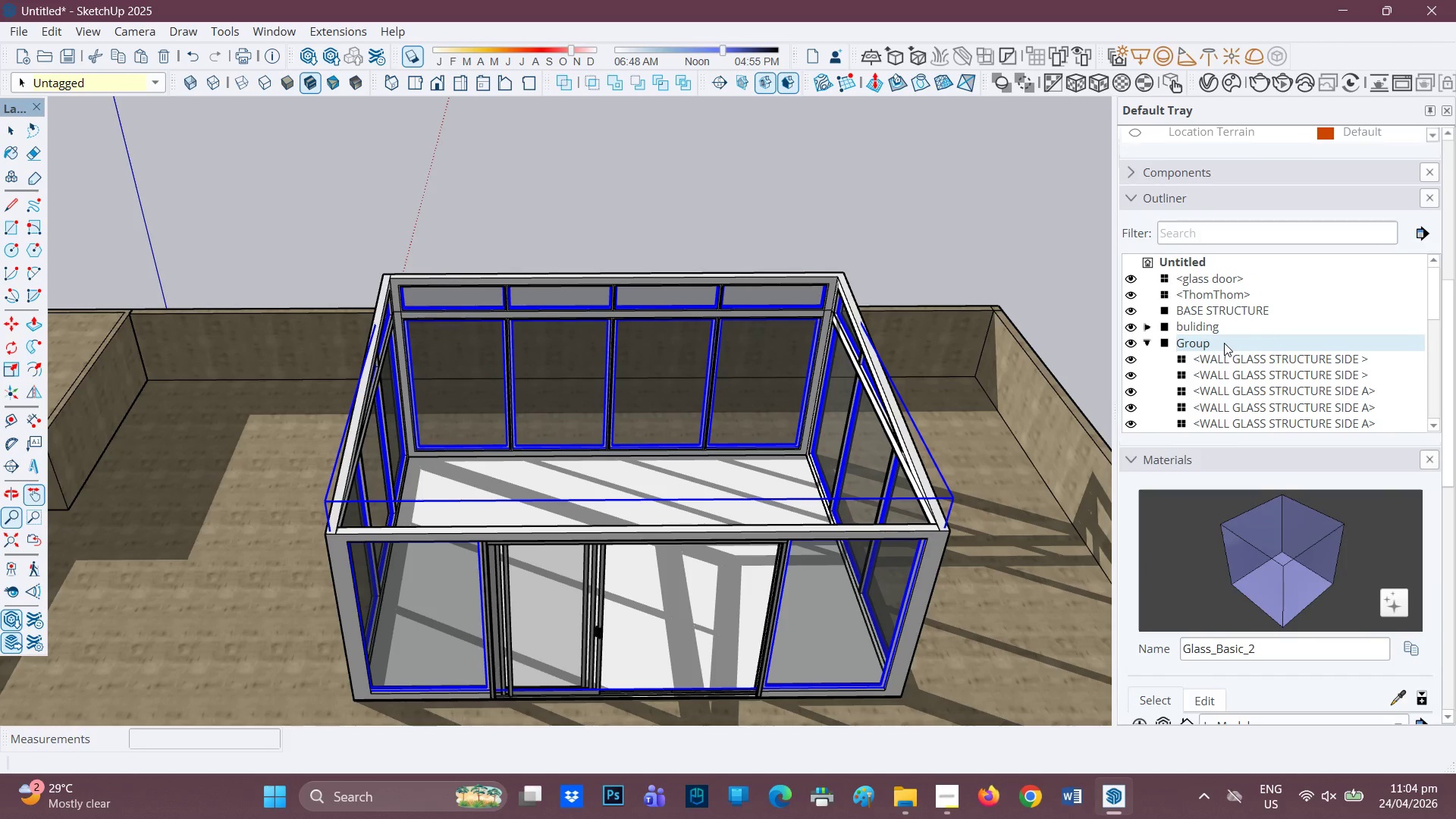 
left_click([1225, 344])
 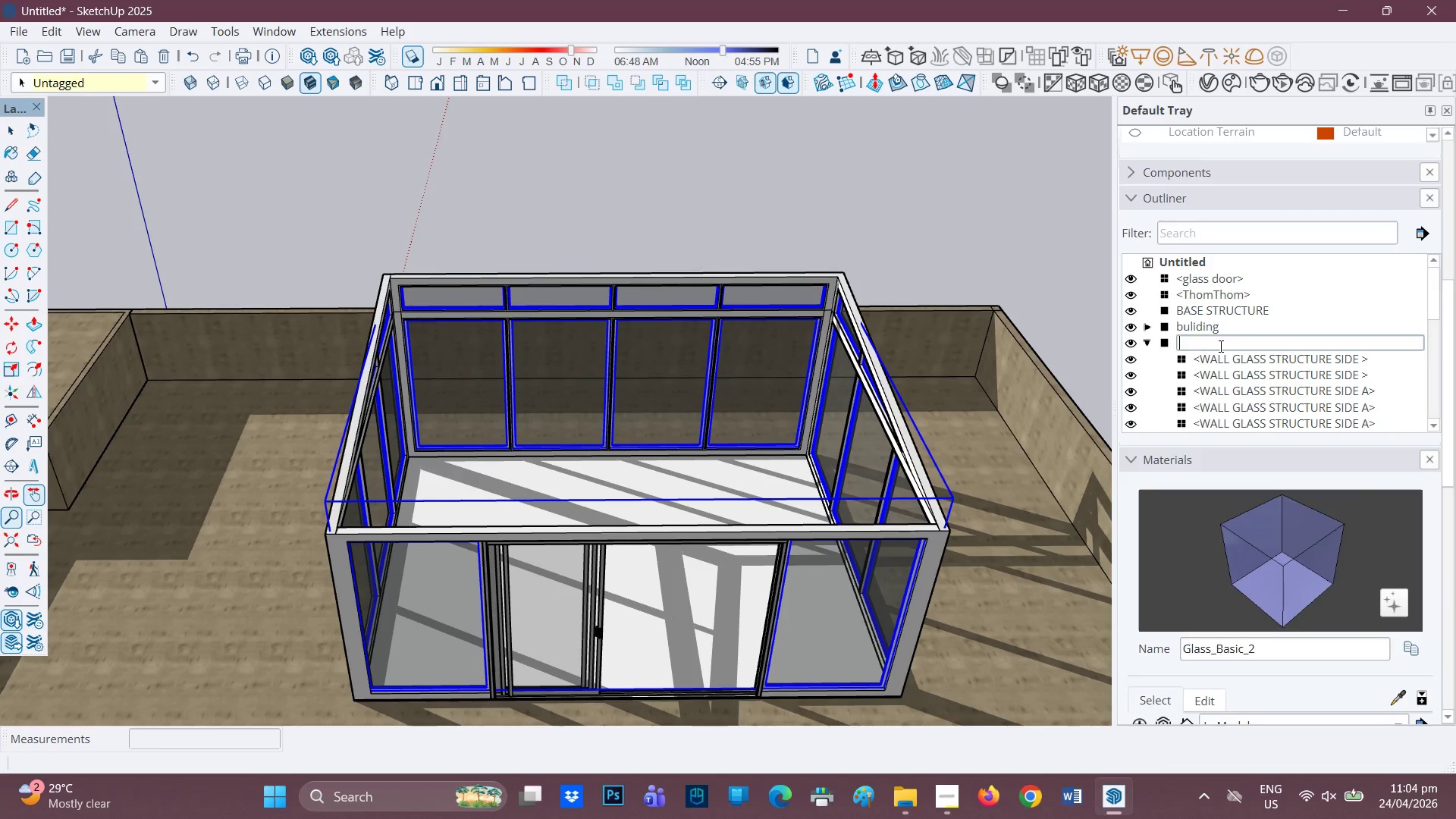 
type(WALL GLASS)
 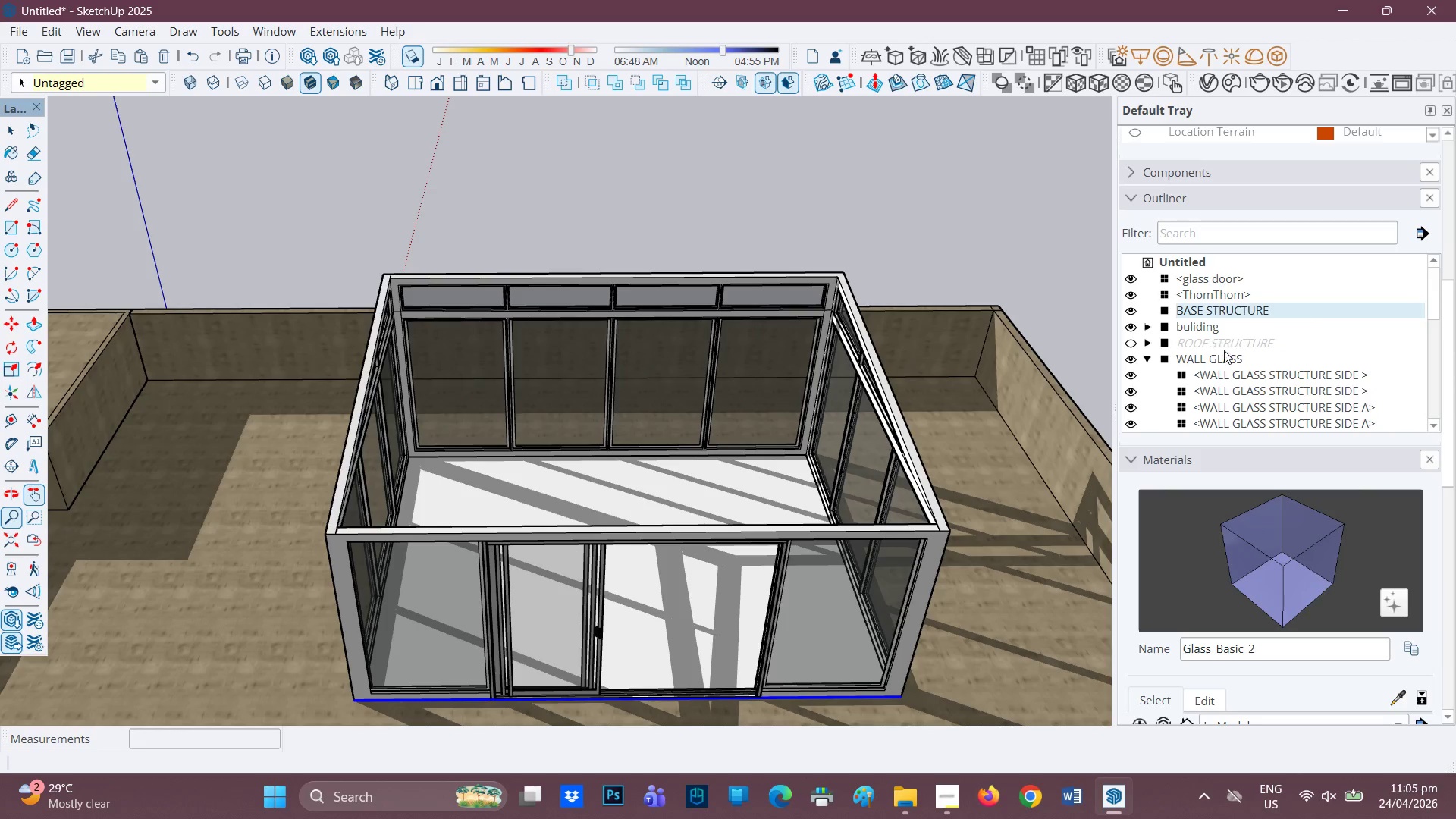 
left_click([1219, 354])
 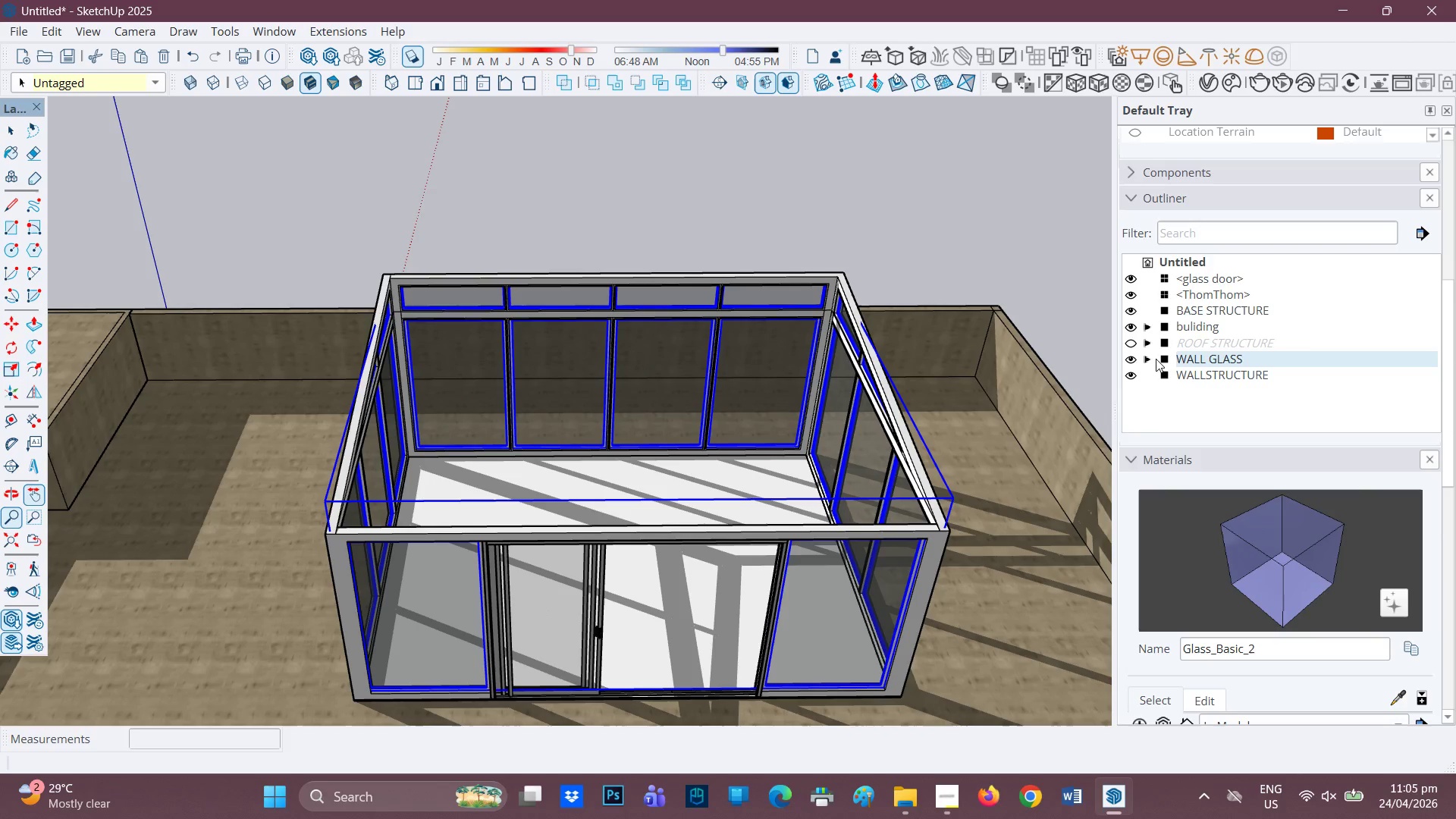 
wait(5.86)
 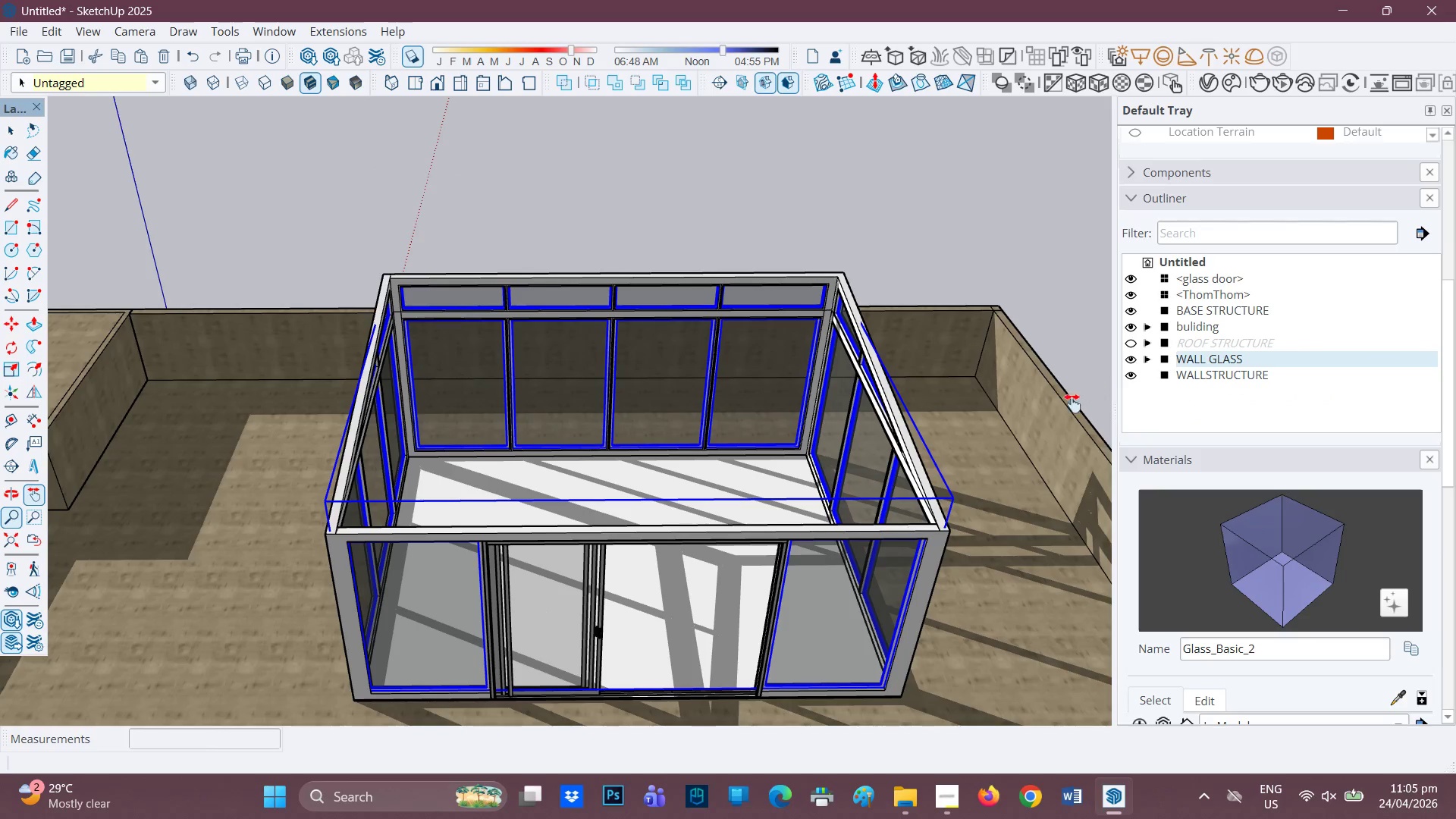 
left_click([1136, 361])
 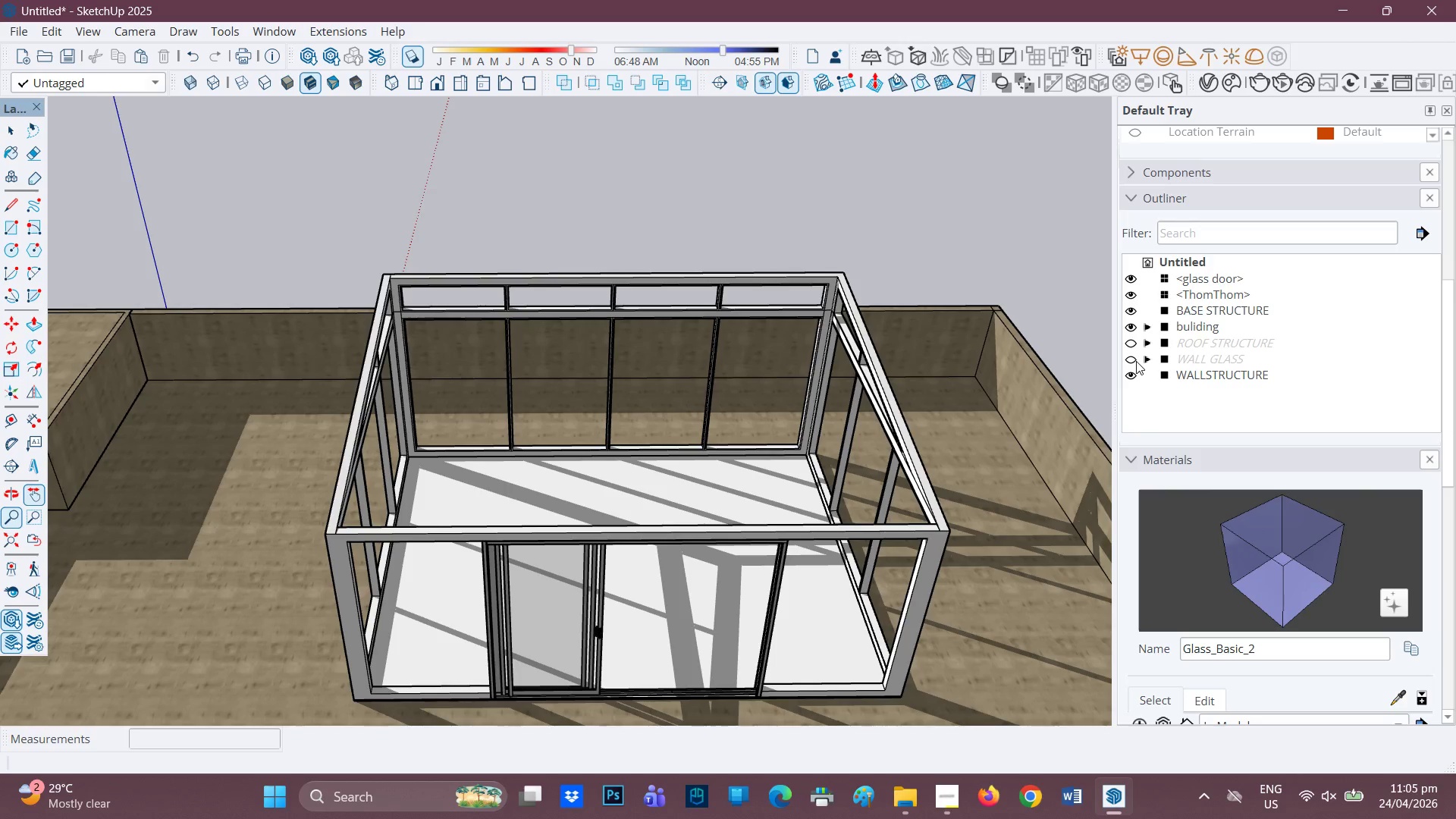 
left_click([1136, 361])
 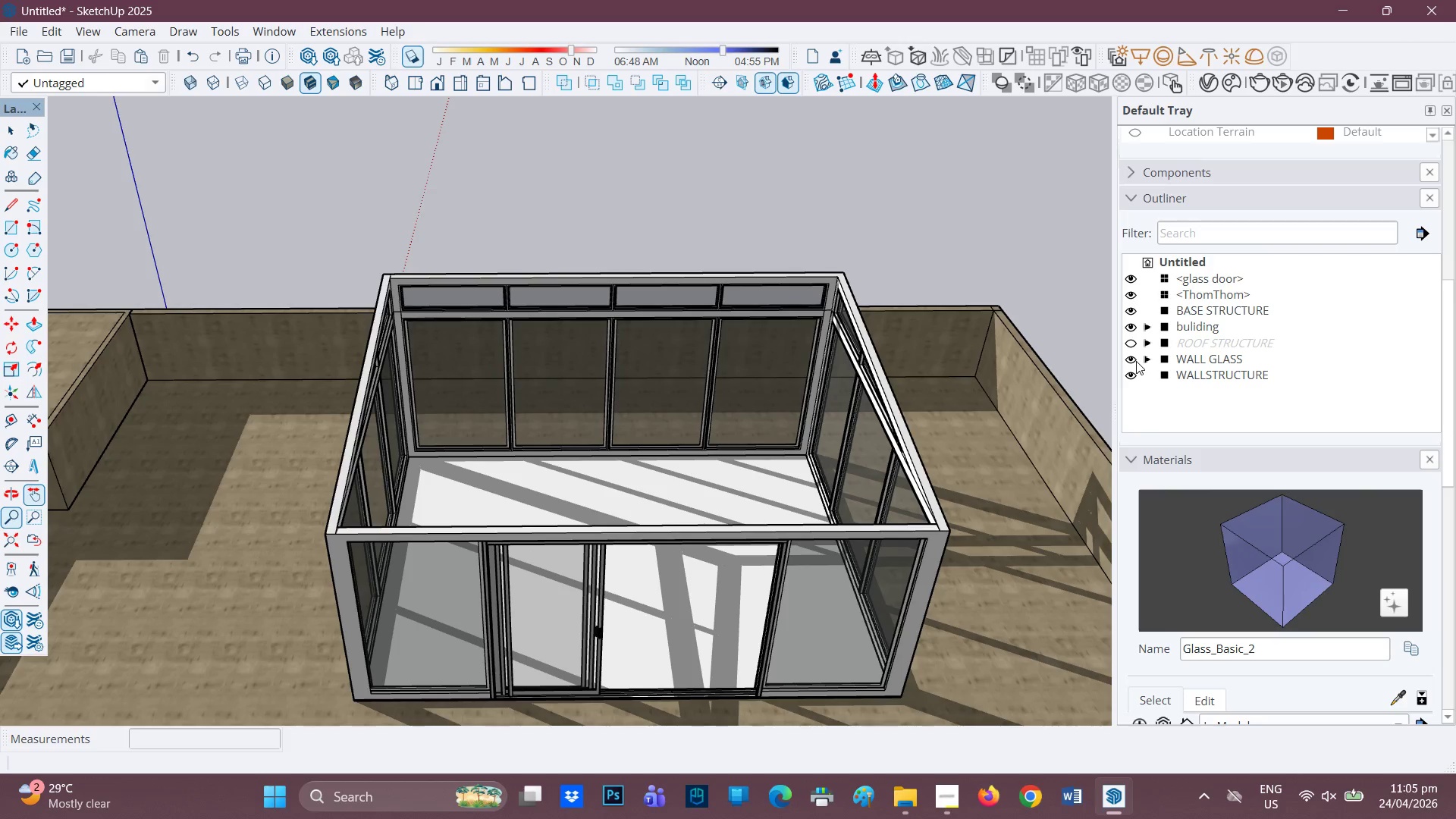 
left_click([1136, 361])
 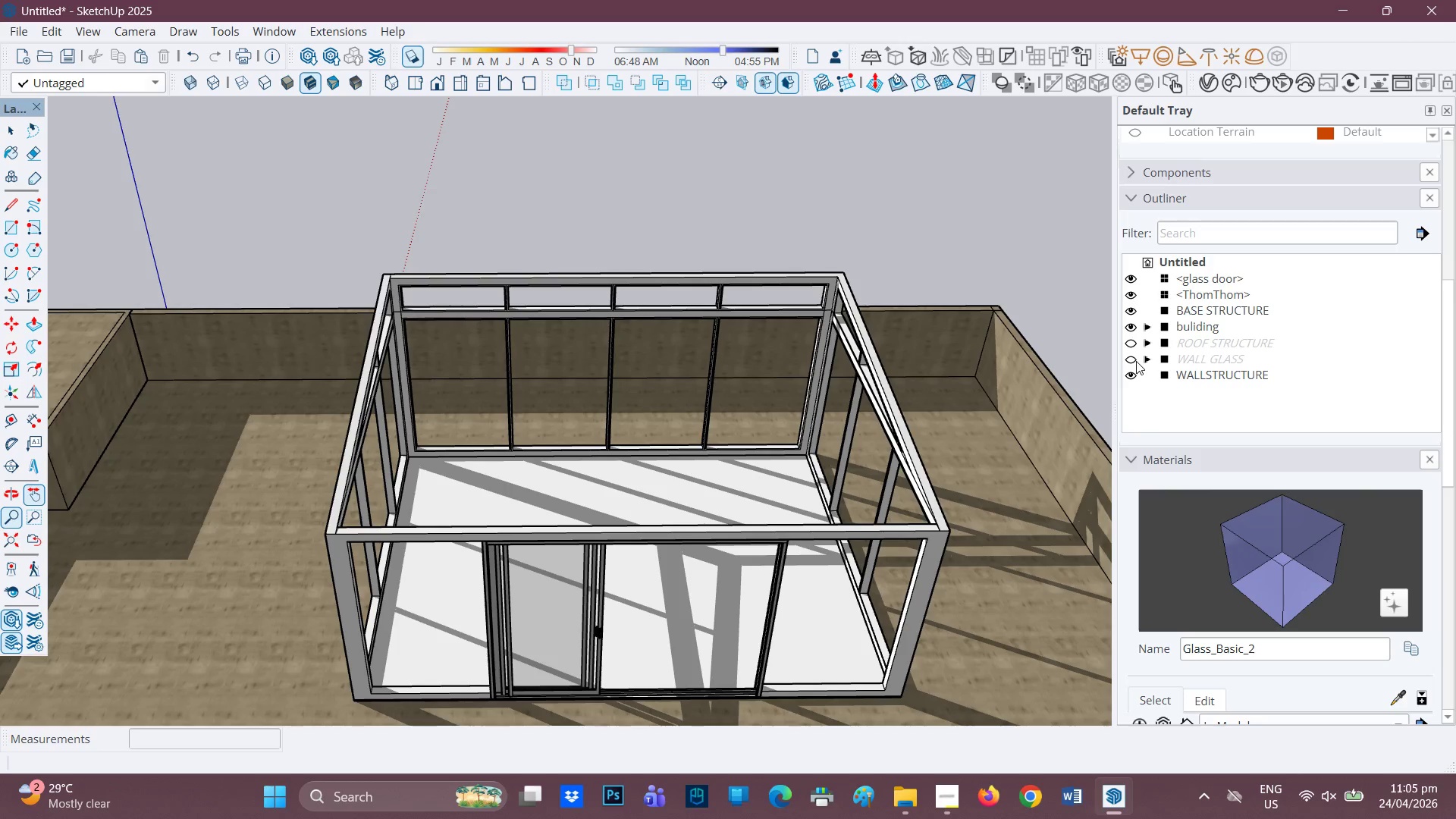 
left_click([1136, 361])
 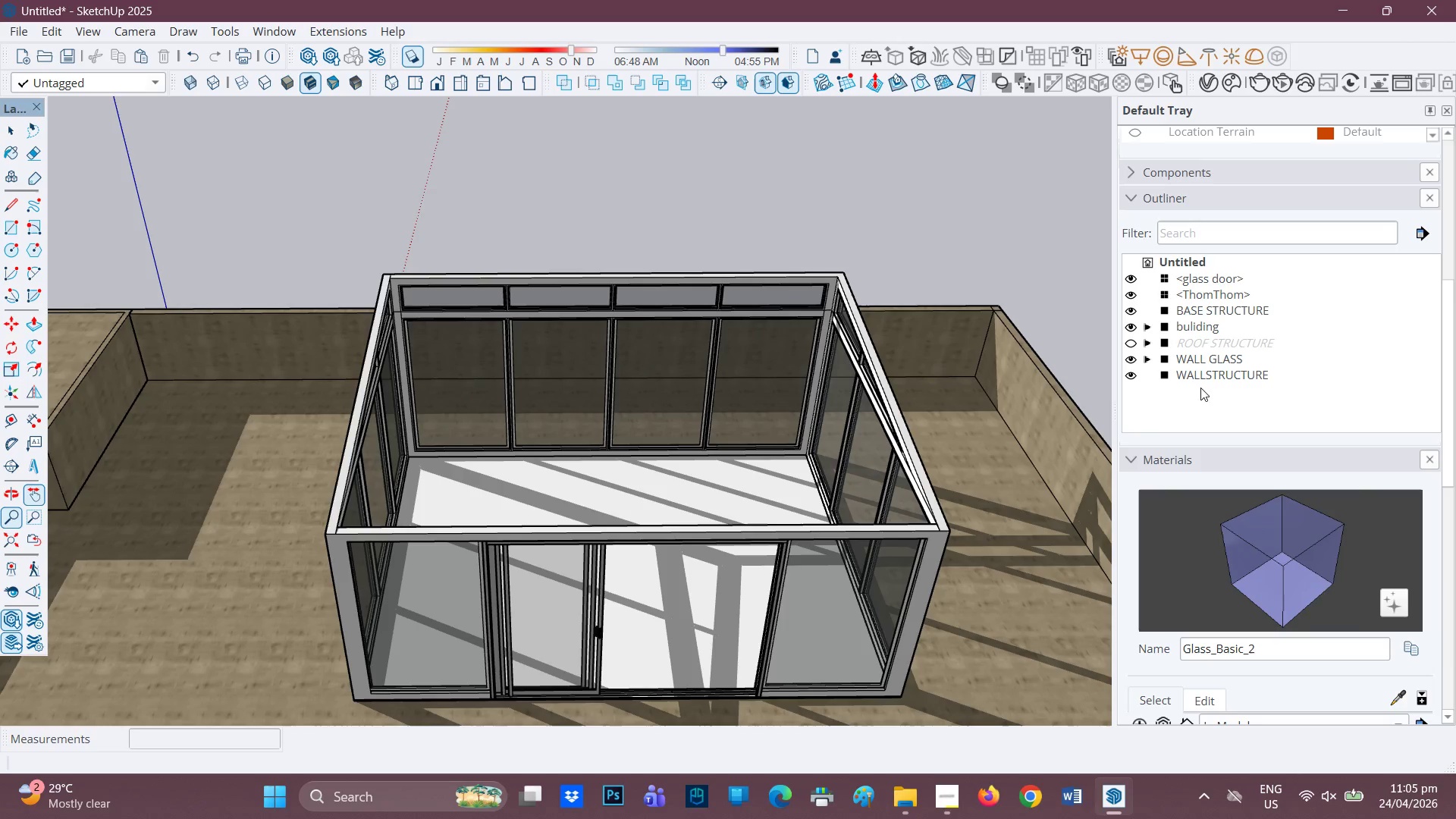 
key(Space)
 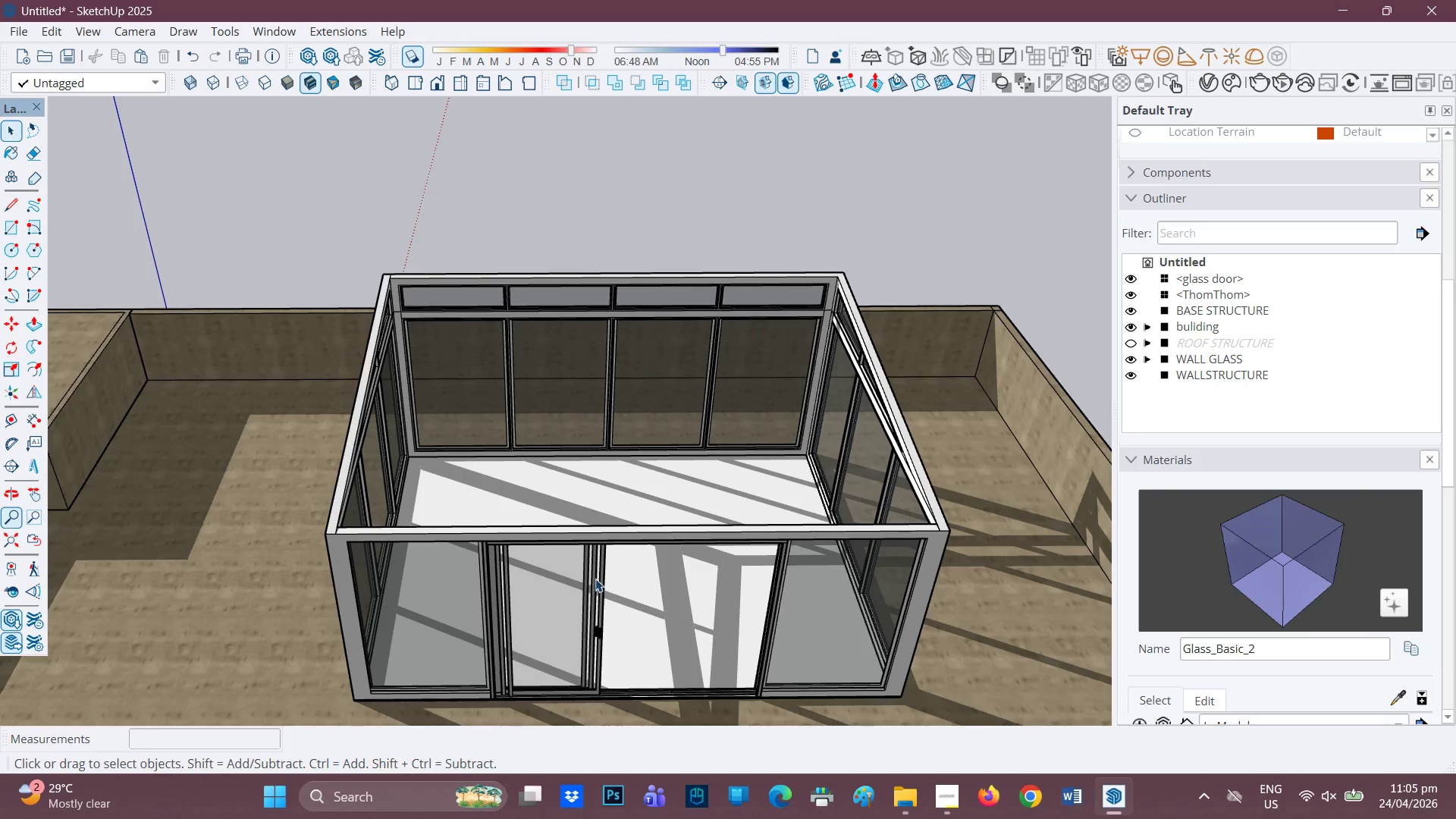 
left_click([595, 579])
 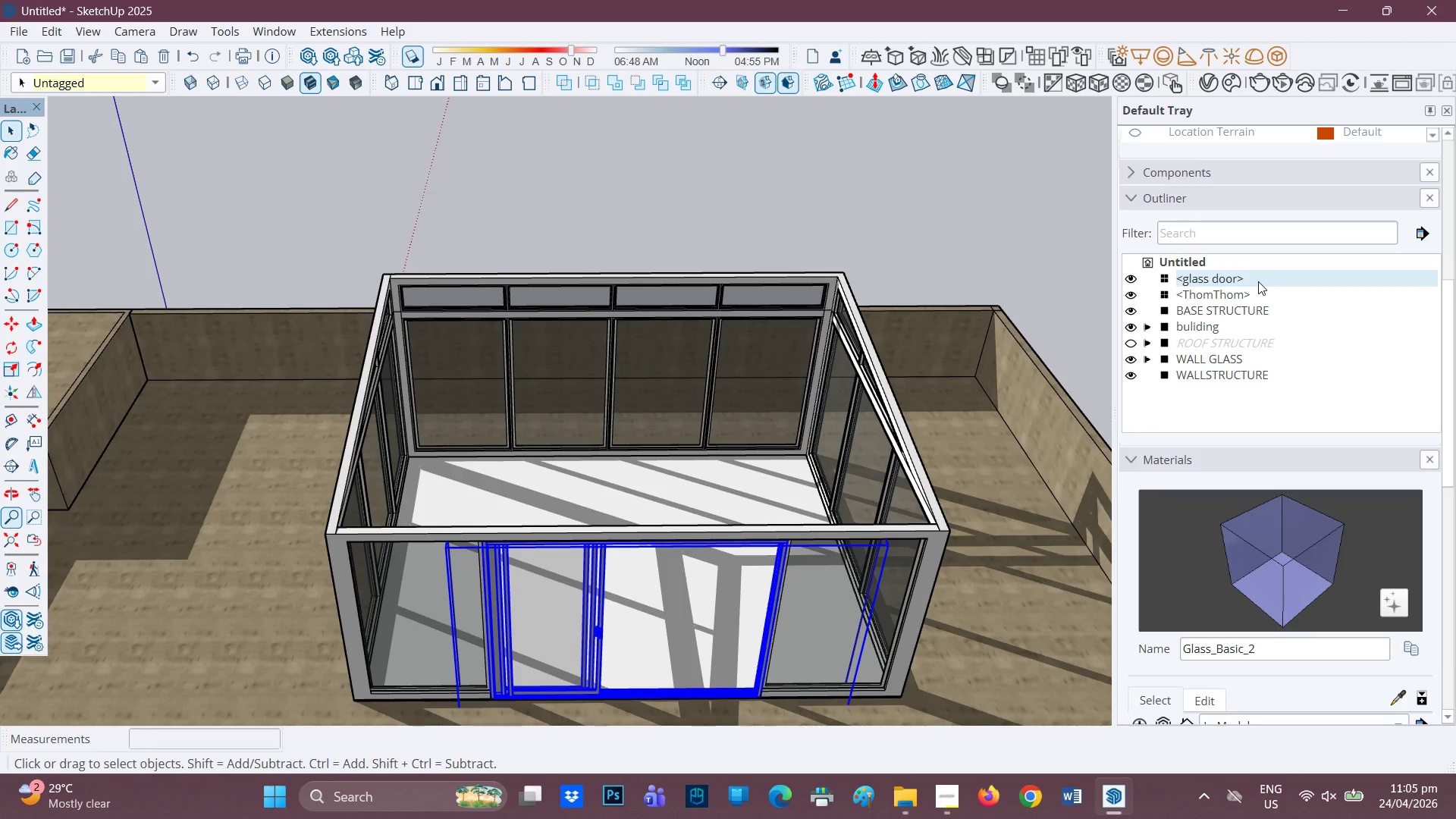 
left_click([1258, 281])
 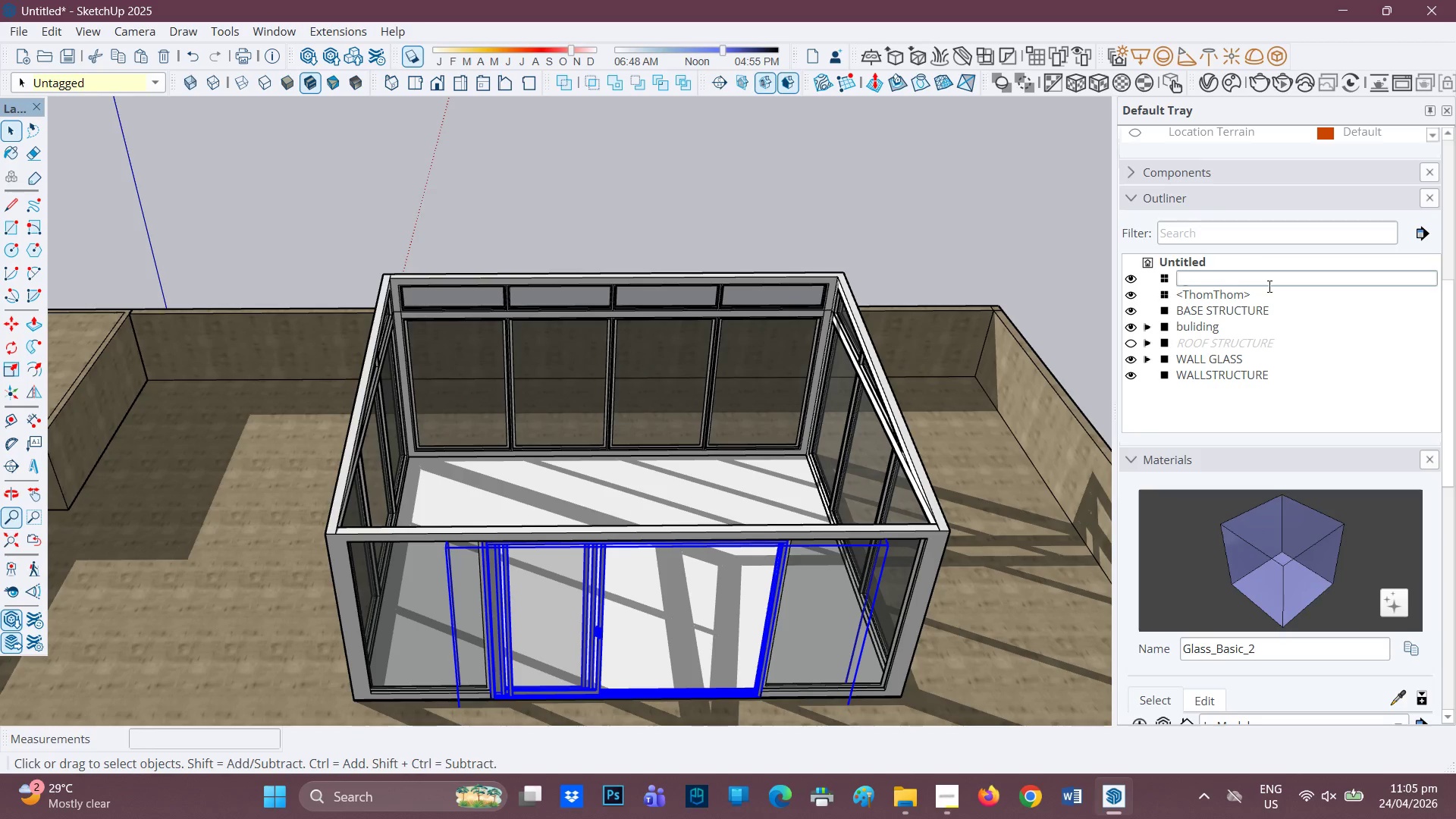 
type(GLASS DOOR)
 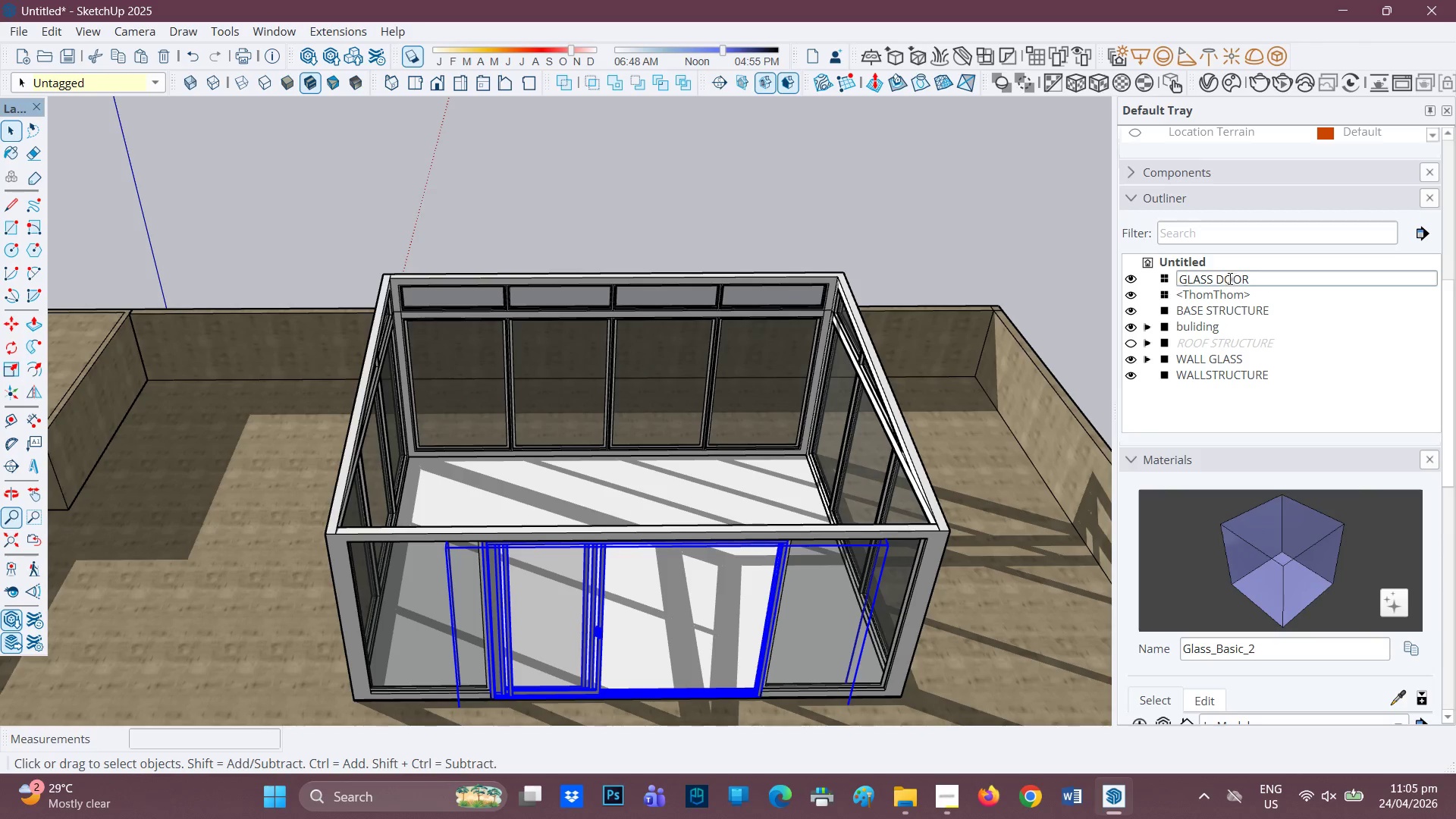 
left_click([1217, 278])
 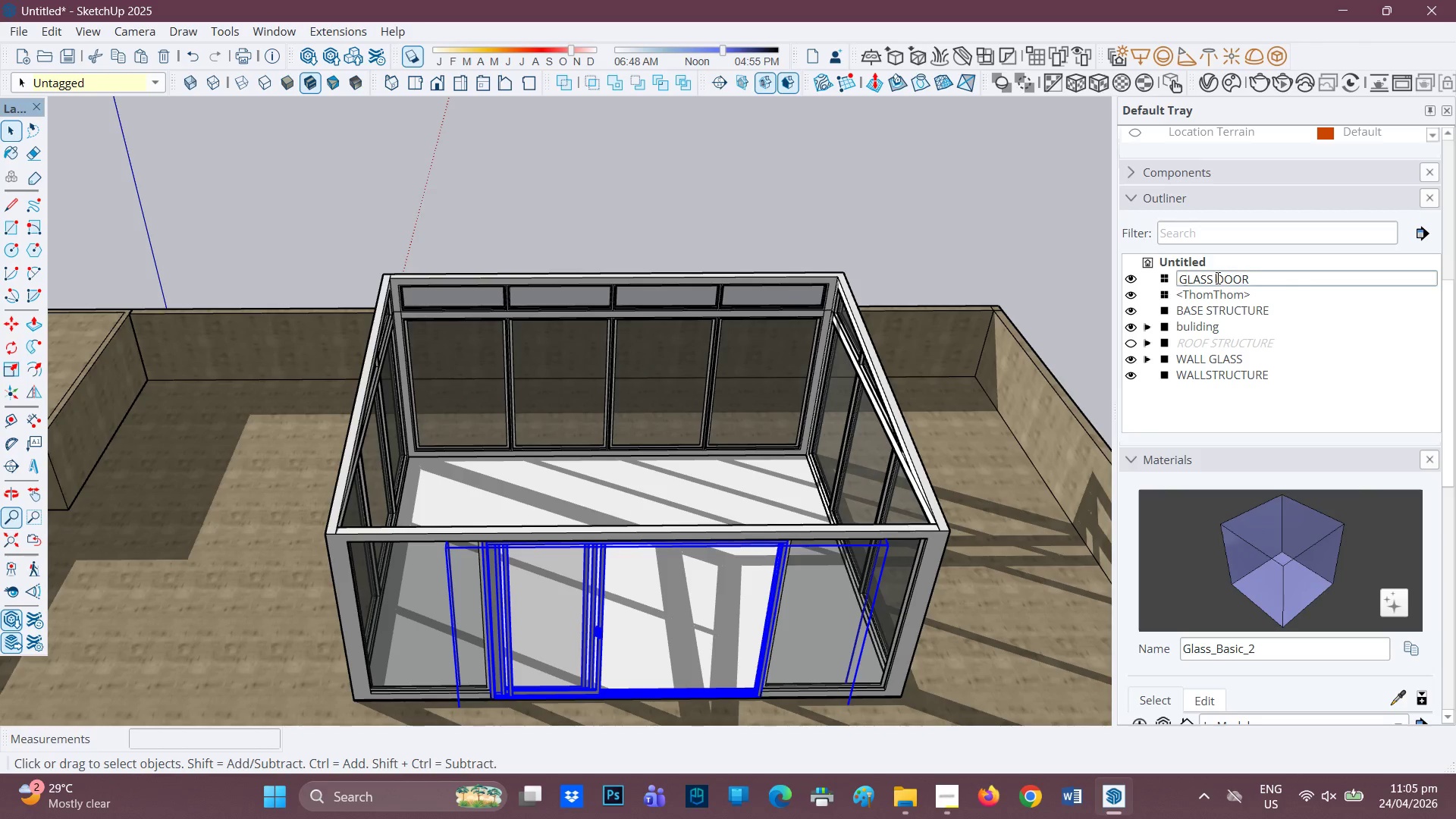 
type(2)
key(Backspace)
type(3 PANEL)
 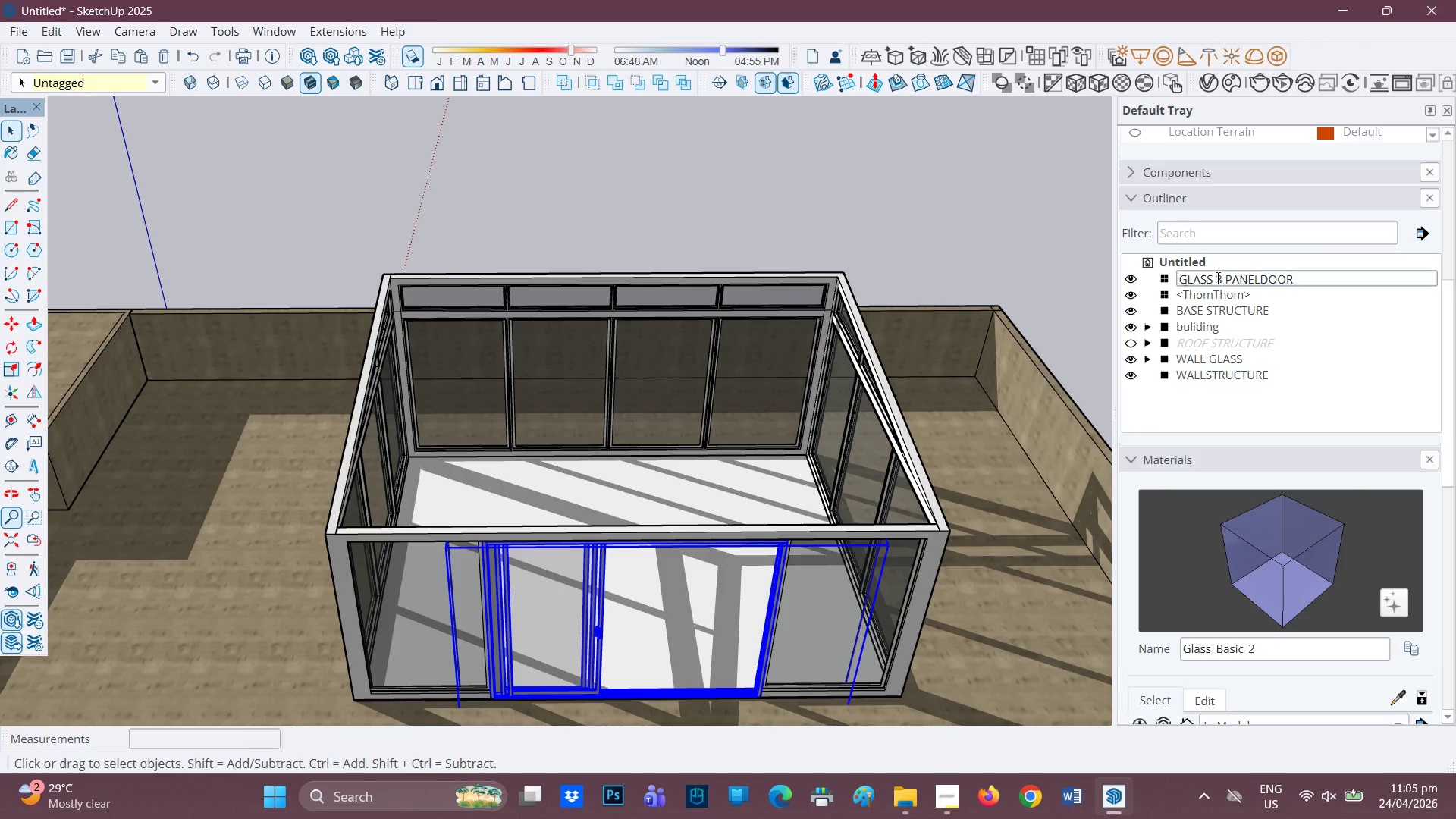 
key(Space)
 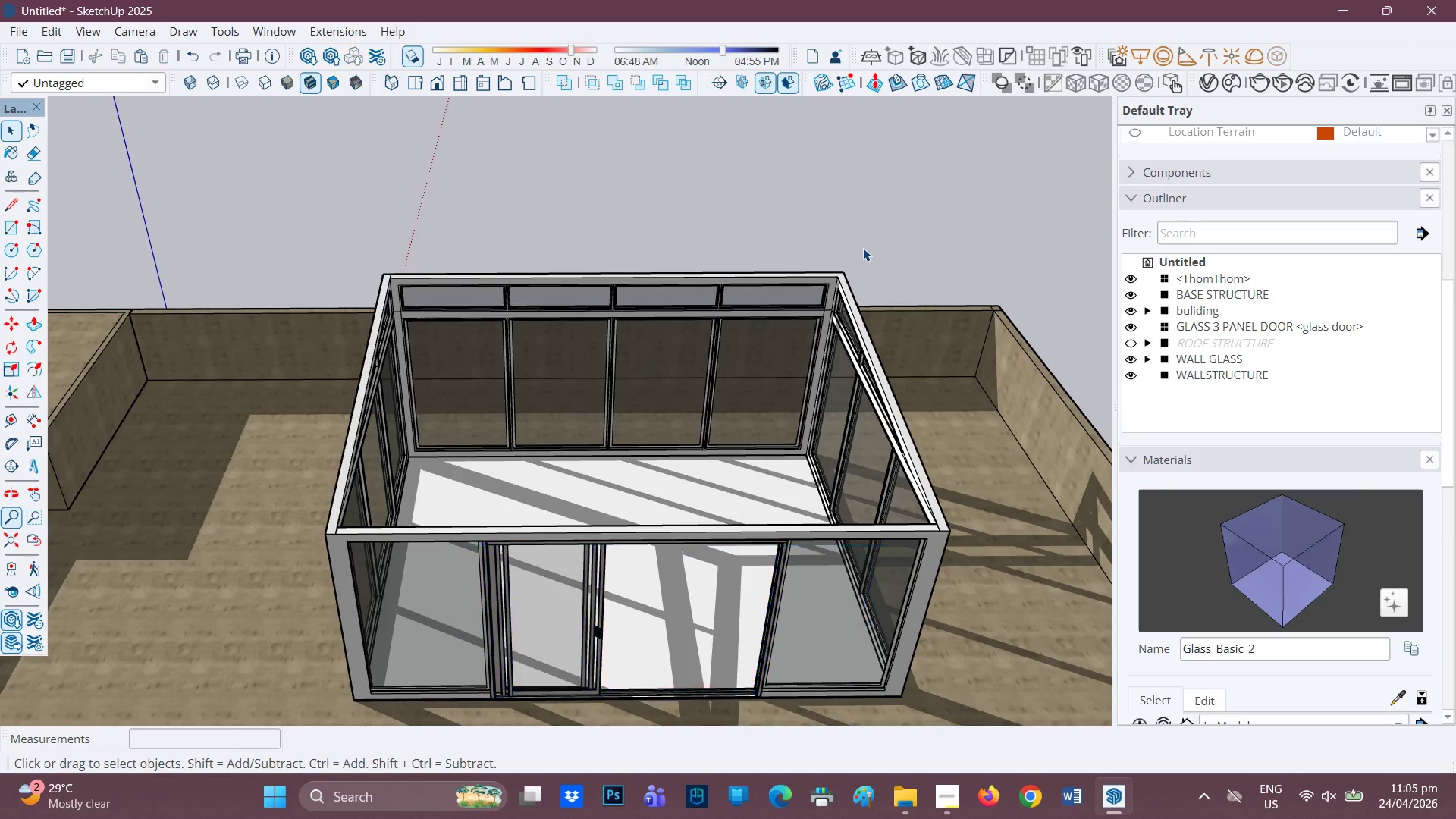 
scroll: coordinate [986, 290], scroll_direction: down, amount: 1.0
 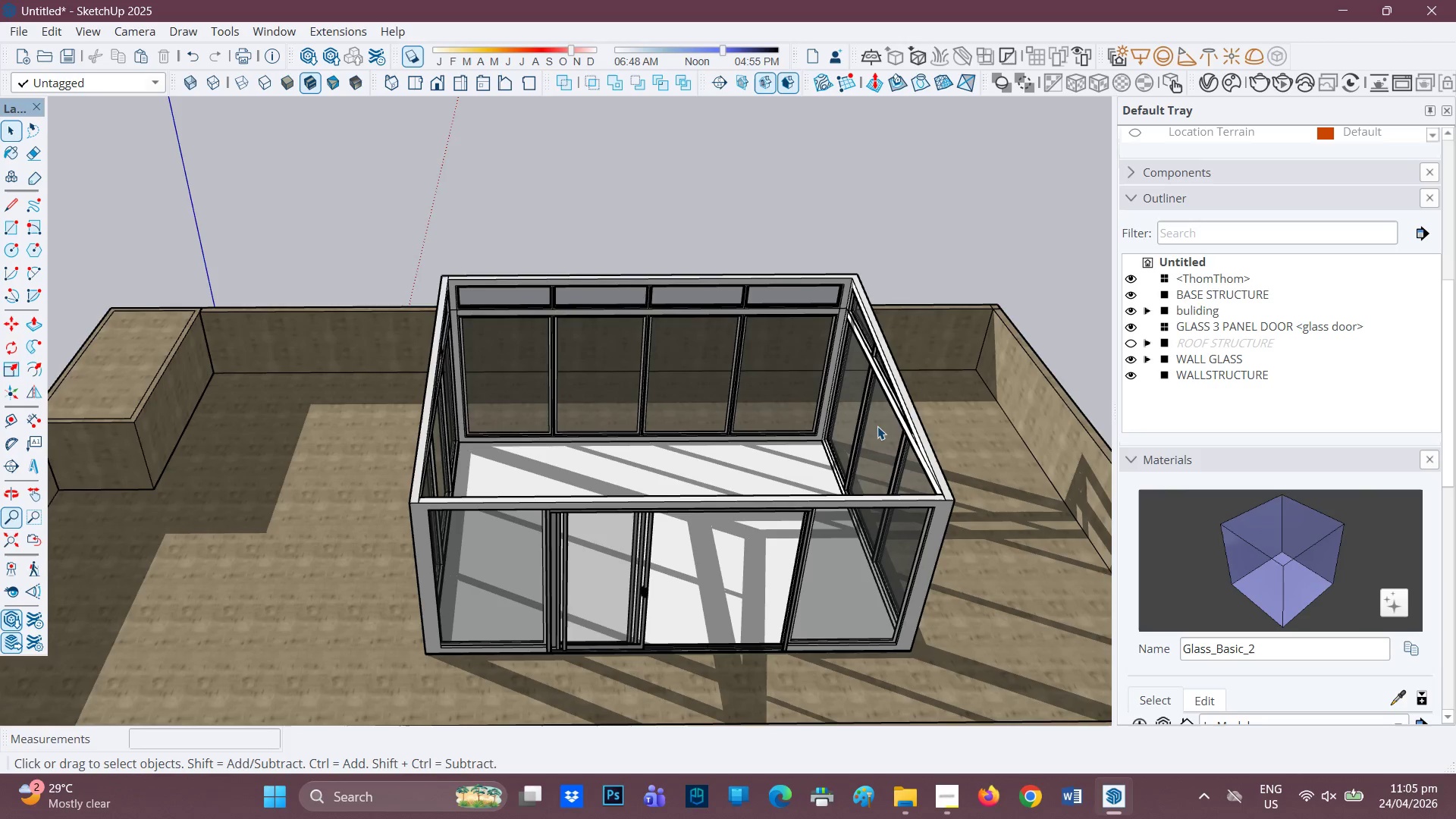 
scroll: coordinate [880, 380], scroll_direction: up, amount: 4.0
 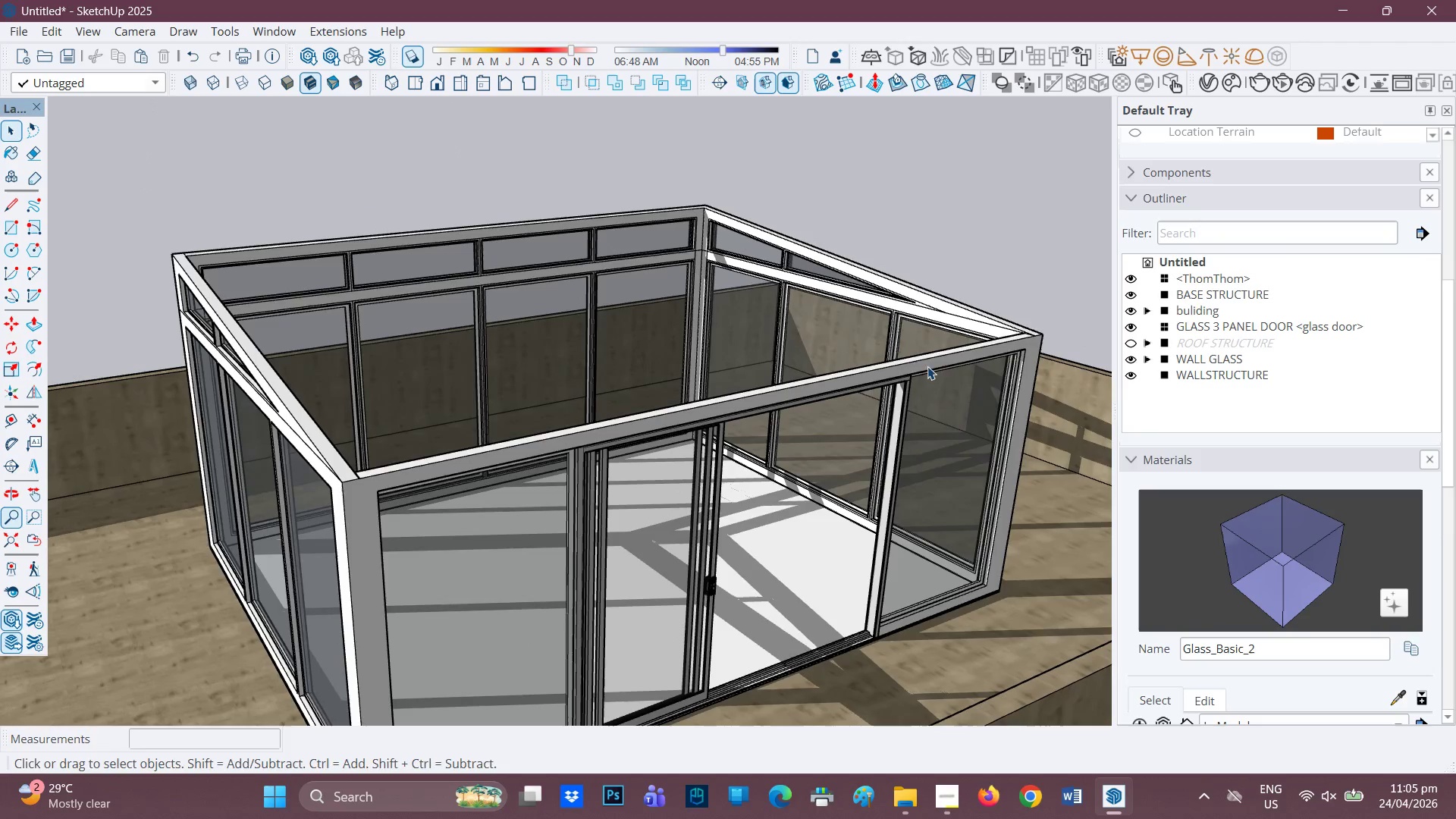 
scroll: coordinate [850, 383], scroll_direction: down, amount: 2.0
 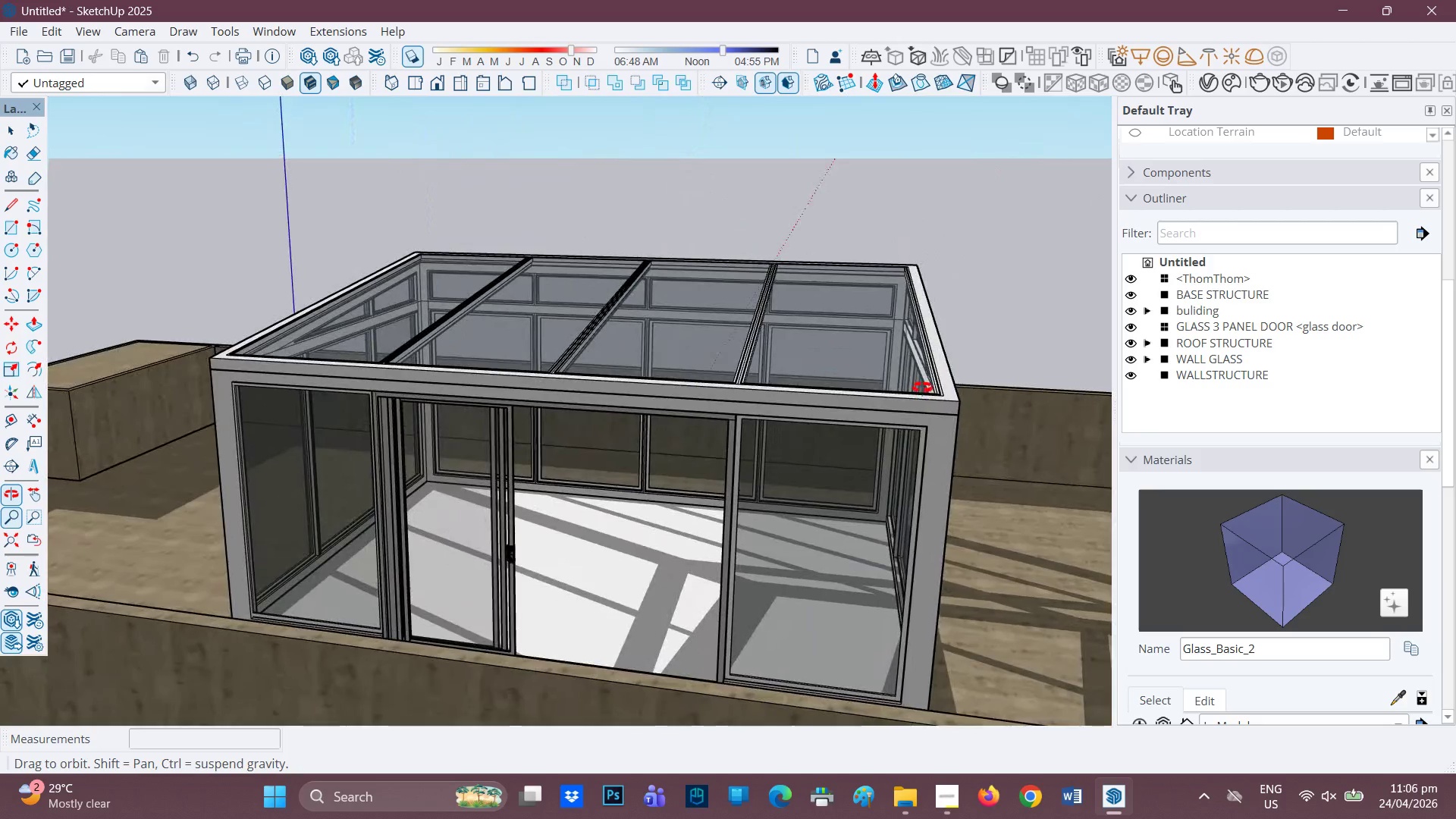 
wait(27.54)
 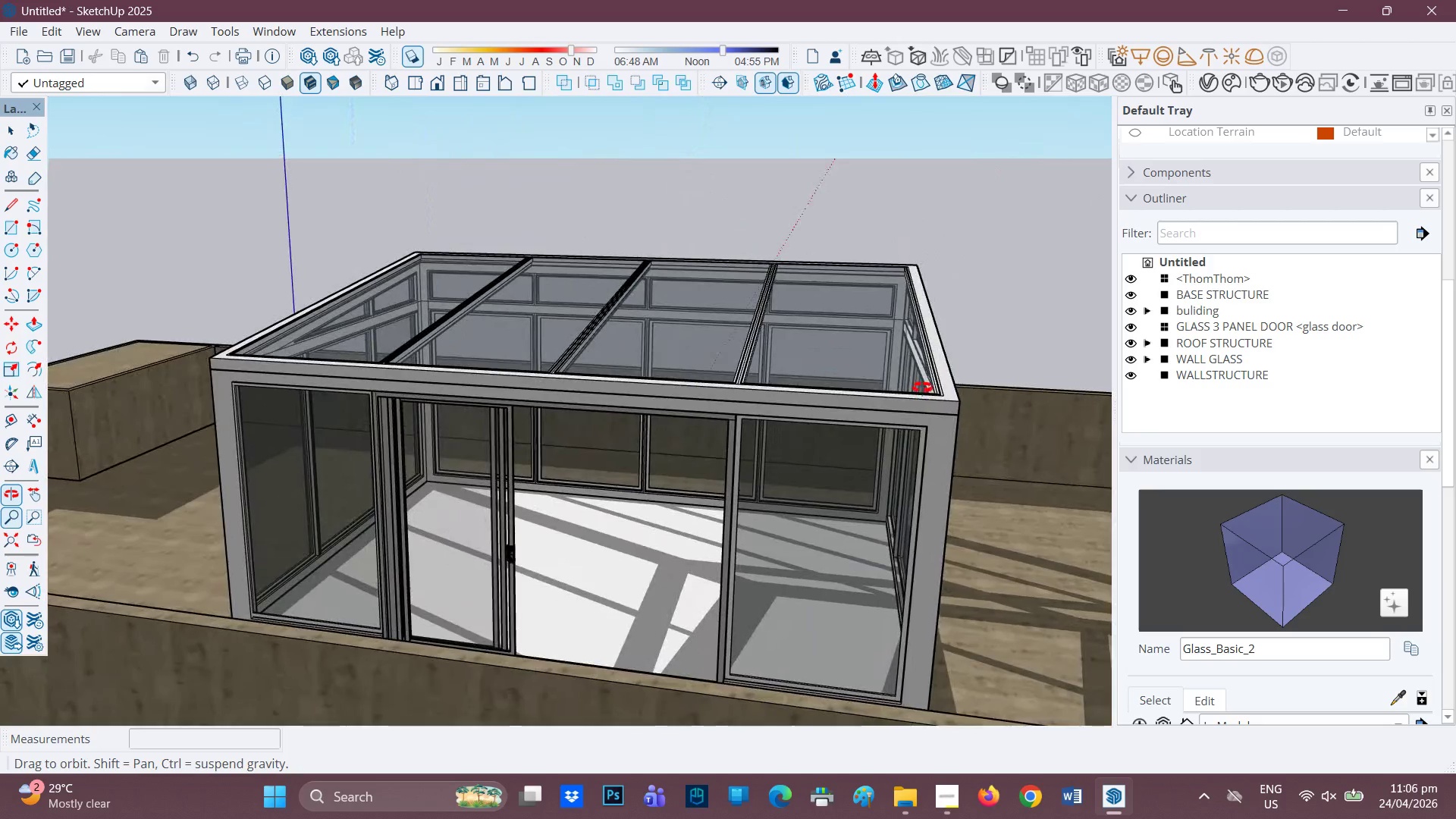 
left_click([1127, 344])
 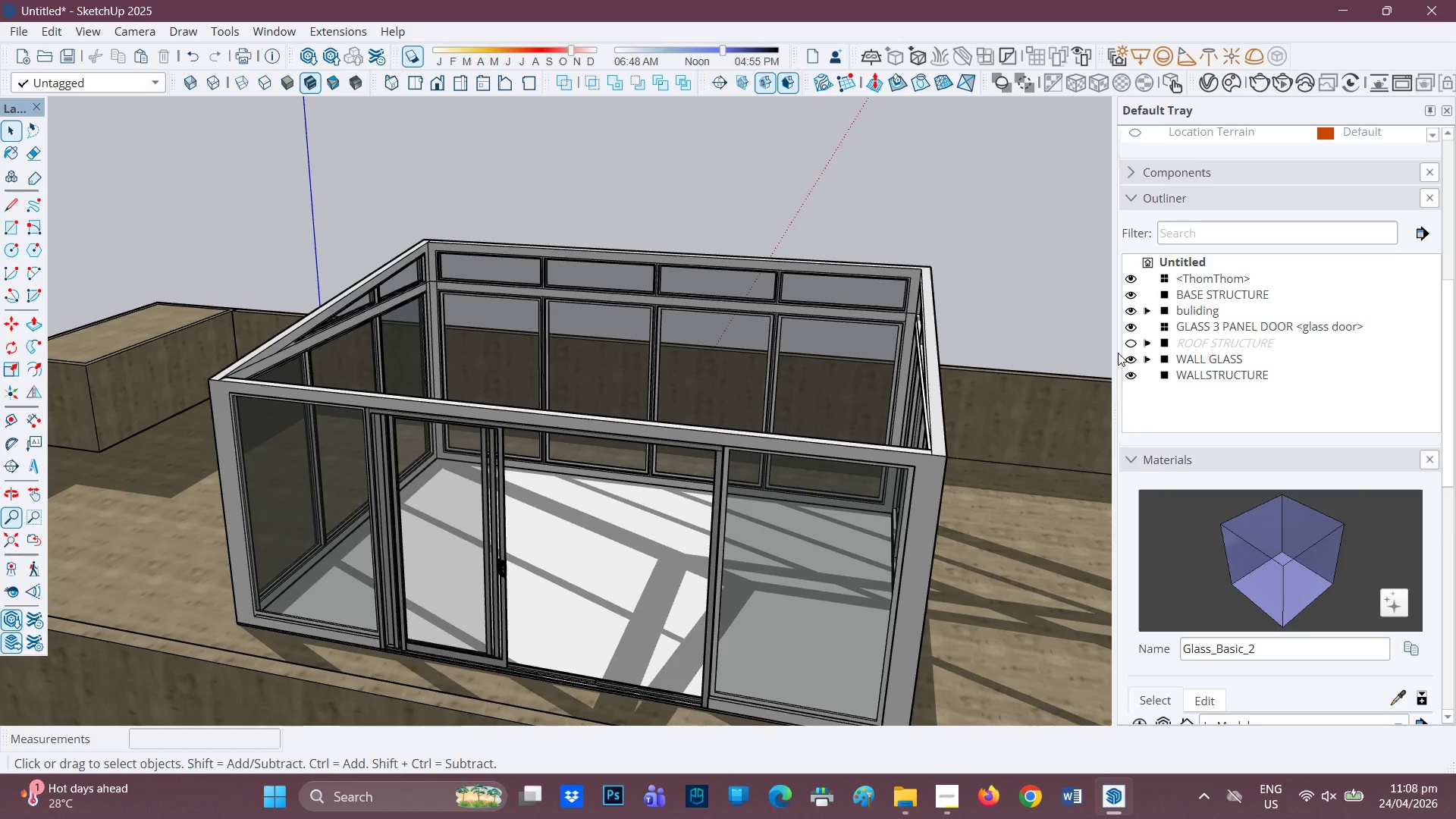 
wait(121.41)
 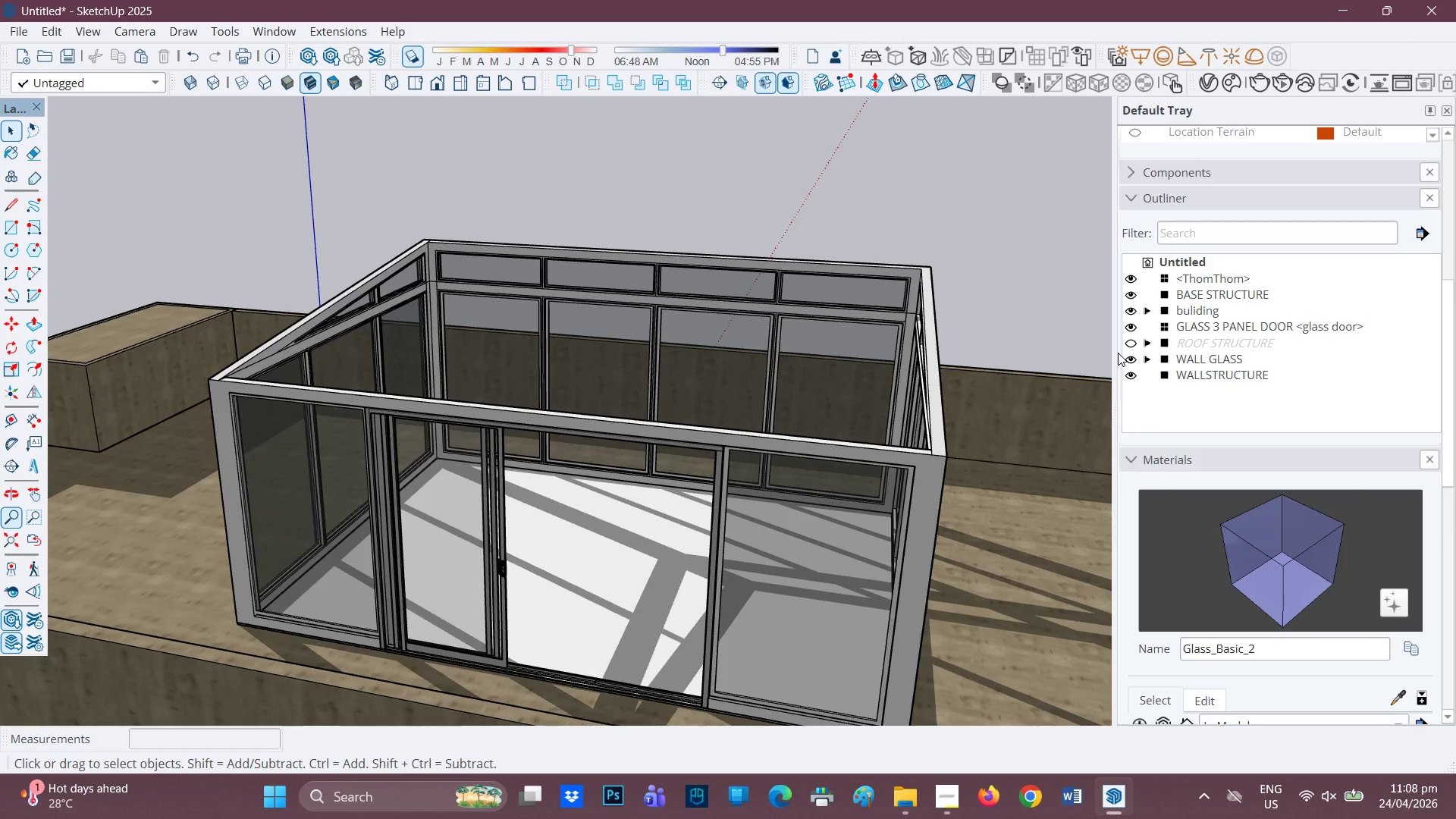 
scroll: coordinate [1173, 351], scroll_direction: up, amount: 2.0
 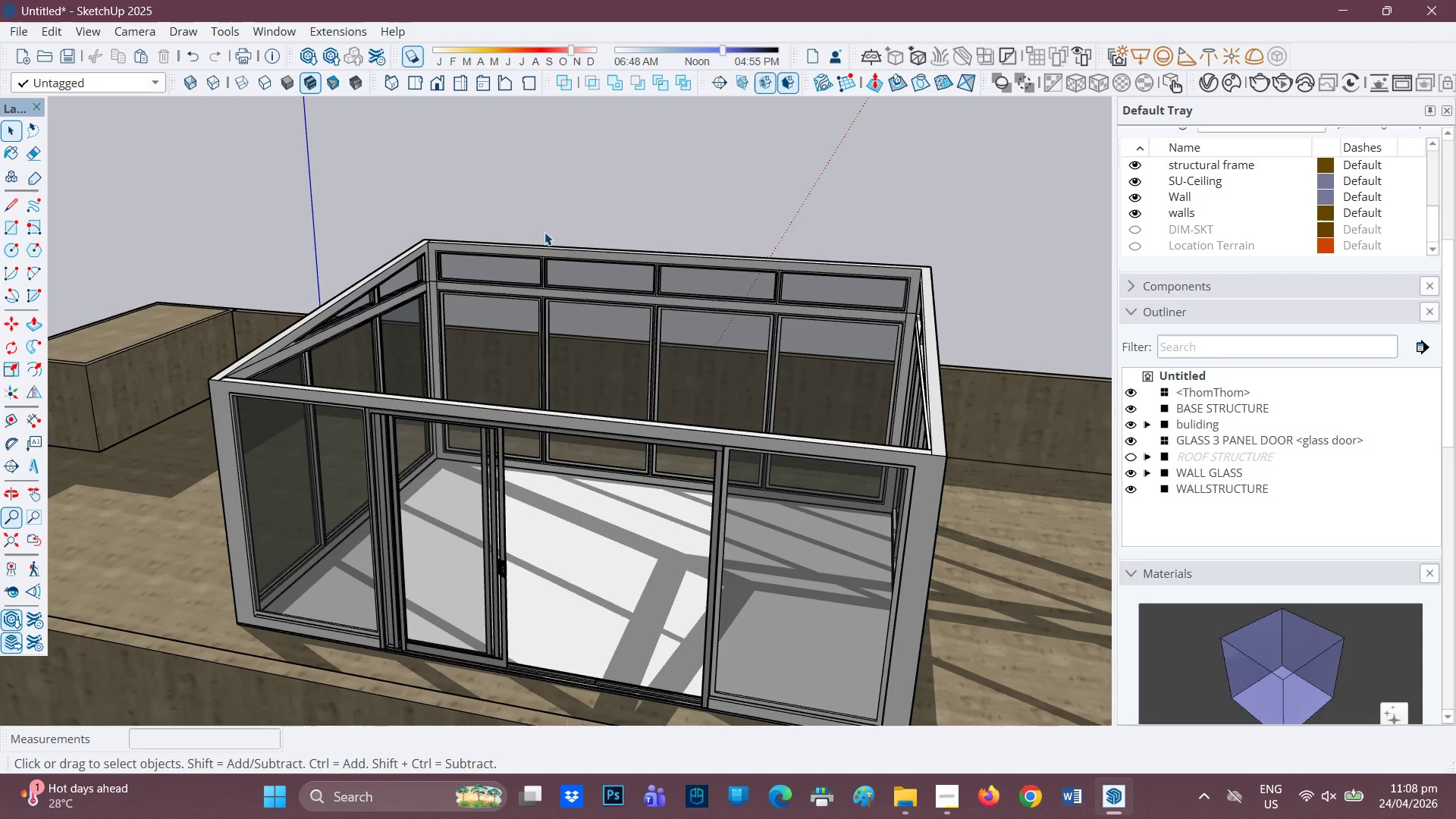 
key(H)
 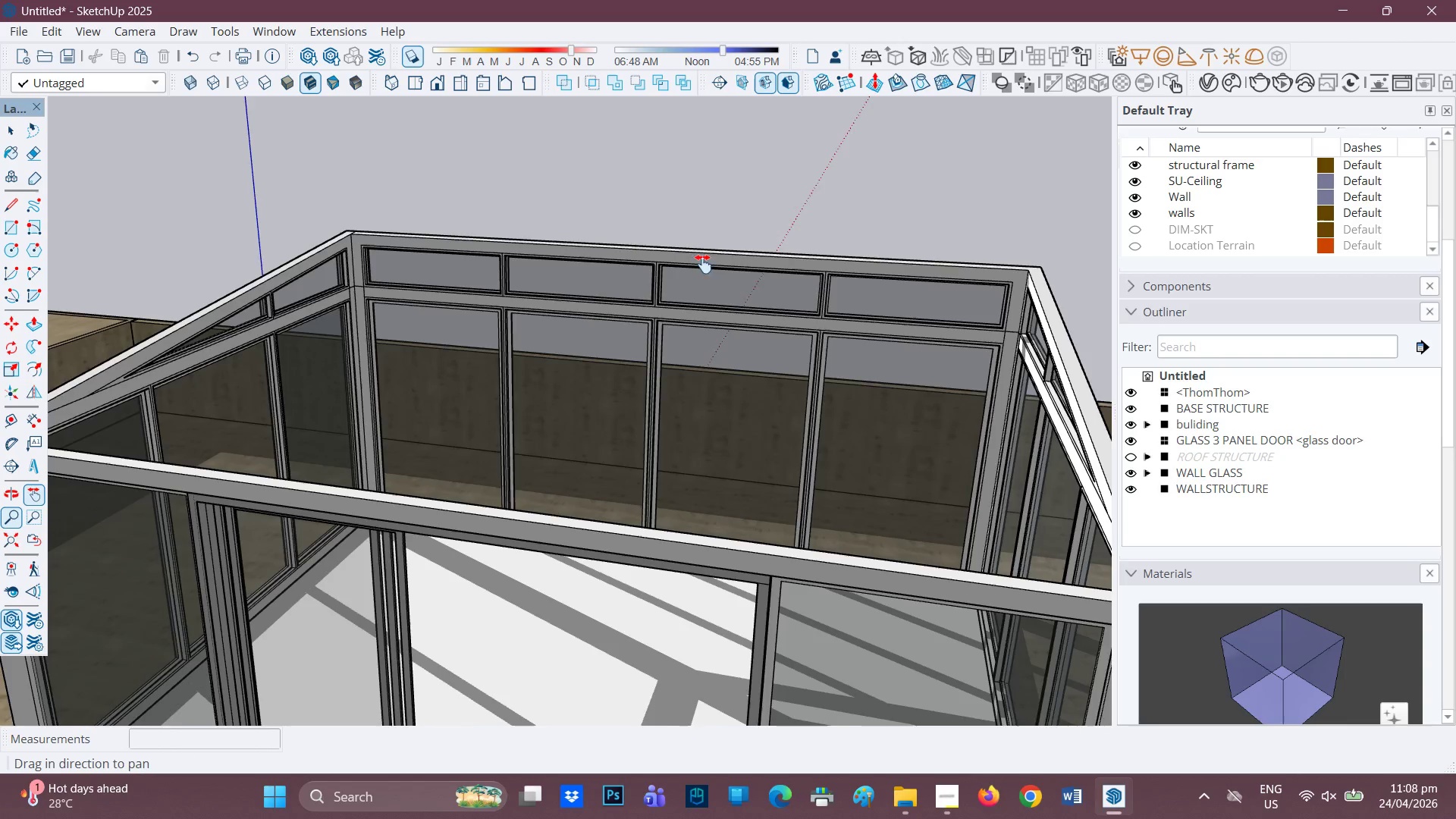 
left_click_drag(start_coordinate=[676, 281], to_coordinate=[751, 192])
 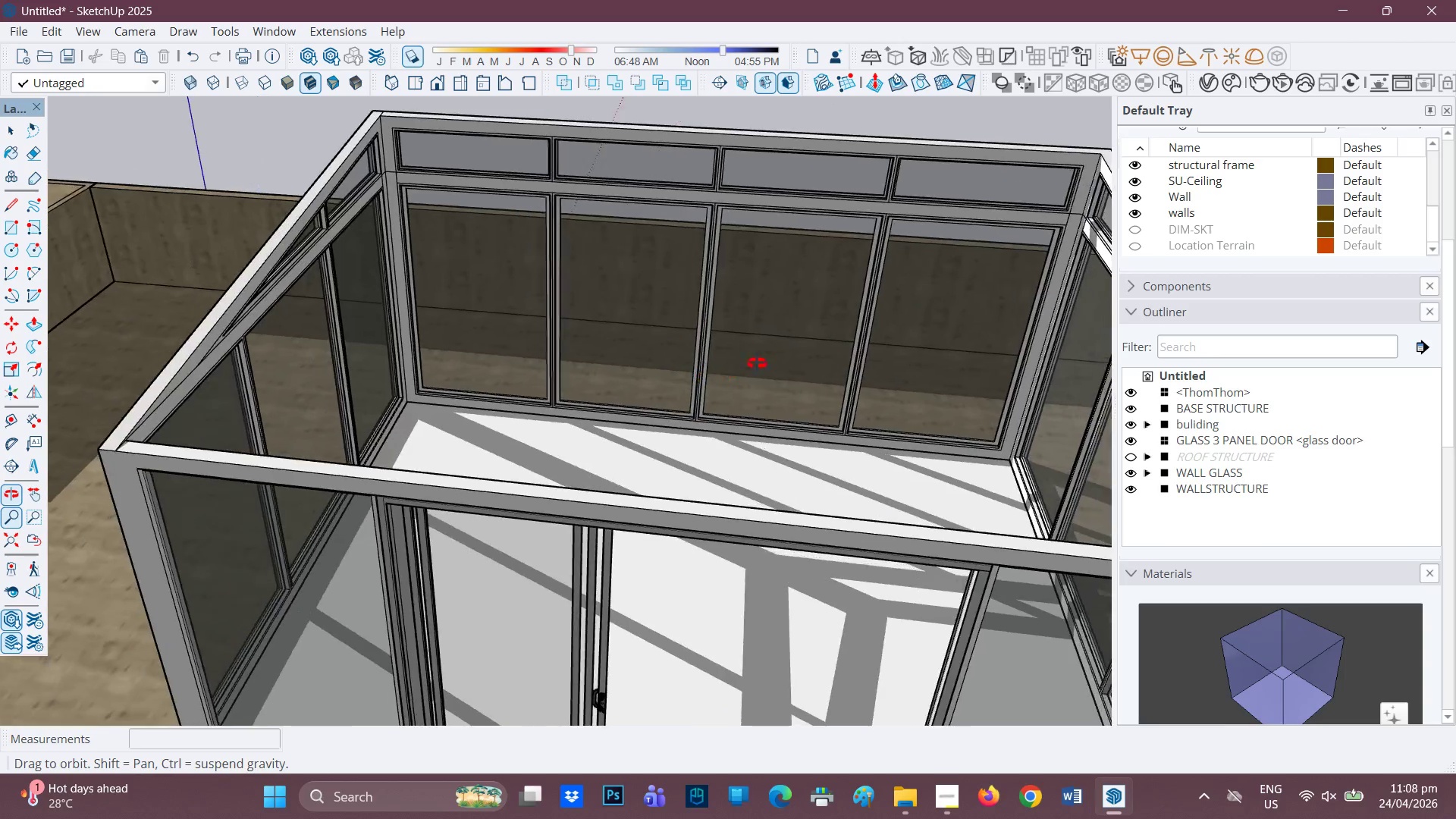 
scroll: coordinate [667, 282], scroll_direction: up, amount: 3.0
 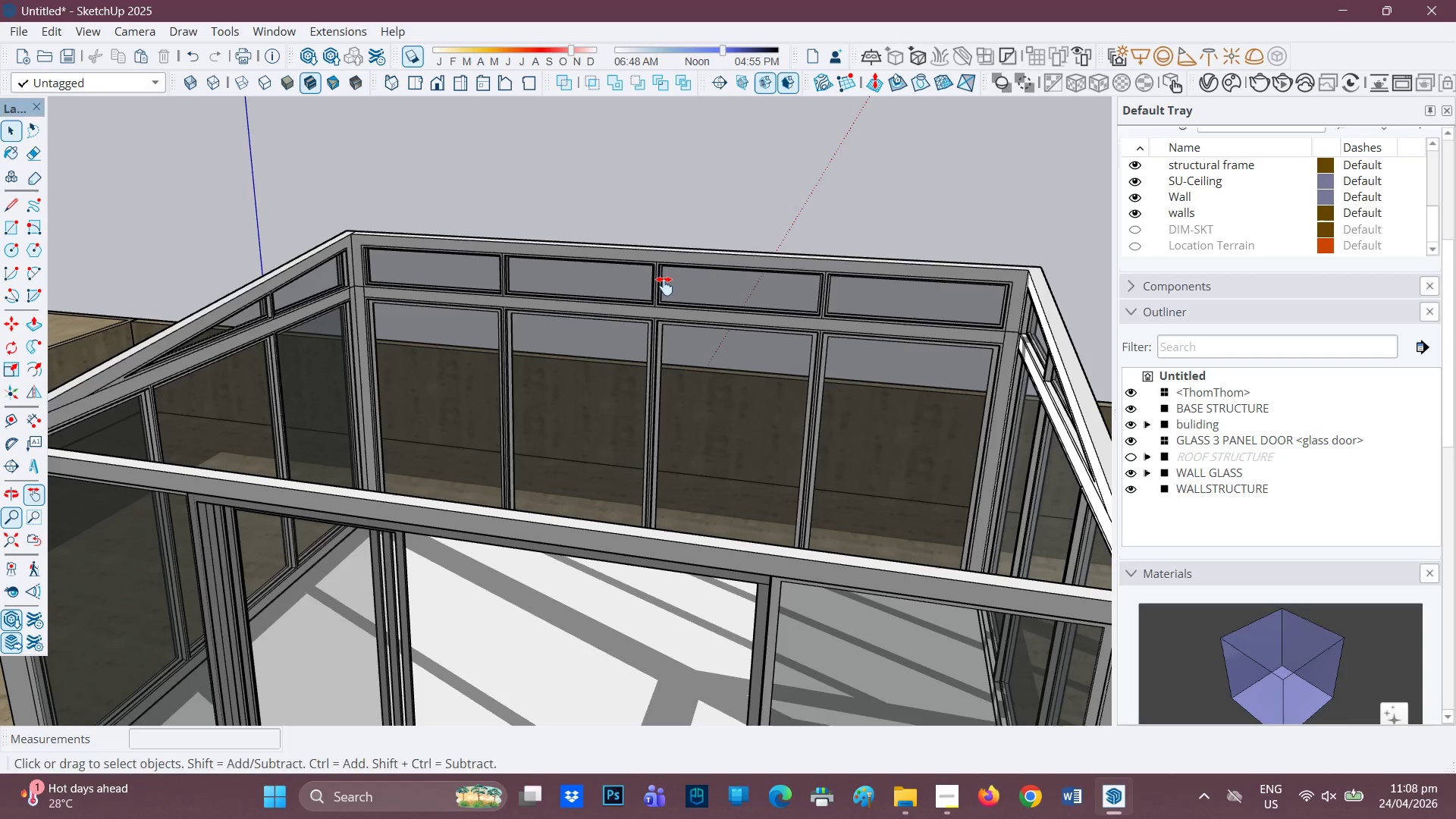 
scroll: coordinate [761, 364], scroll_direction: down, amount: 2.0
 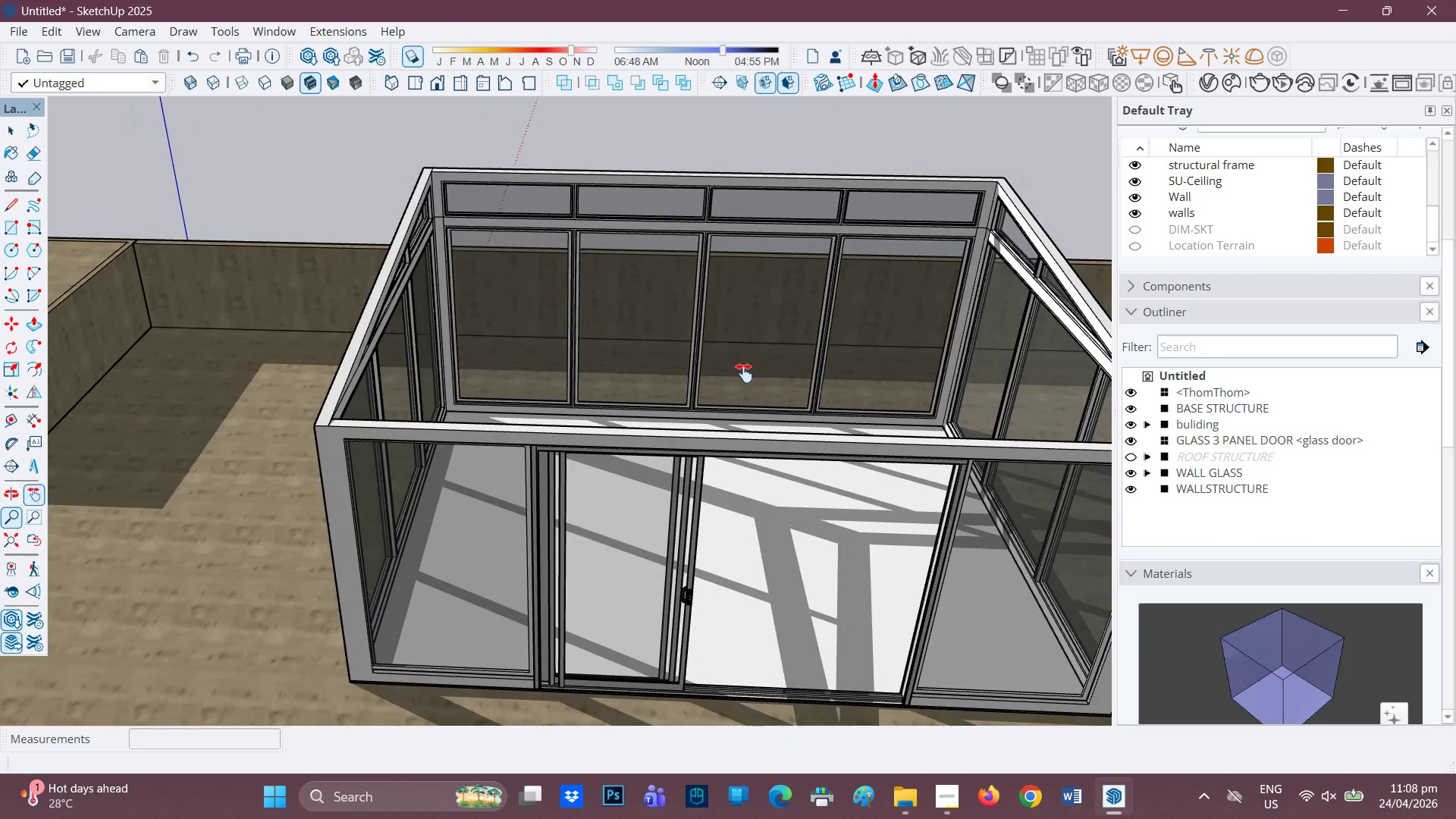 
type(HH)
 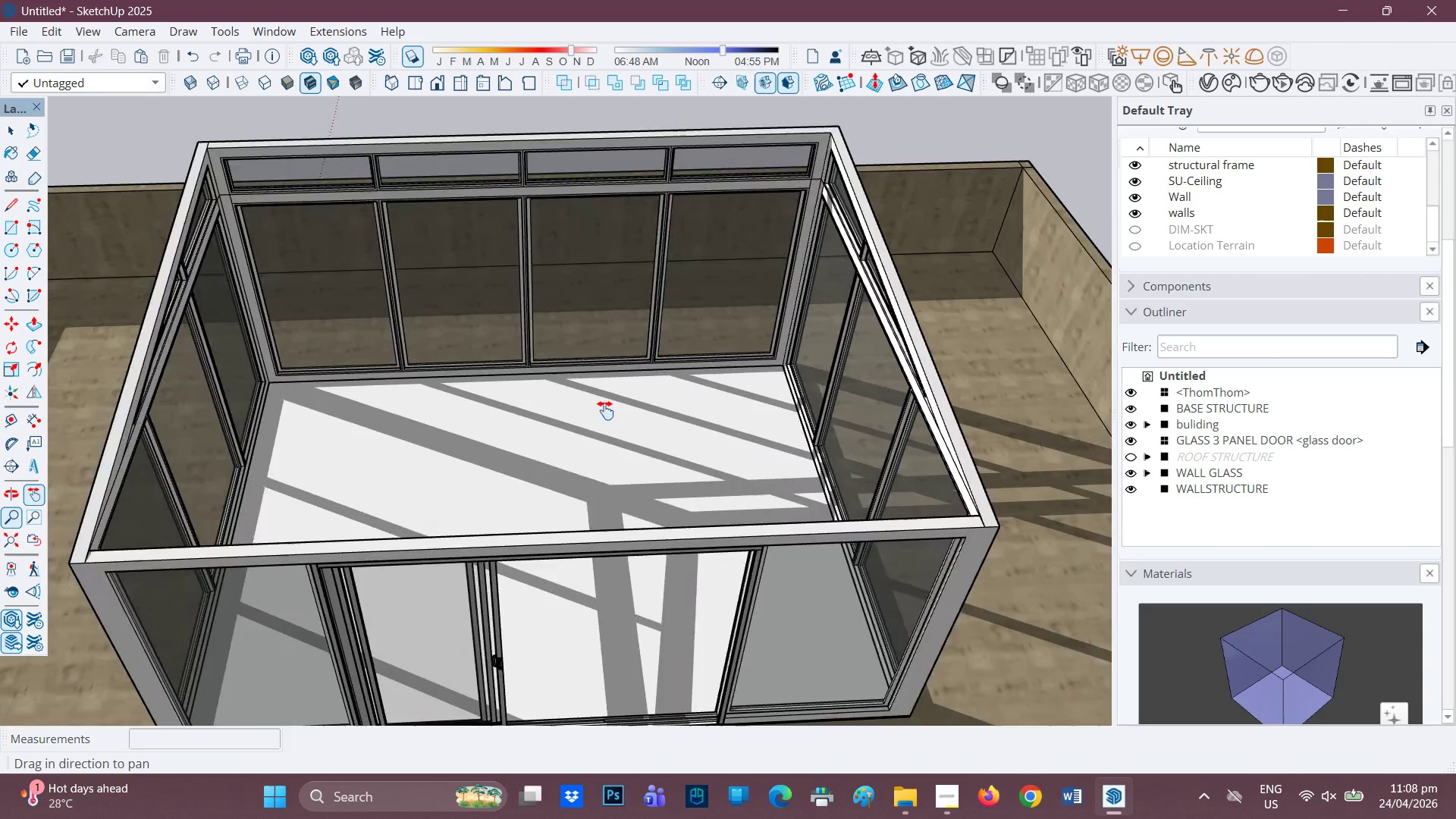 
left_click_drag(start_coordinate=[744, 373], to_coordinate=[403, 291])
 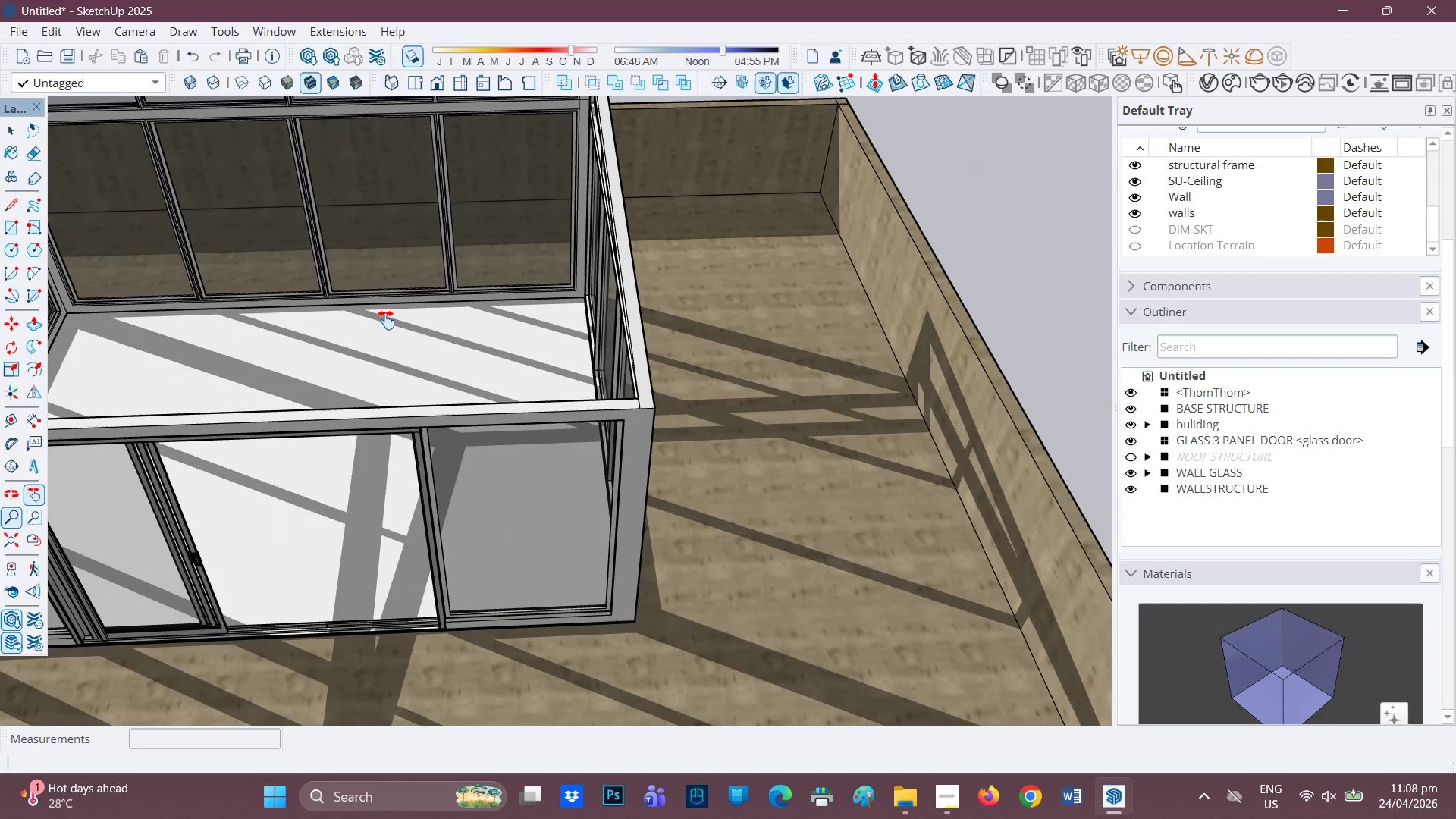 
left_click_drag(start_coordinate=[386, 319], to_coordinate=[604, 413])
 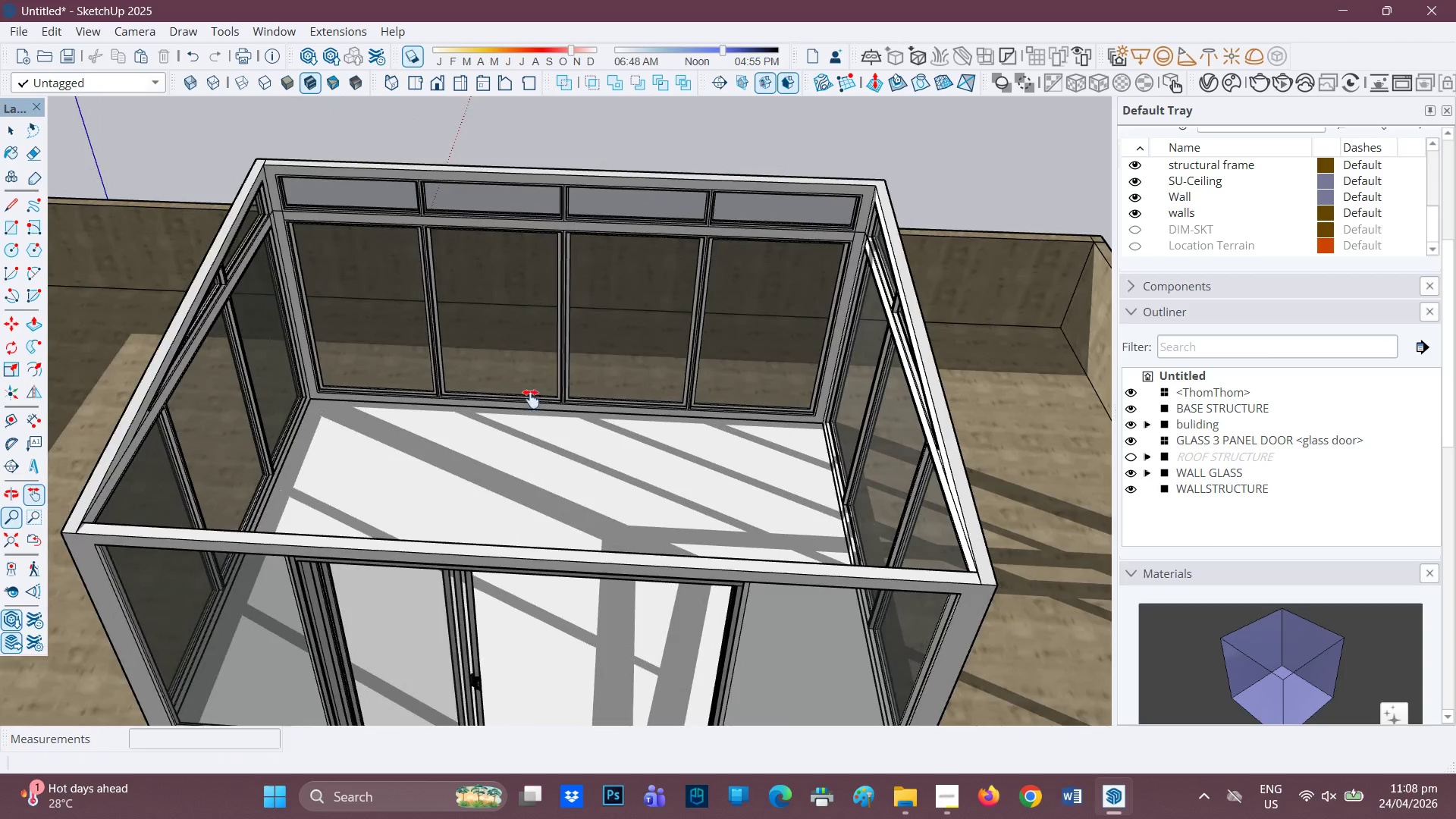 
scroll: coordinate [507, 426], scroll_direction: up, amount: 1.0
 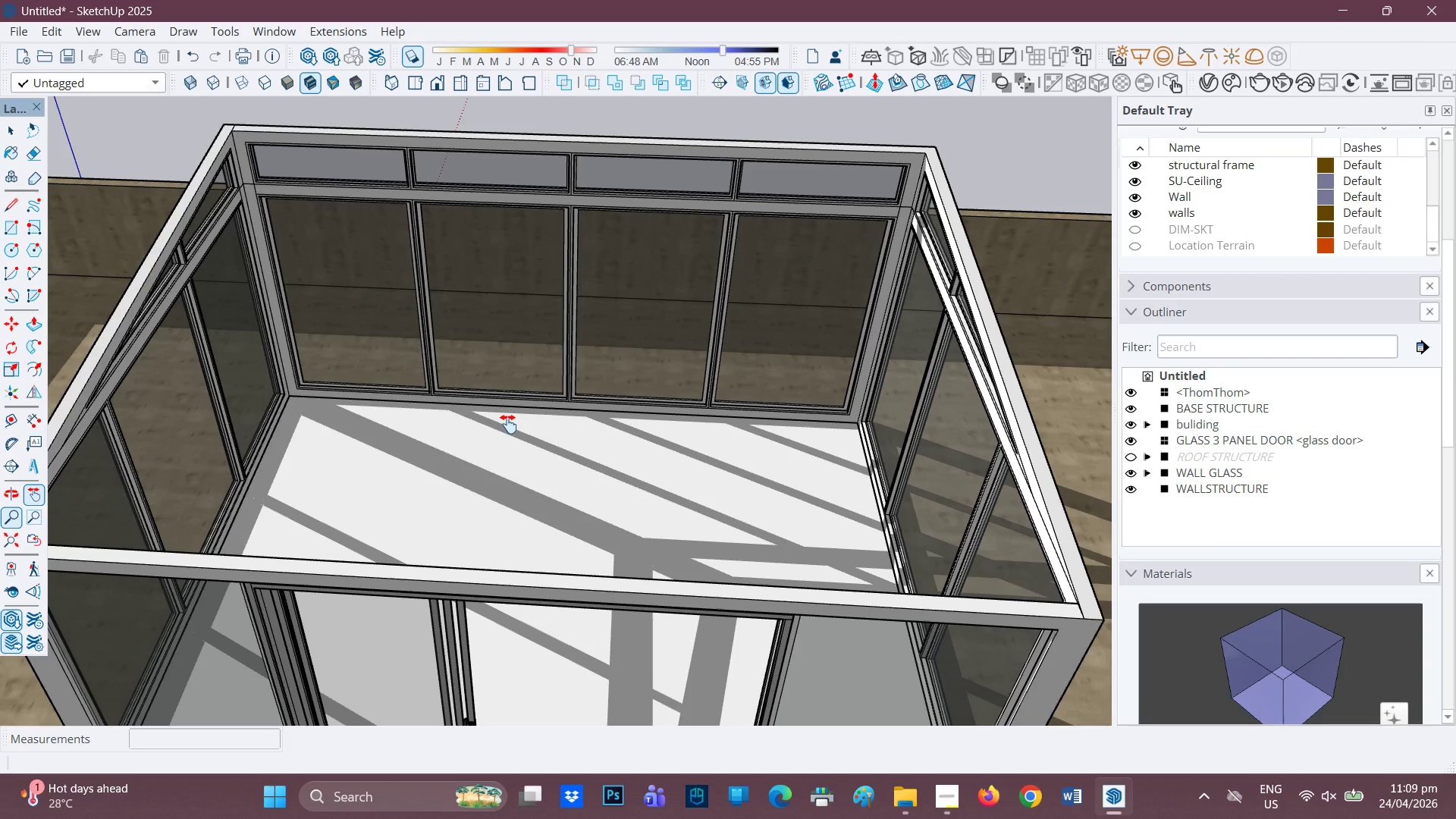 
wait(57.44)
 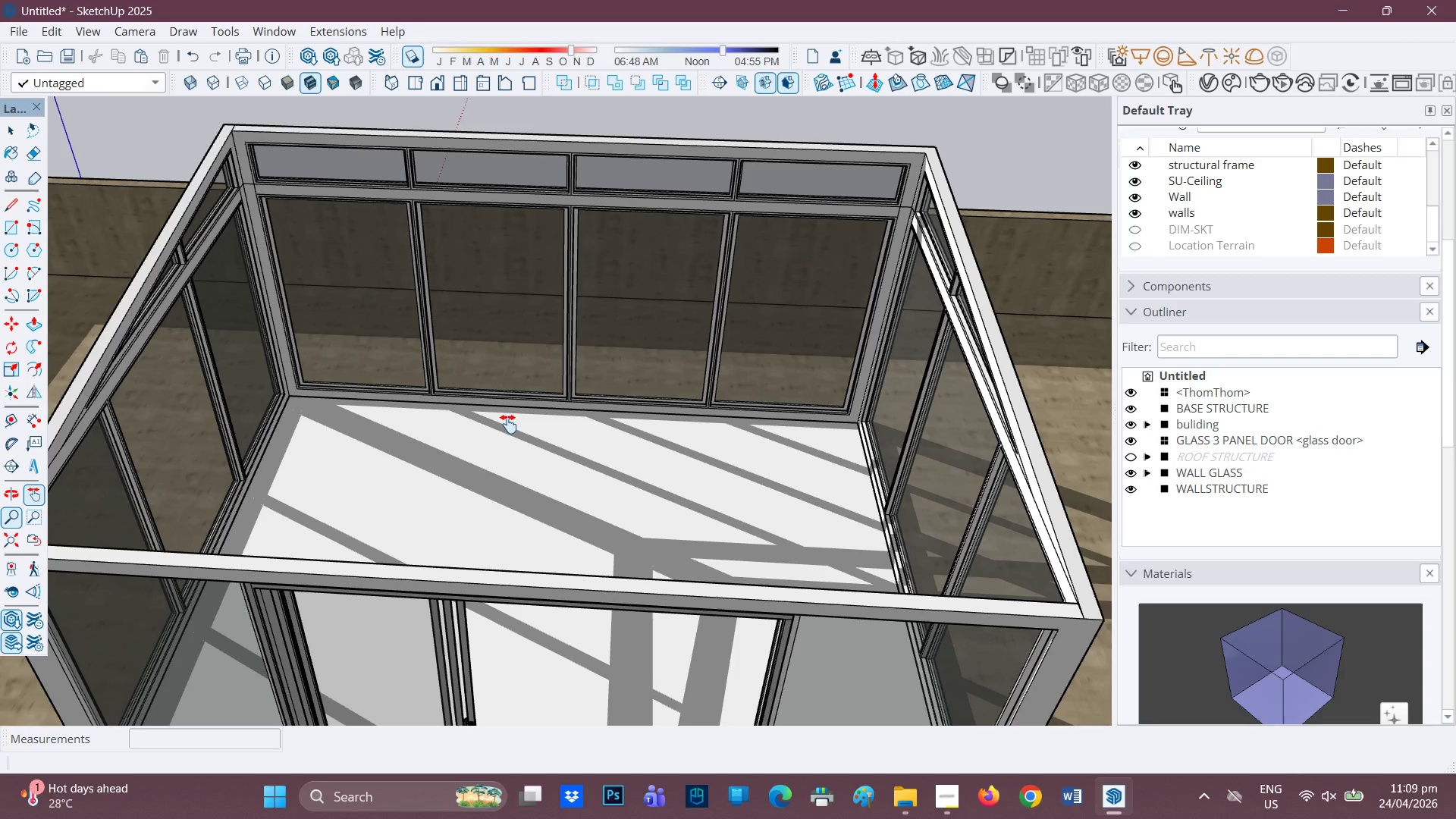 
scroll: coordinate [547, 414], scroll_direction: down, amount: 2.0
 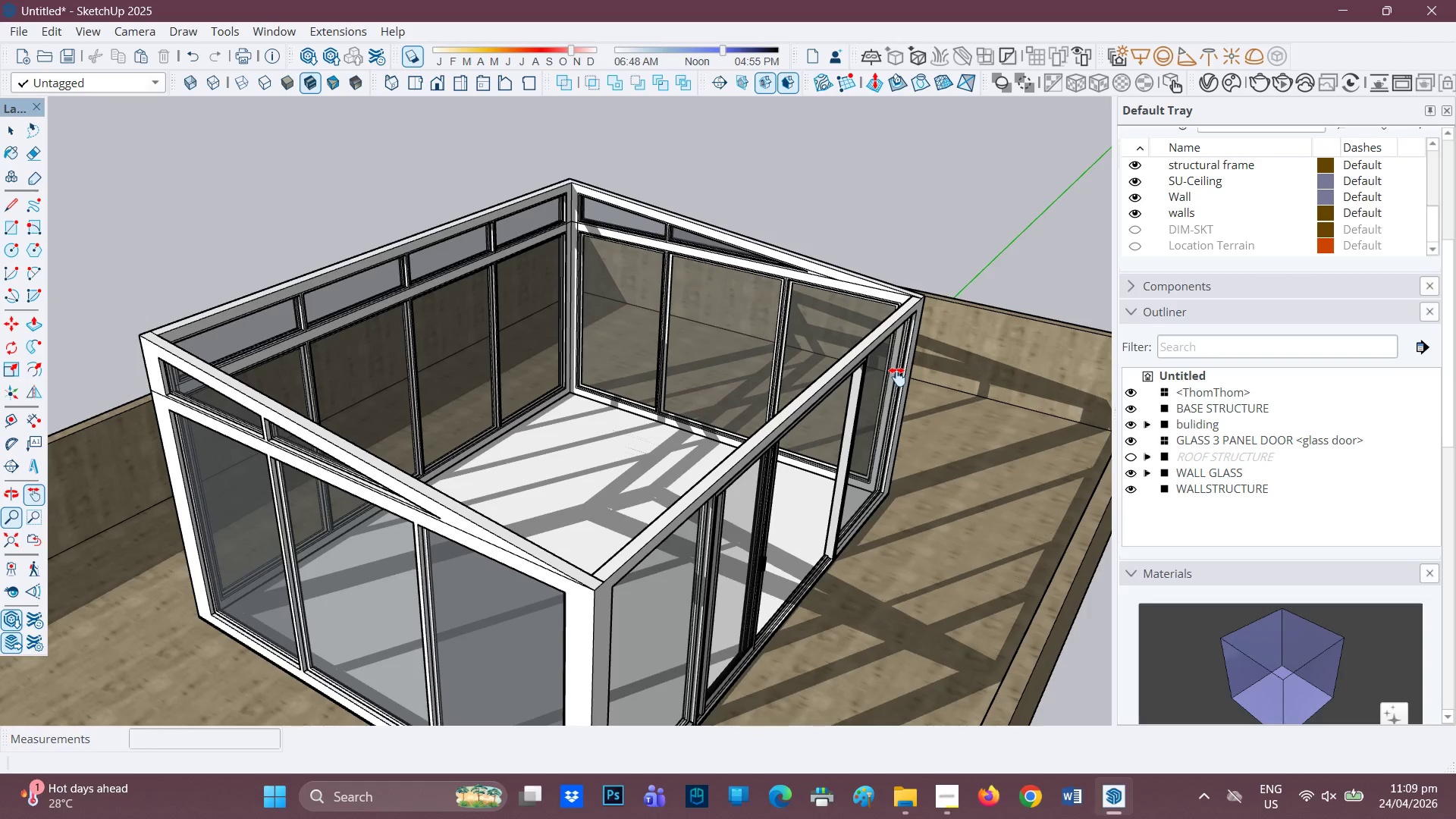 
wait(20.19)
 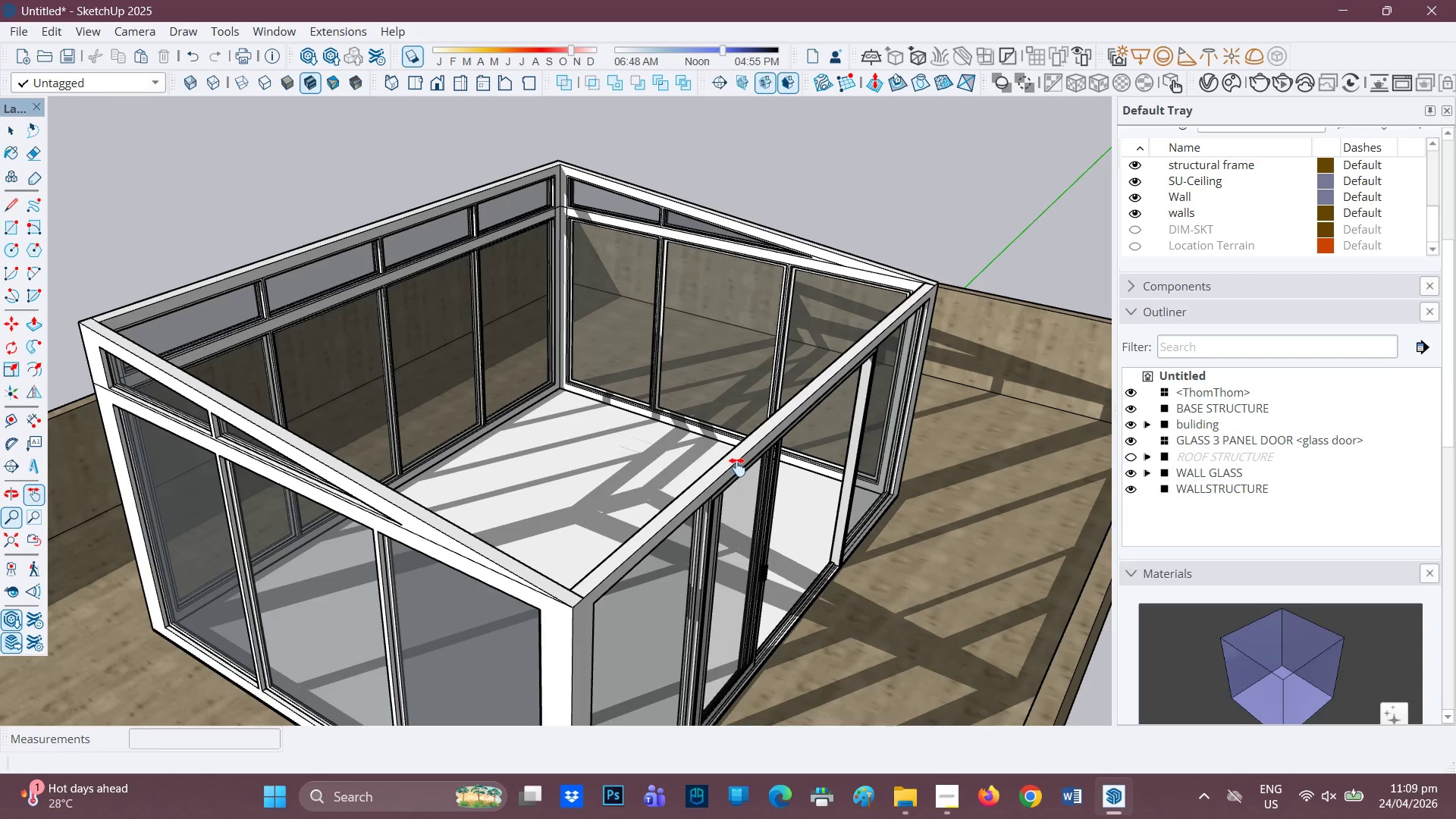 
key(L)
 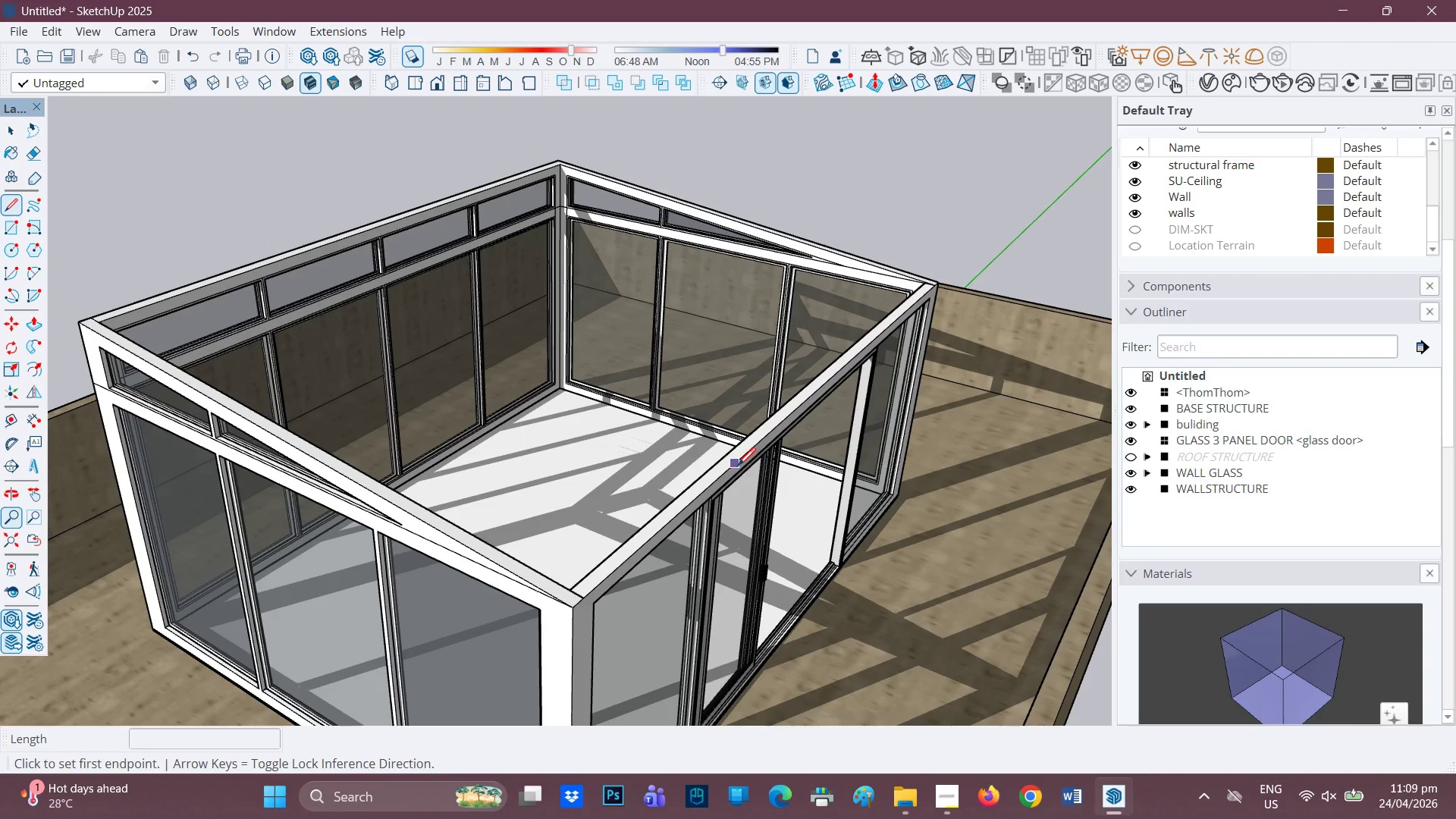 
scroll: coordinate [750, 466], scroll_direction: up, amount: 1.0
 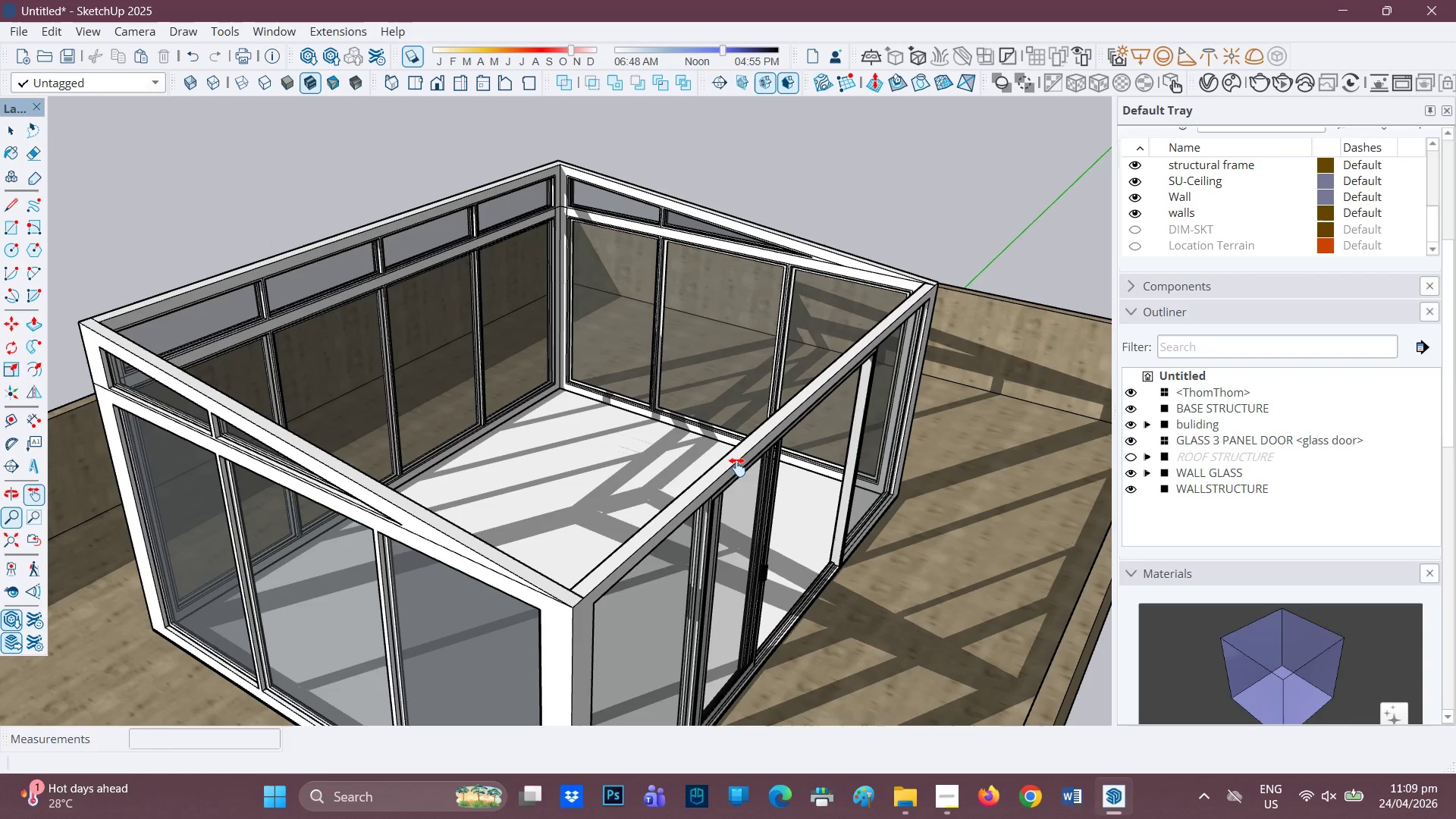 
left_click_drag(start_coordinate=[737, 467], to_coordinate=[956, 284])
 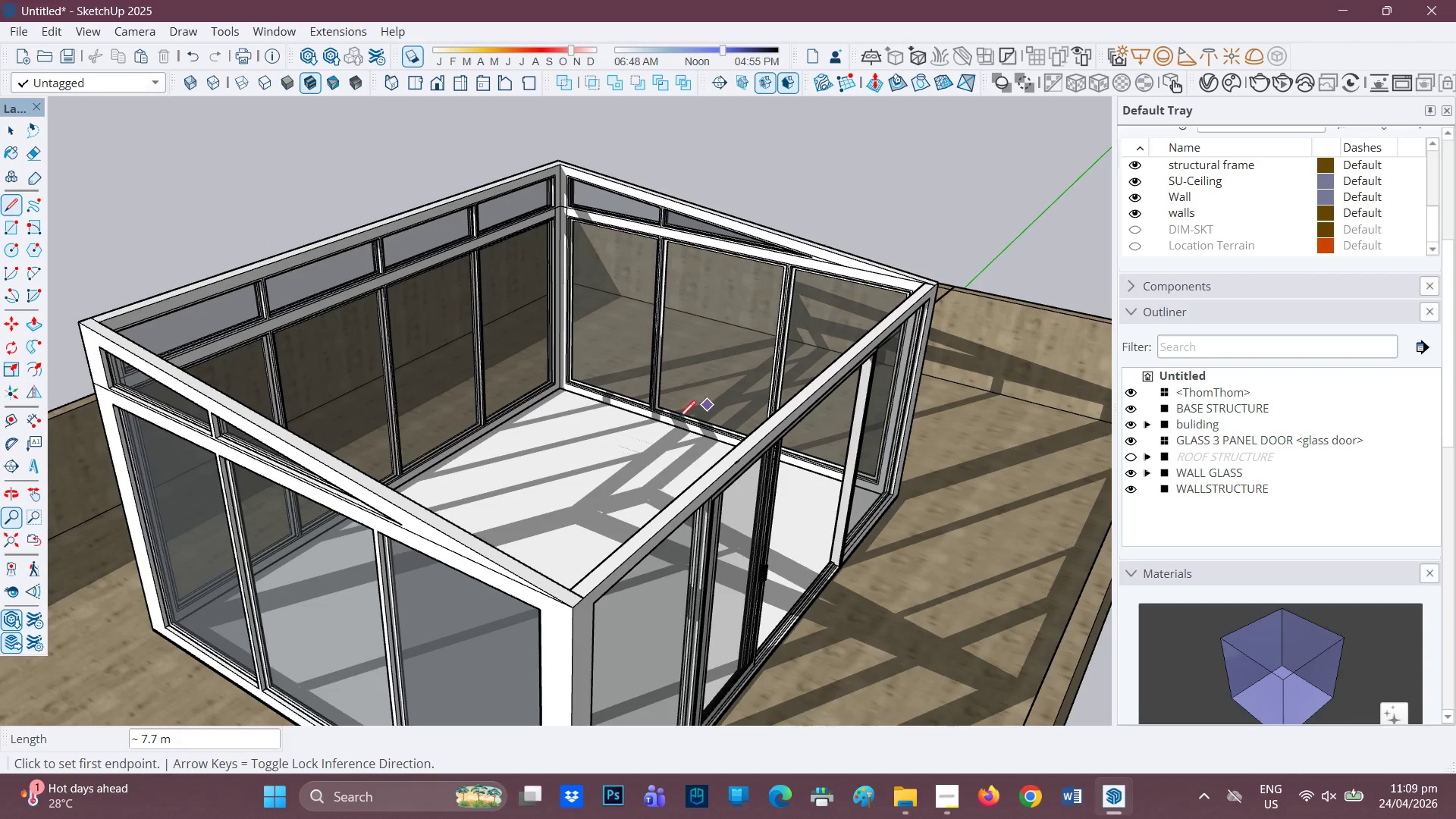 
key(H)
 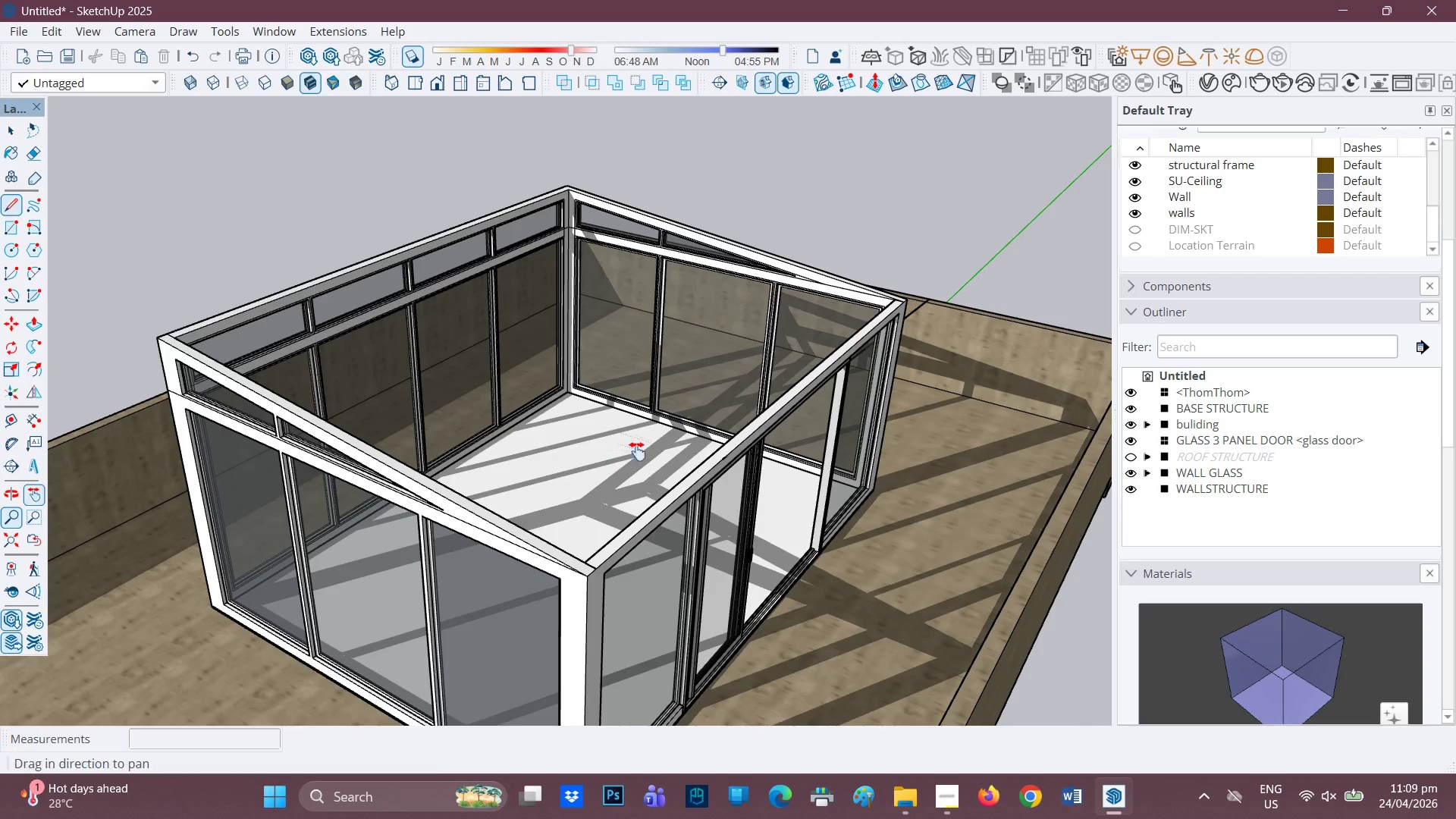 
scroll: coordinate [653, 436], scroll_direction: down, amount: 1.0
 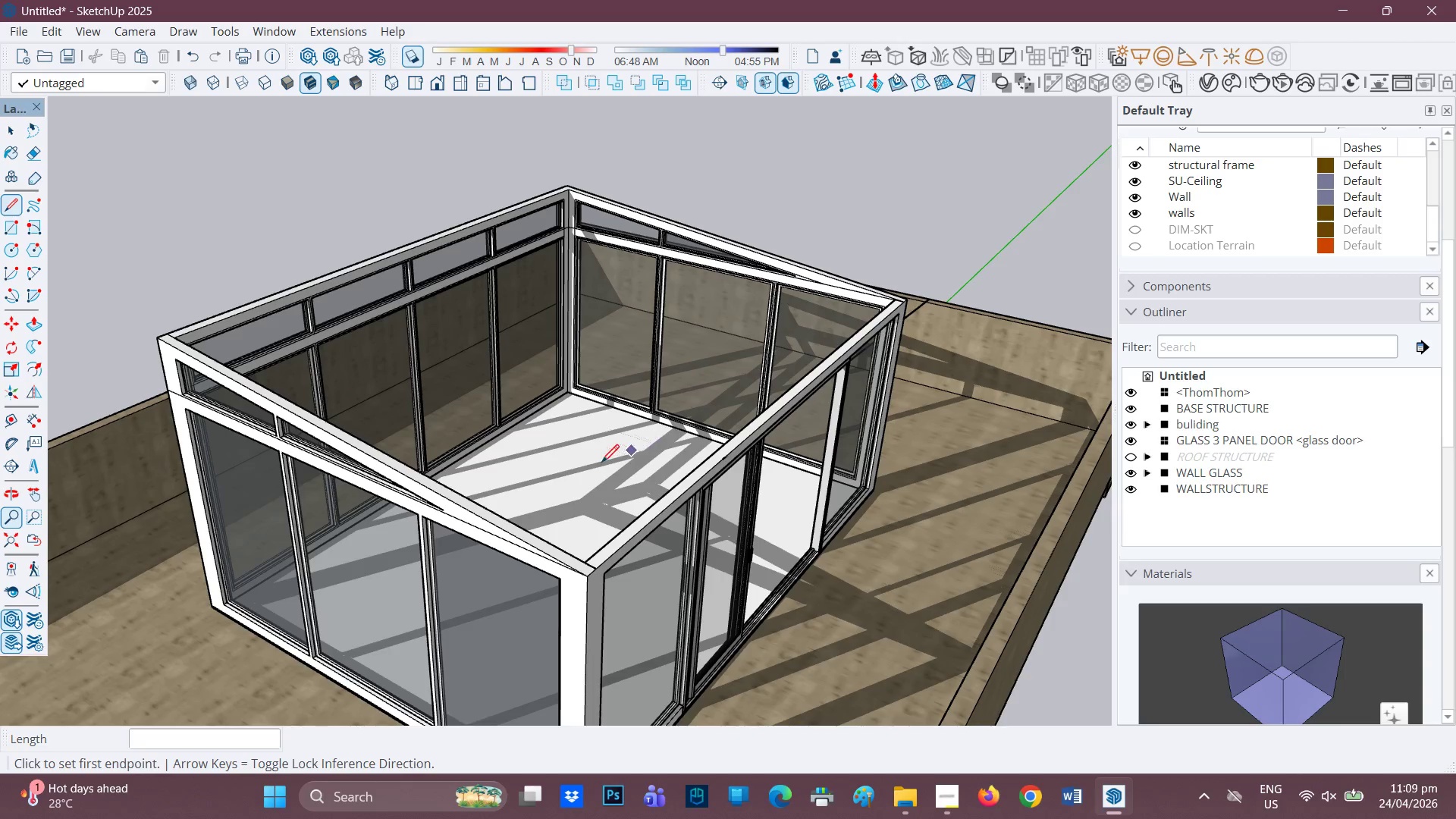 
left_click_drag(start_coordinate=[604, 464], to_coordinate=[910, 318])
 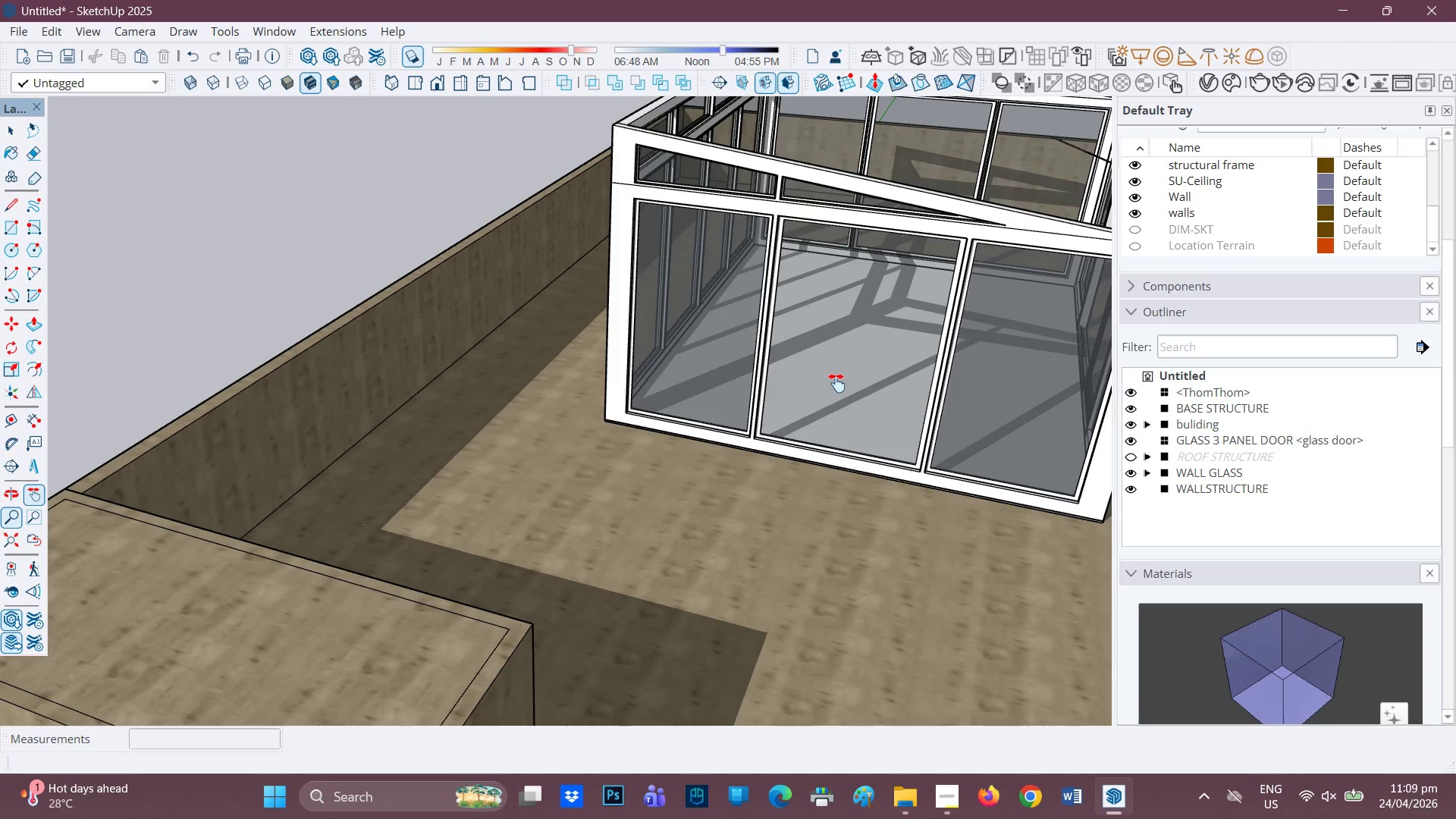 
key(H)
 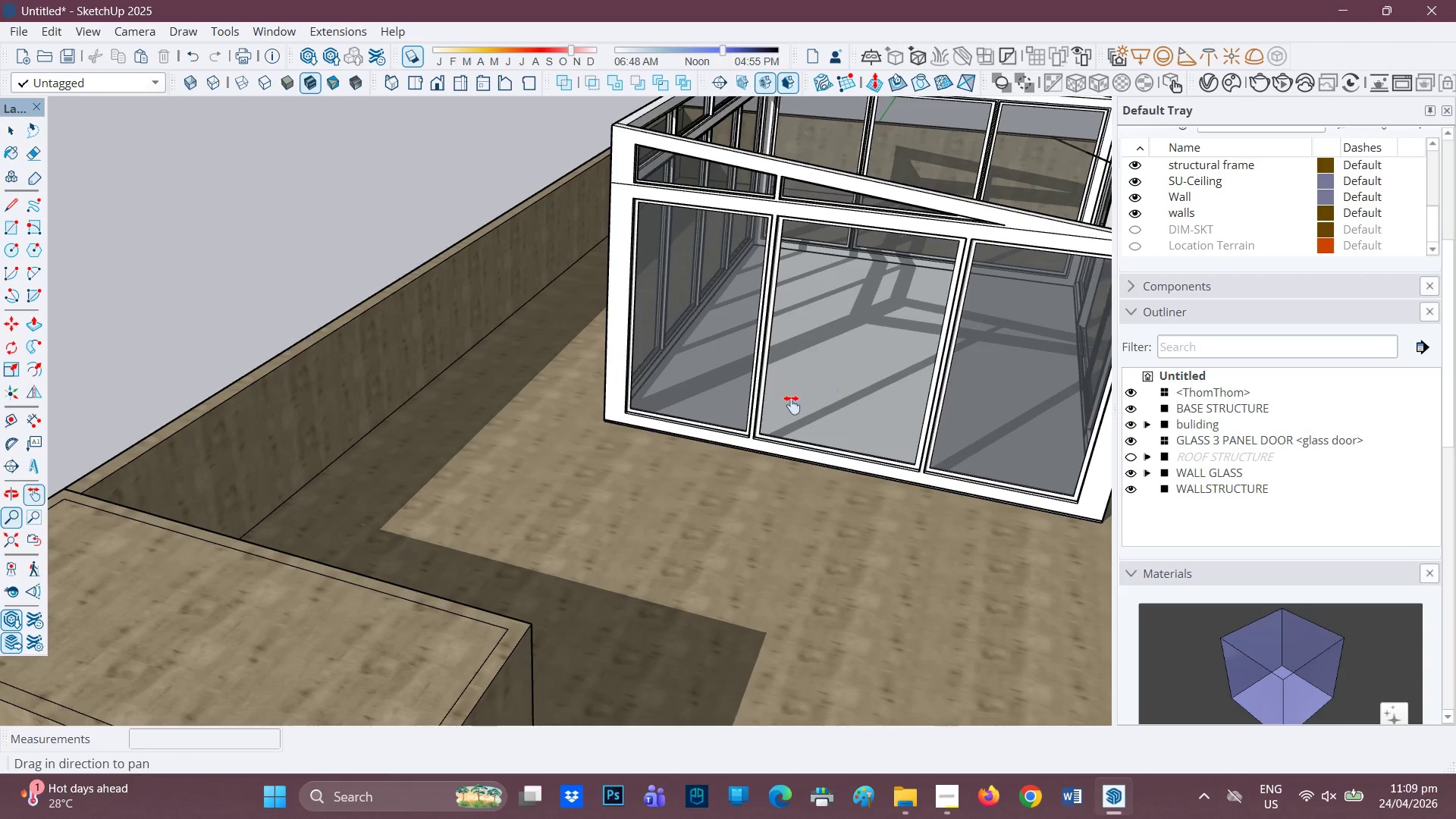 
left_click_drag(start_coordinate=[835, 384], to_coordinate=[564, 493])
 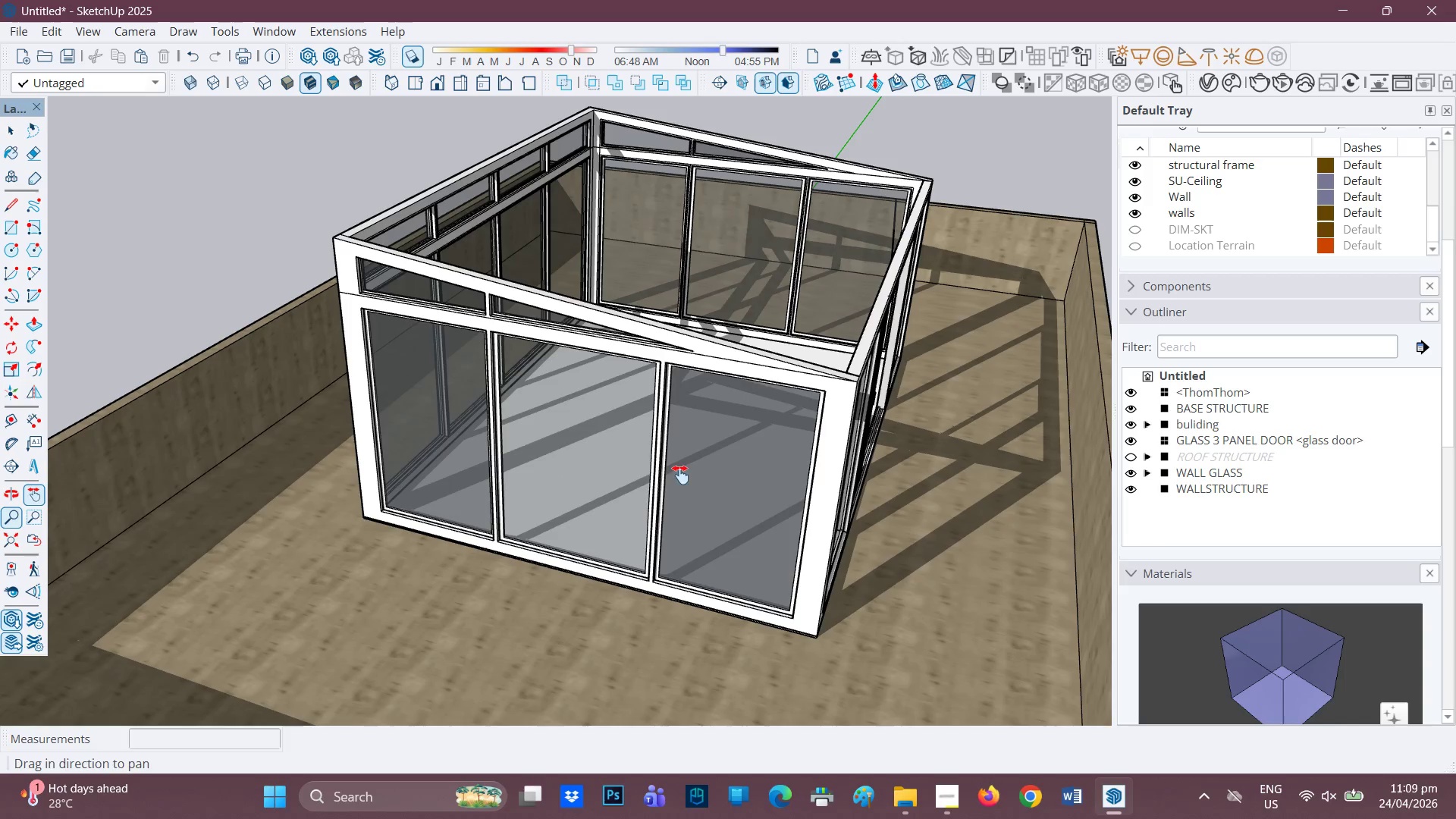 
scroll: coordinate [604, 548], scroll_direction: up, amount: 5.0
 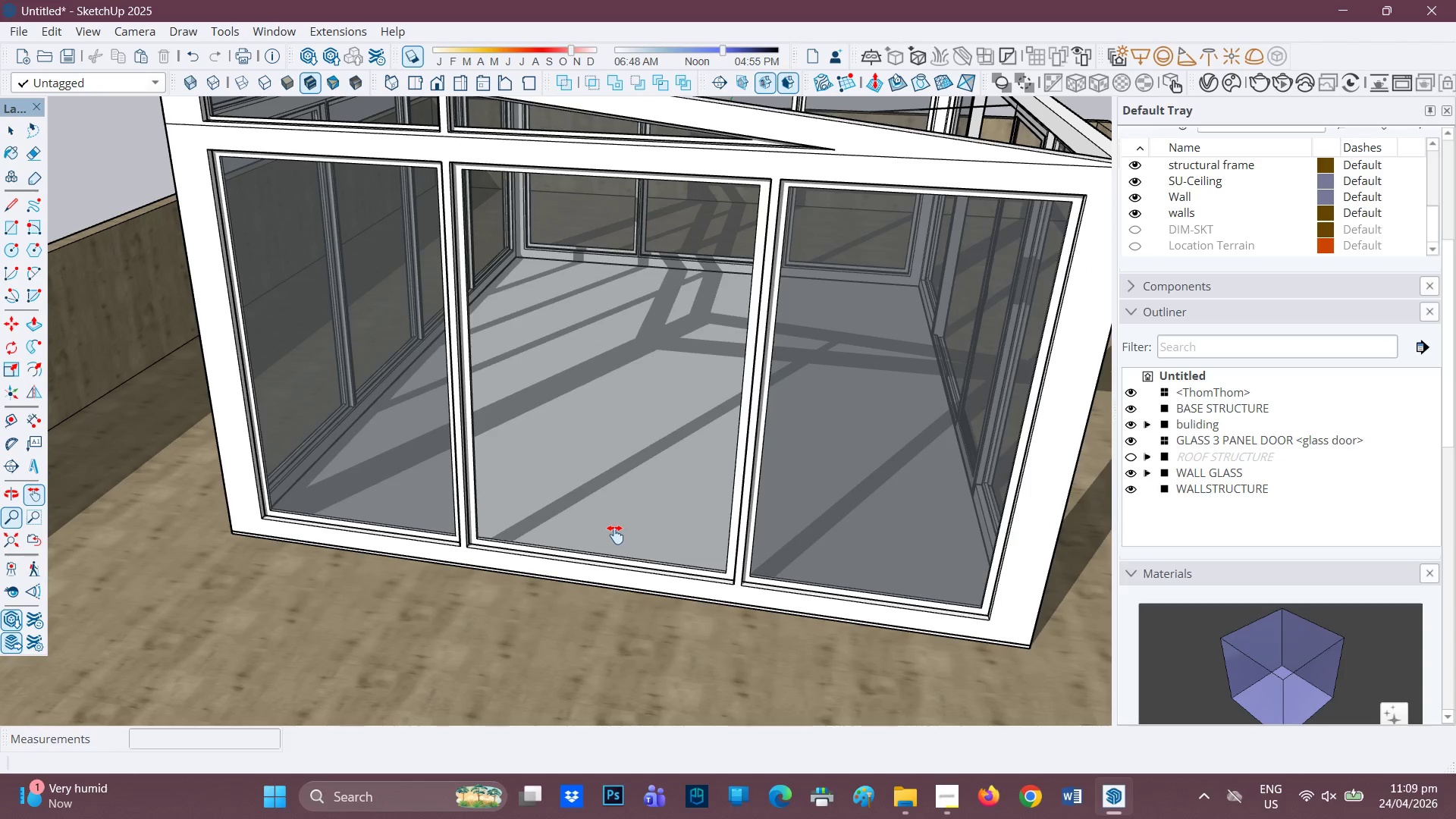 
key(L)
 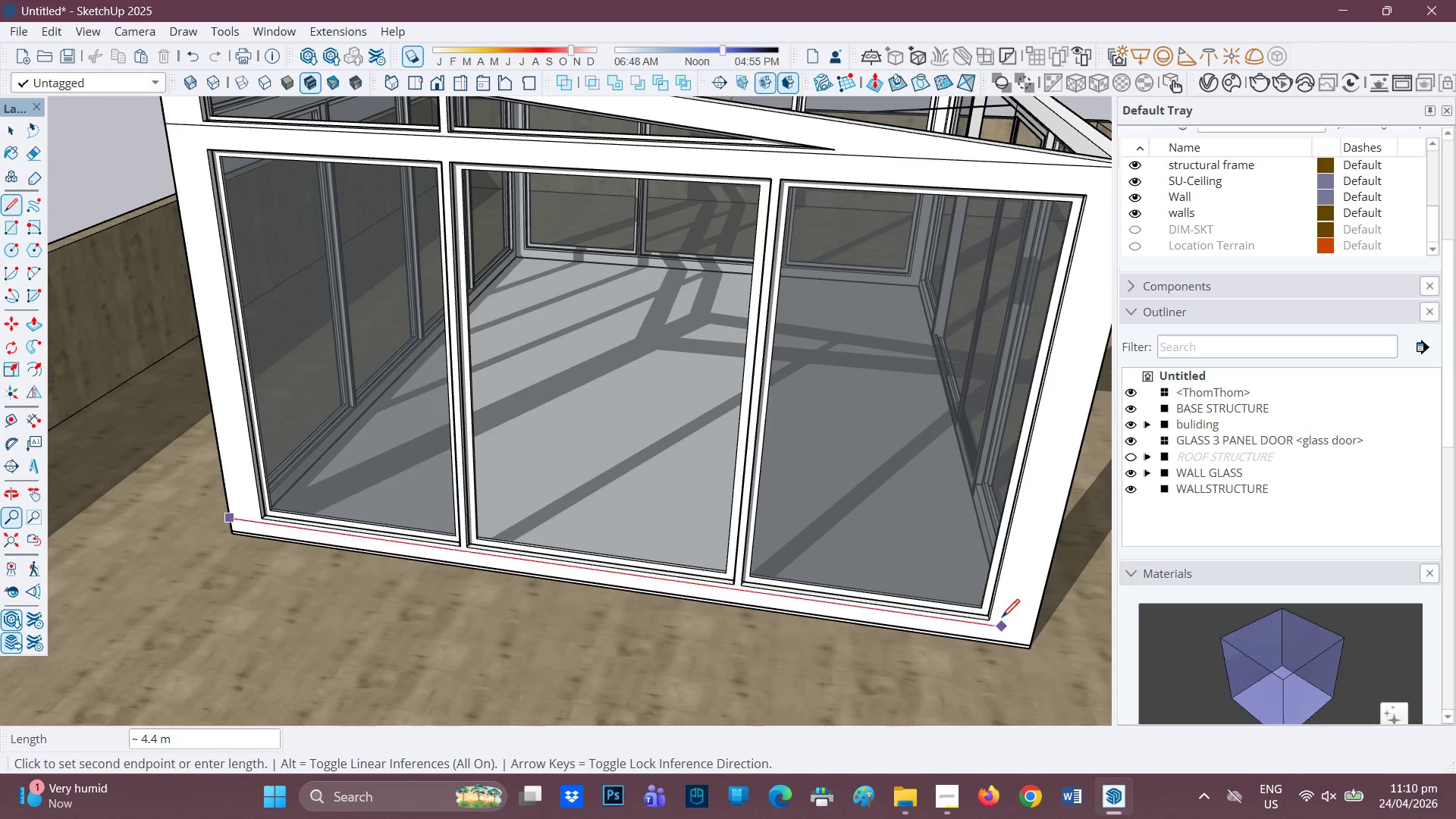 
wait(5.89)
 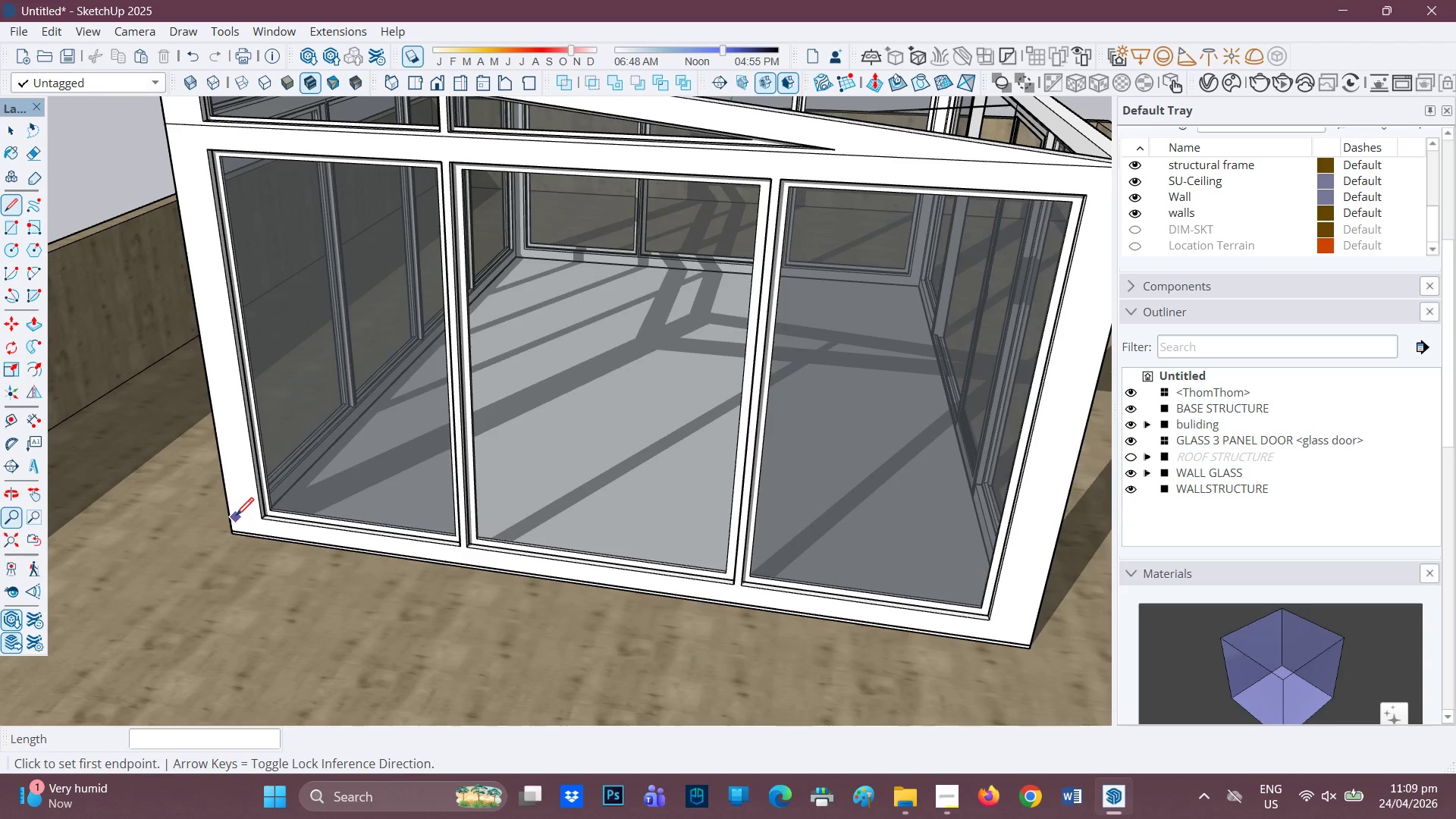 
type(15')
 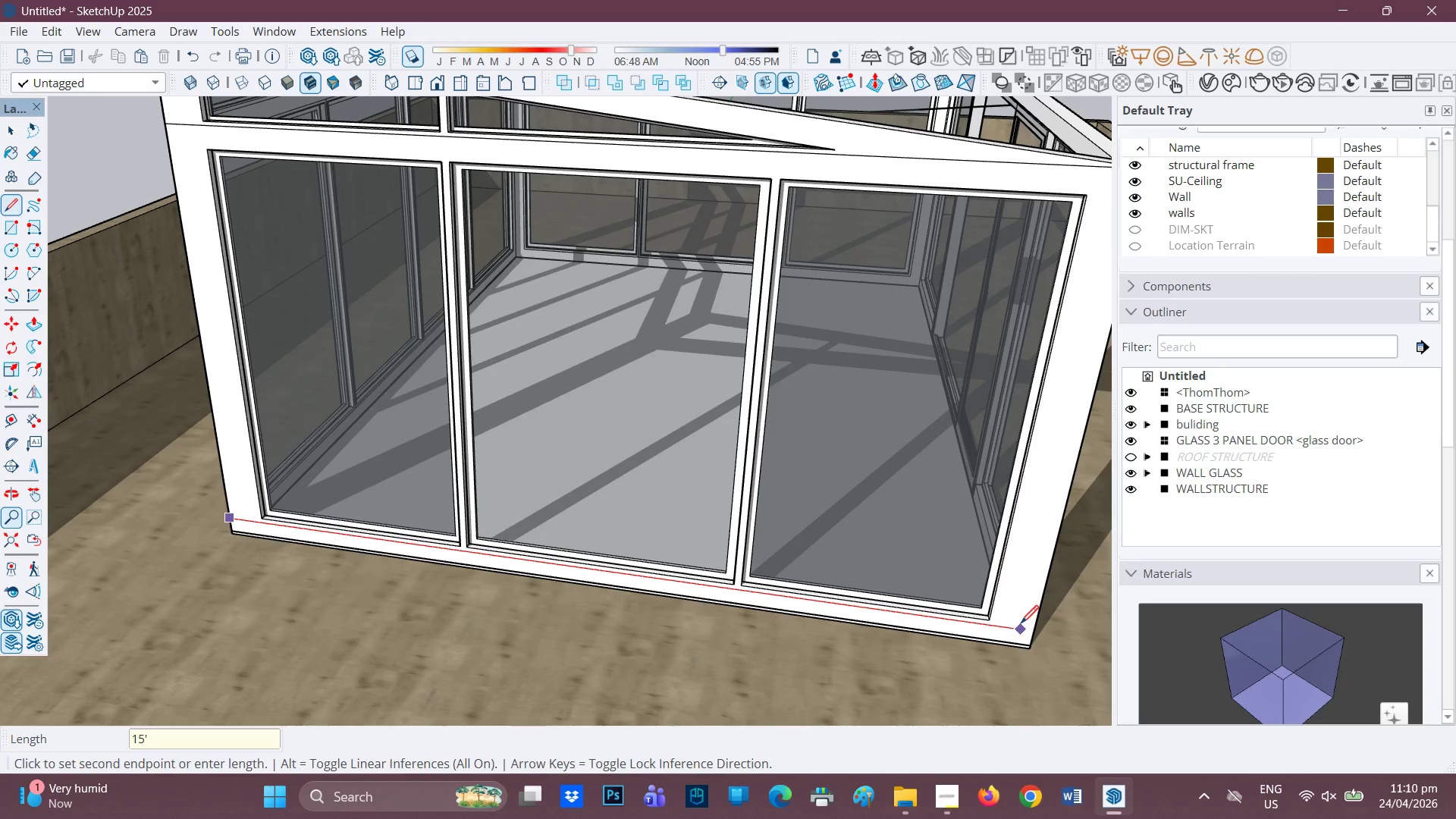 
key(Enter)
 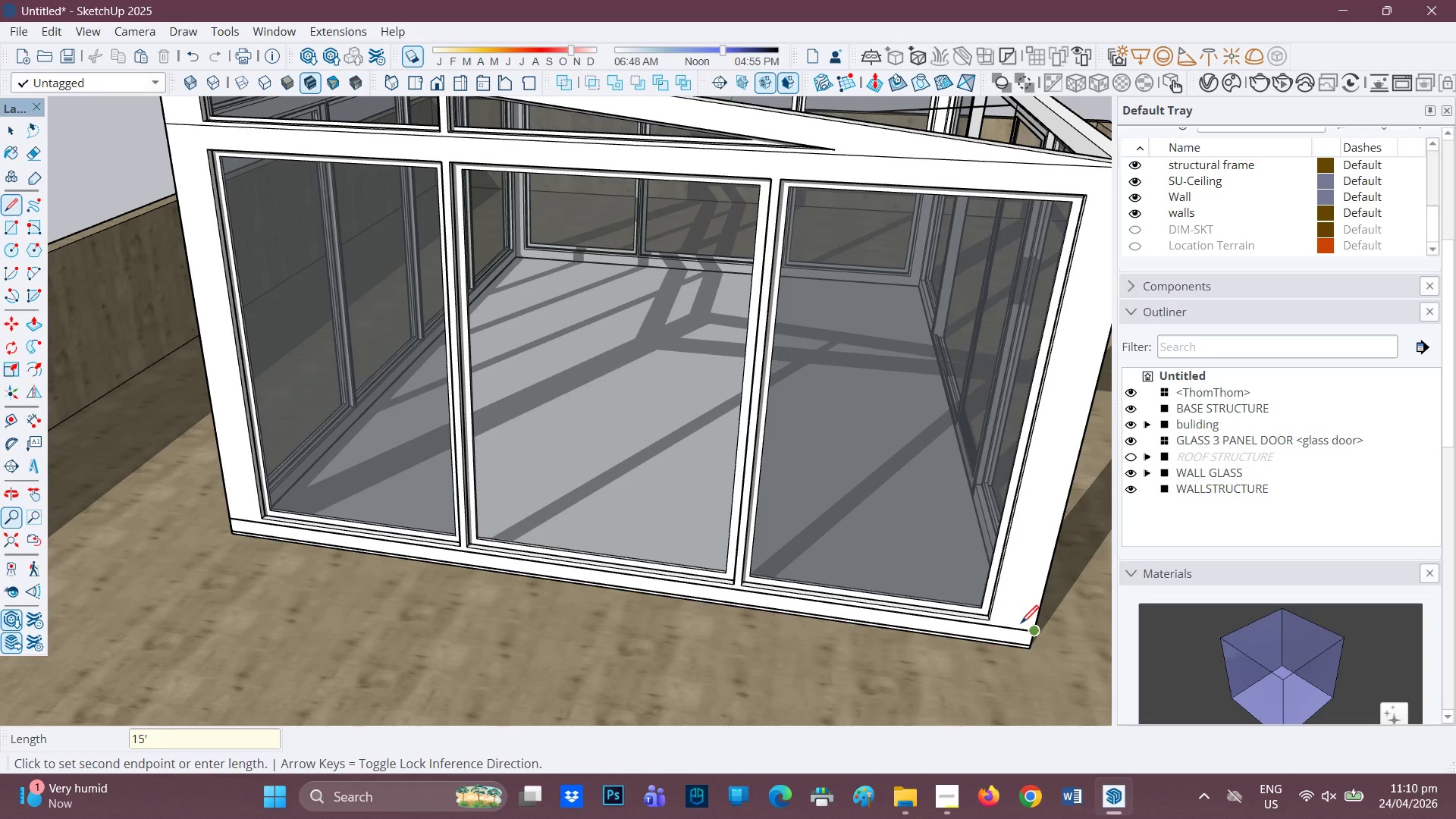 
key(Control+Z)
 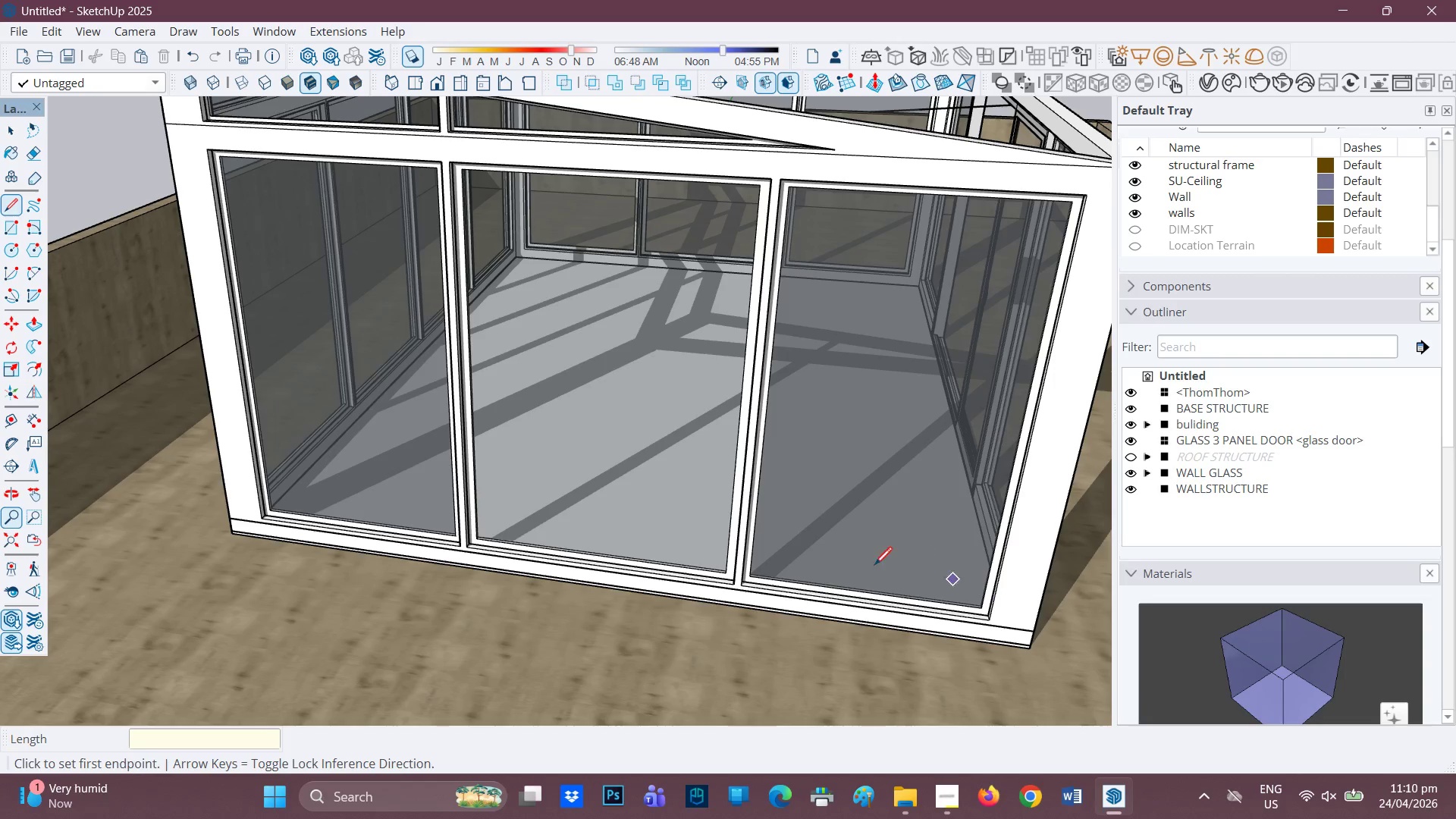 
scroll: coordinate [859, 573], scroll_direction: none, amount: 0.0
 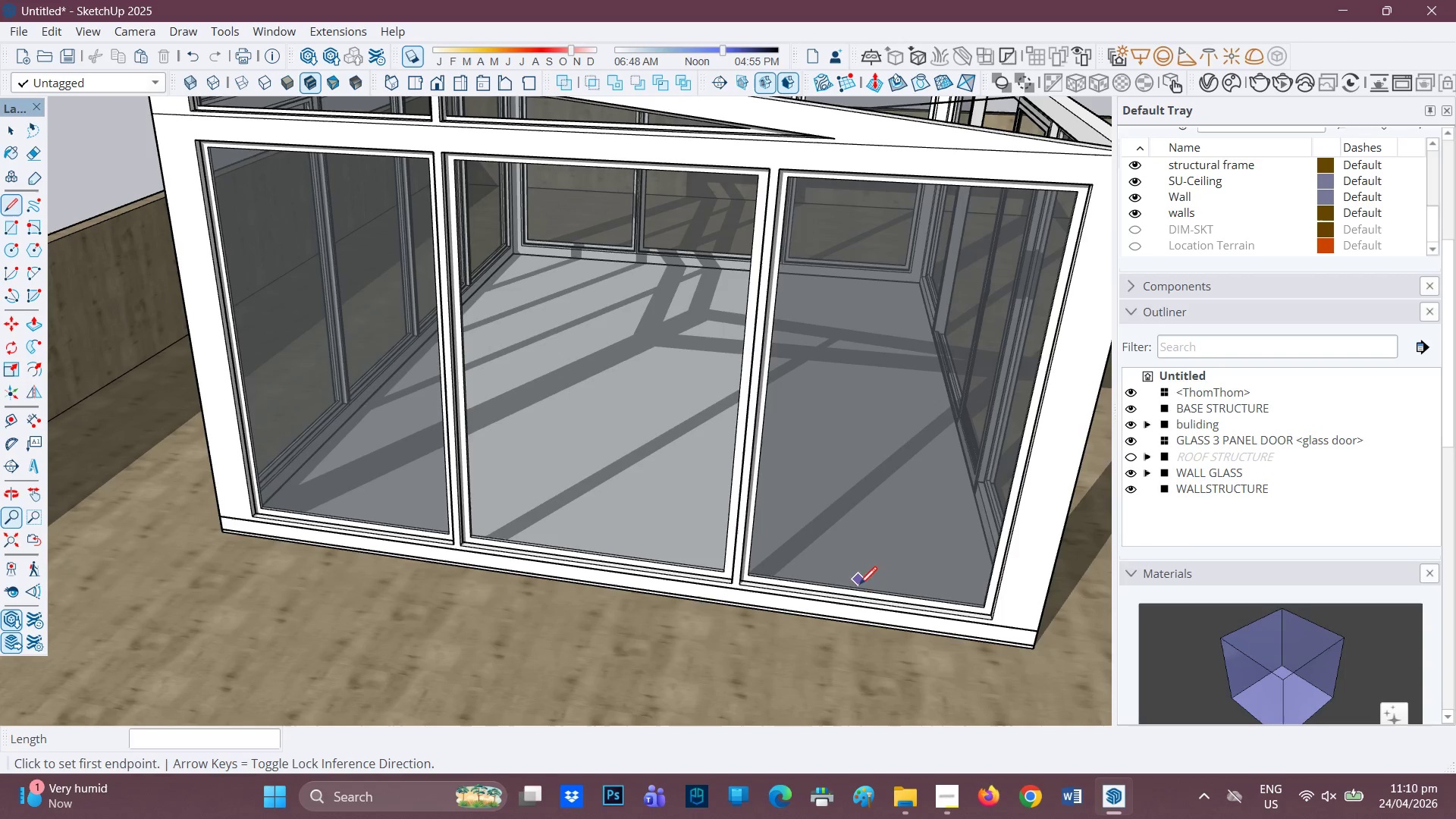 
key(Control+Z)
 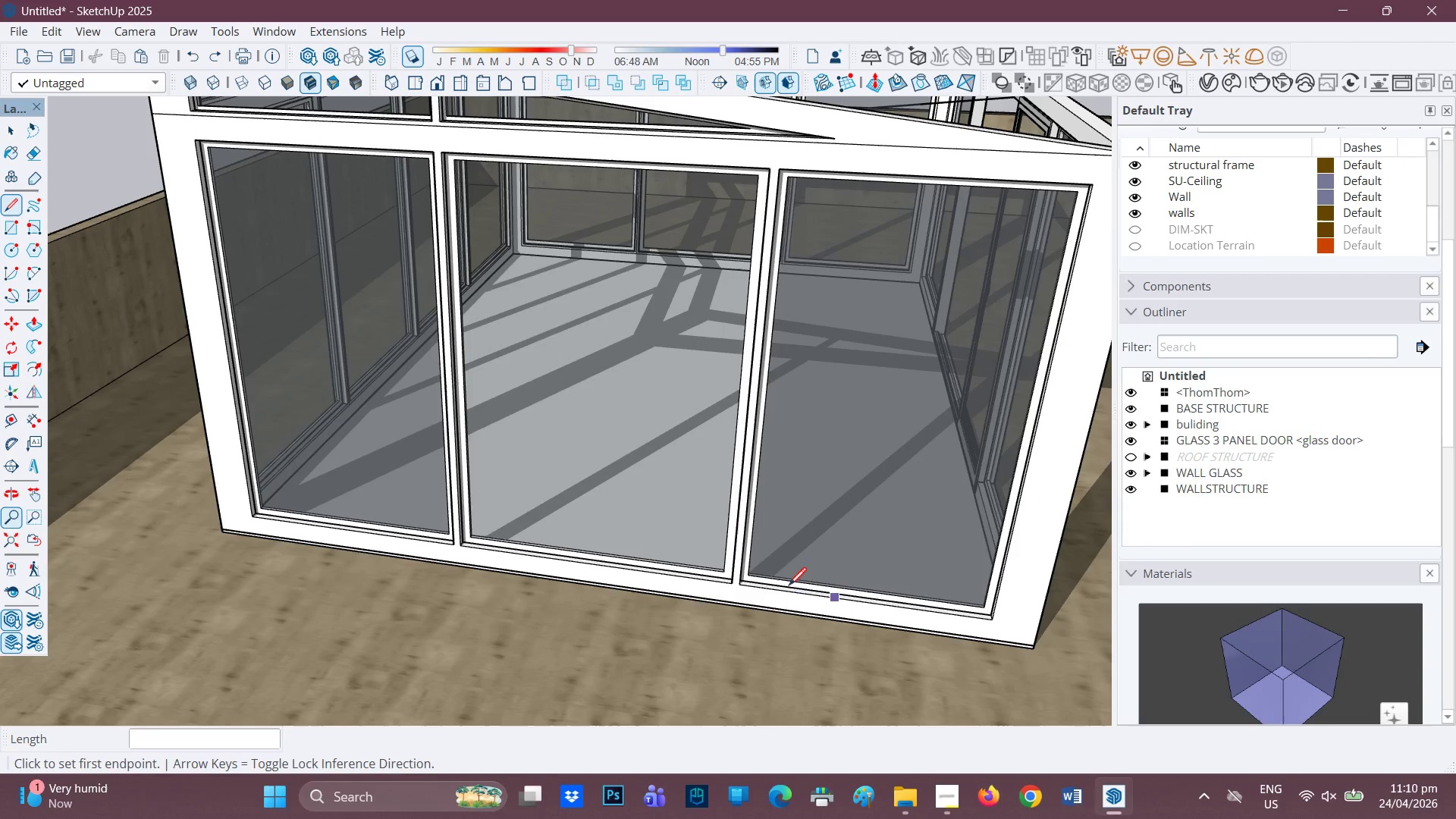 
scroll: coordinate [711, 532], scroll_direction: down, amount: 5.0
 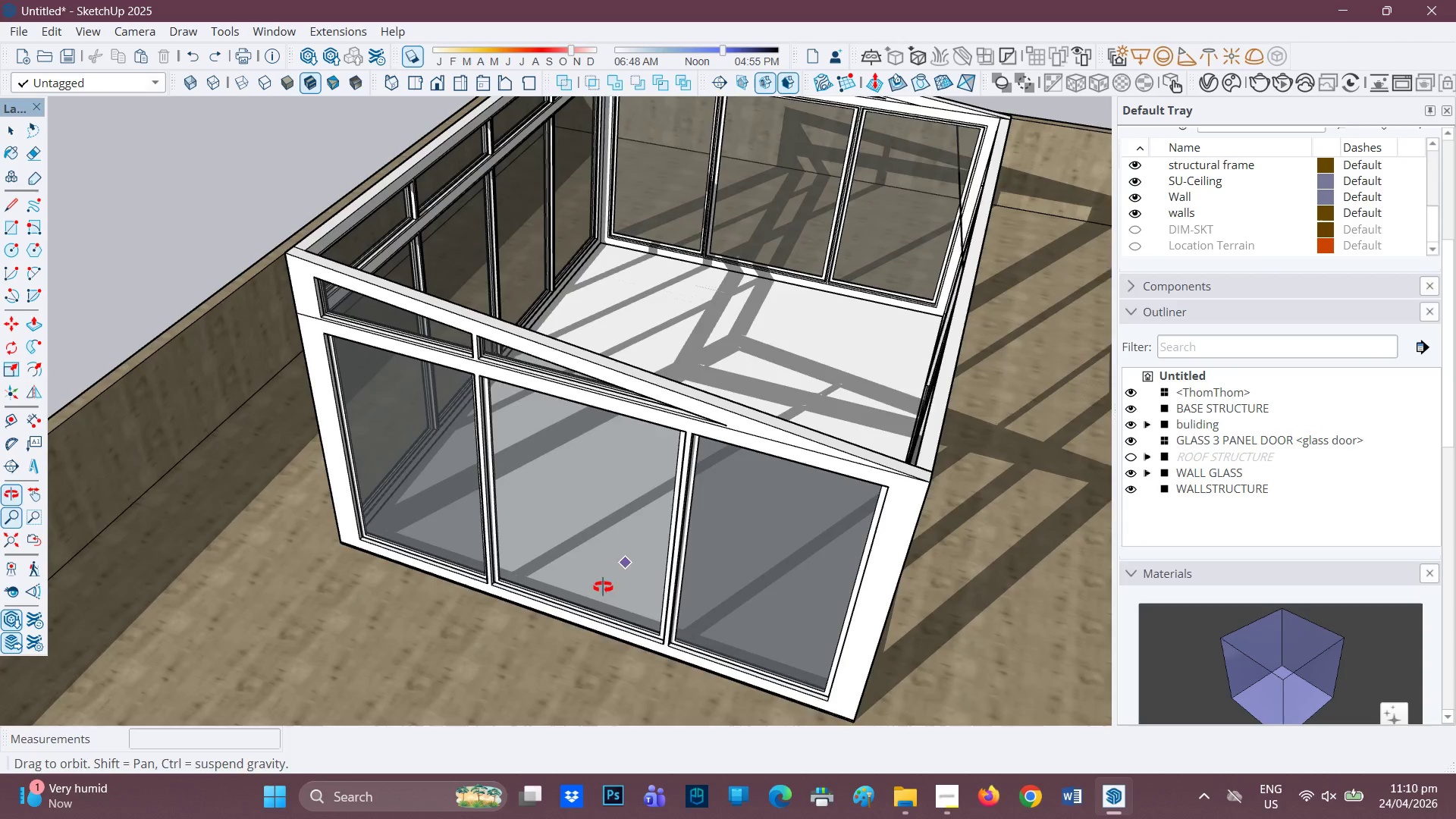 
key(H)
 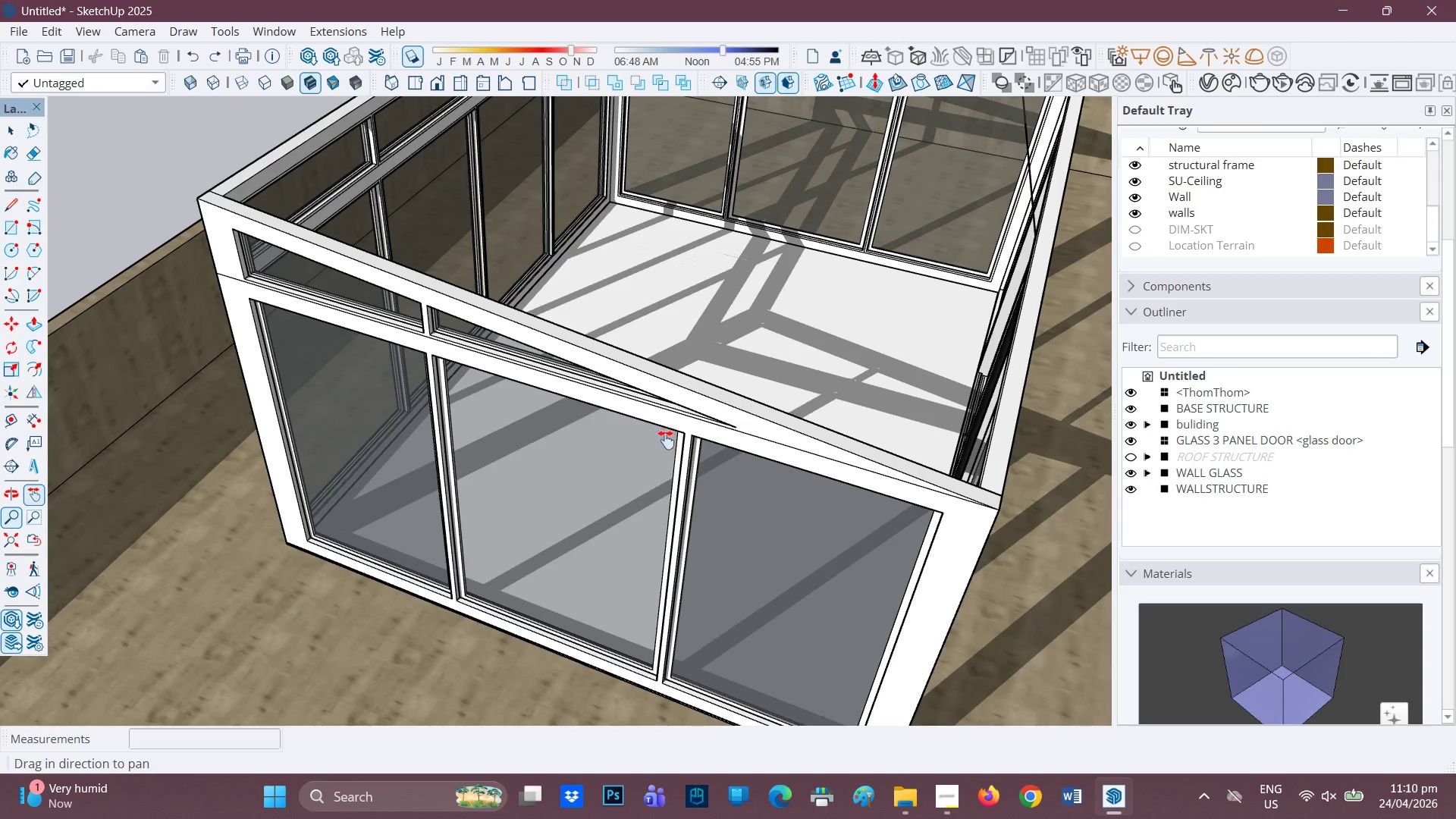 
left_click_drag(start_coordinate=[669, 436], to_coordinate=[493, 628])
 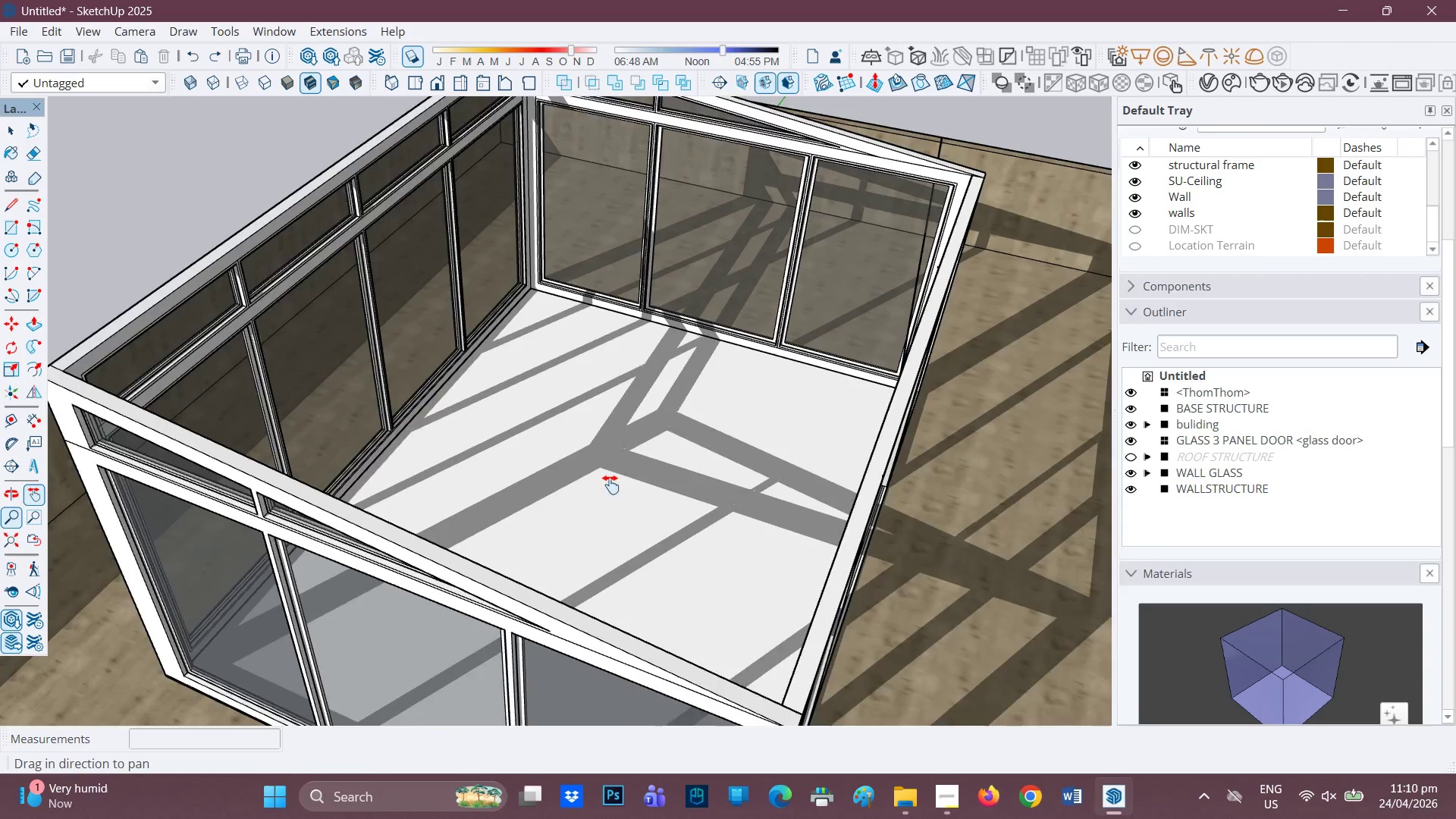 
scroll: coordinate [624, 513], scroll_direction: up, amount: 2.0
 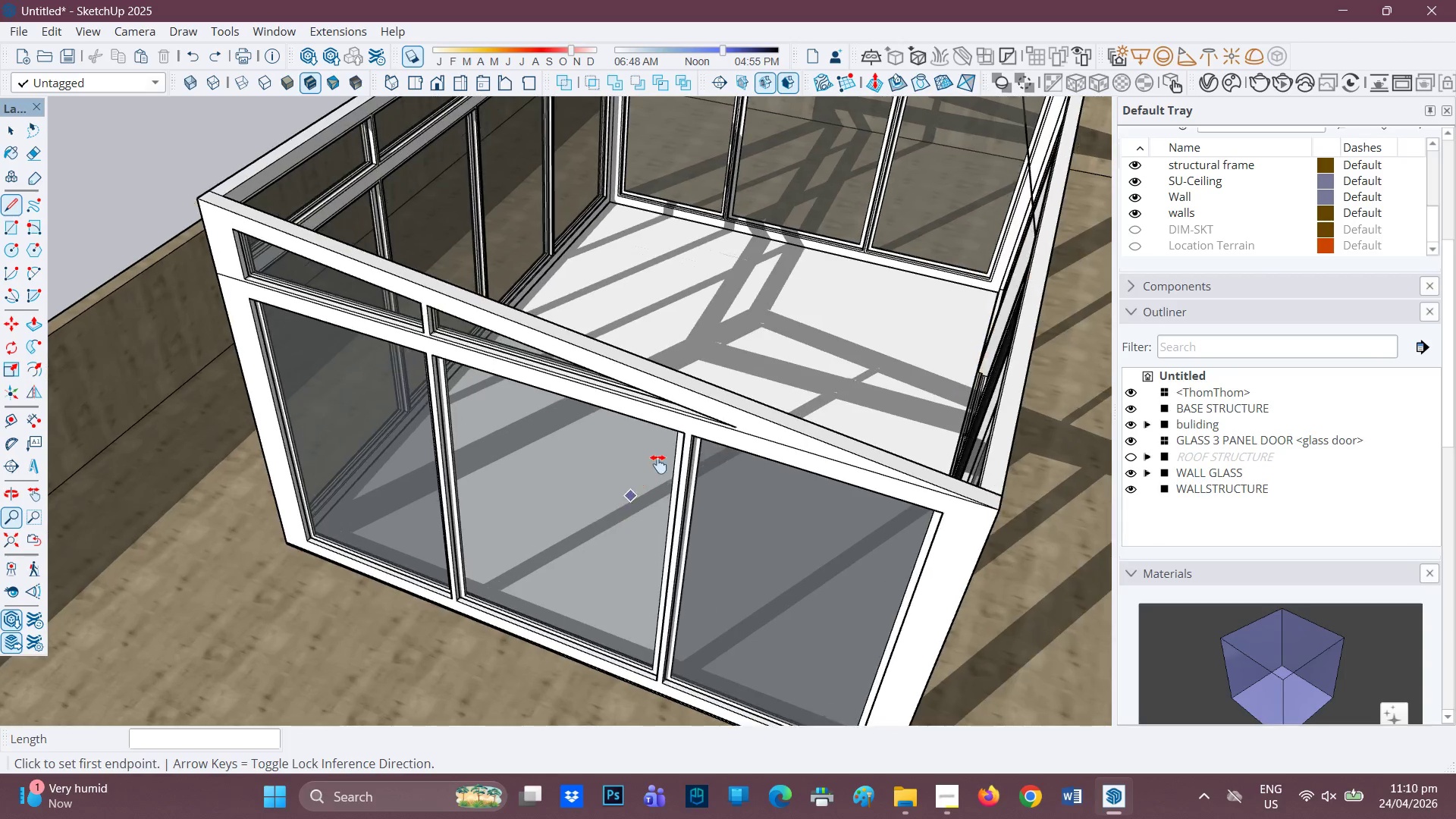 
key(Space)
 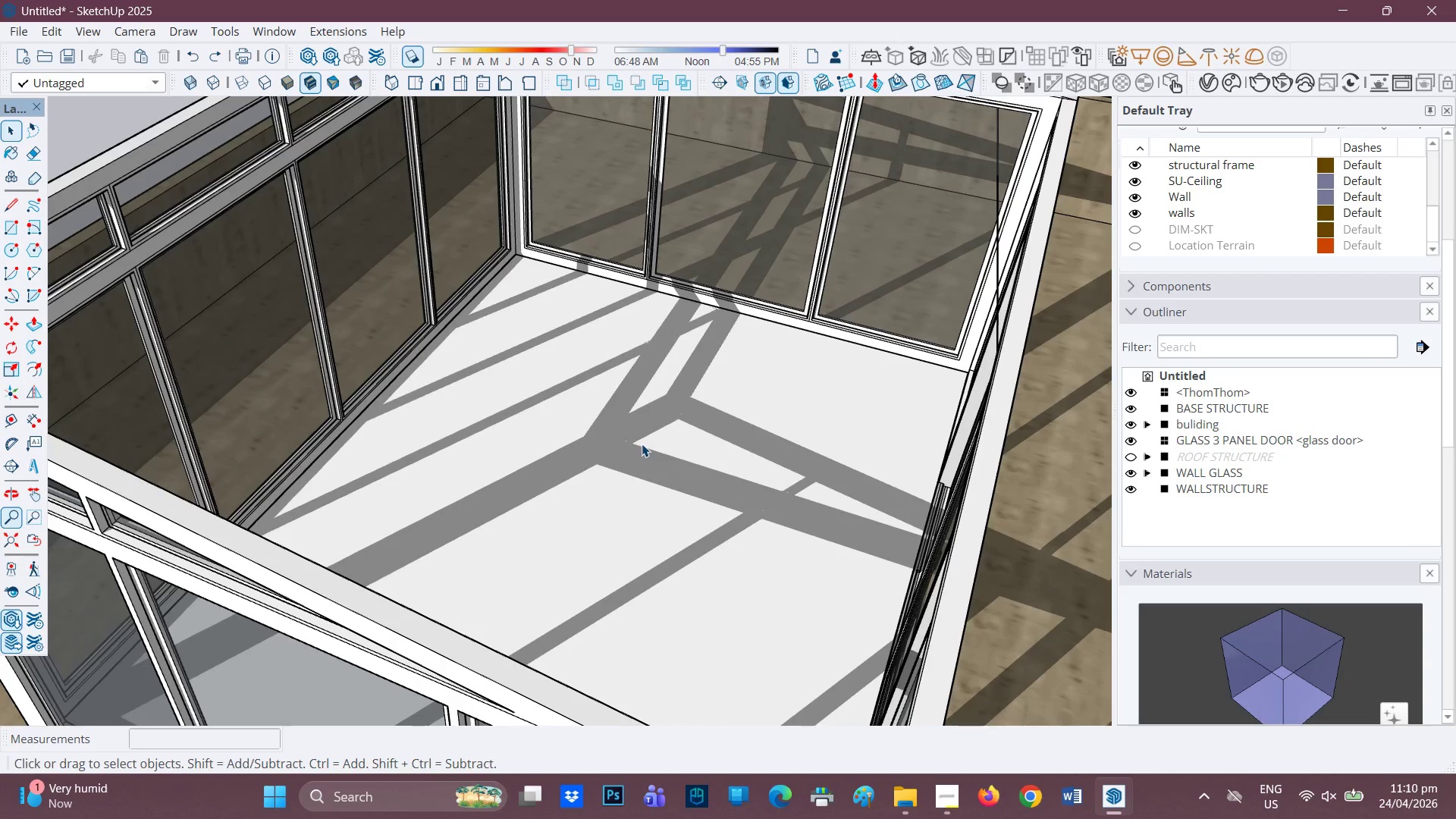 
left_click([642, 444])
 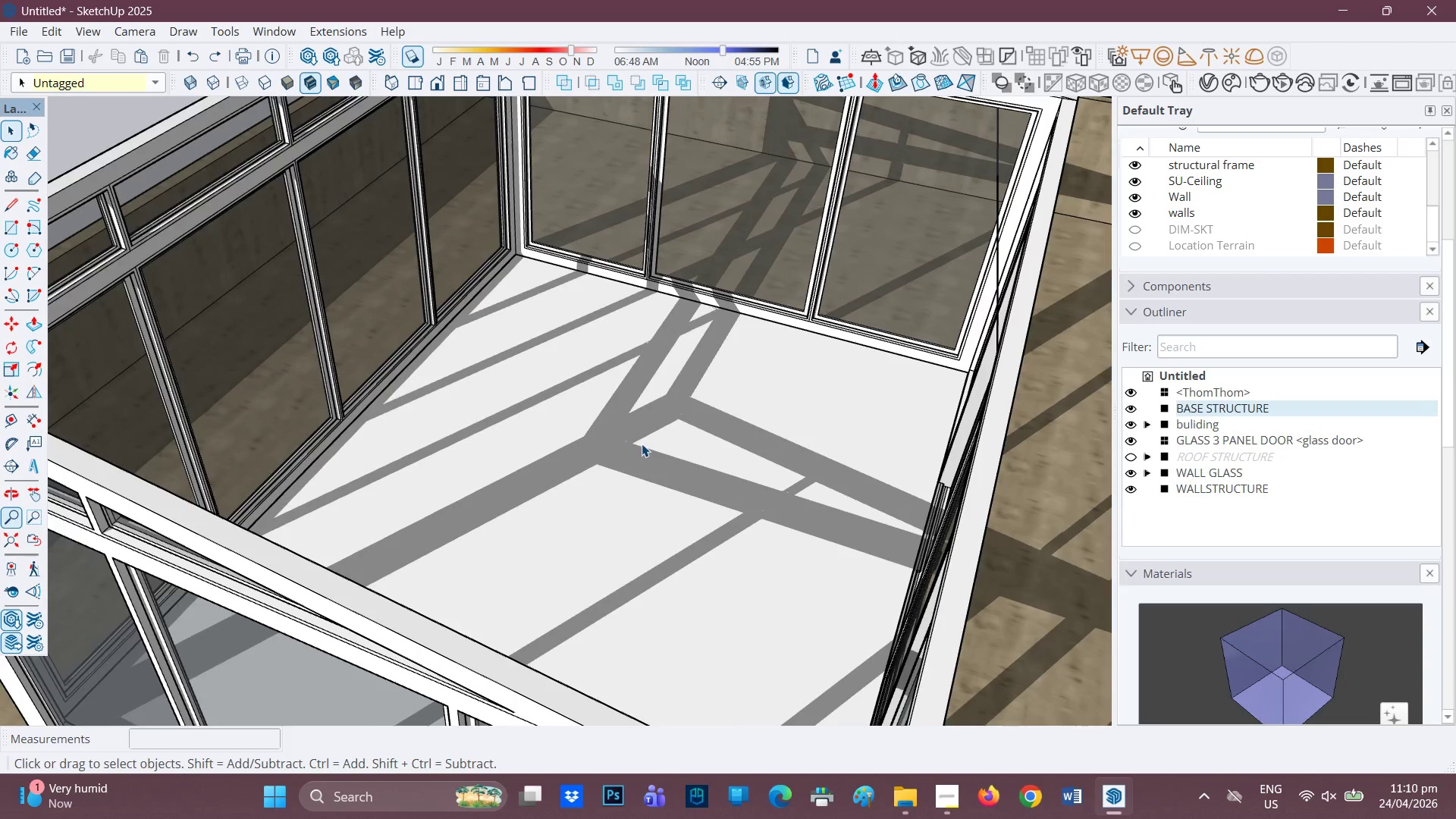 
scroll: coordinate [623, 469], scroll_direction: up, amount: 2.0
 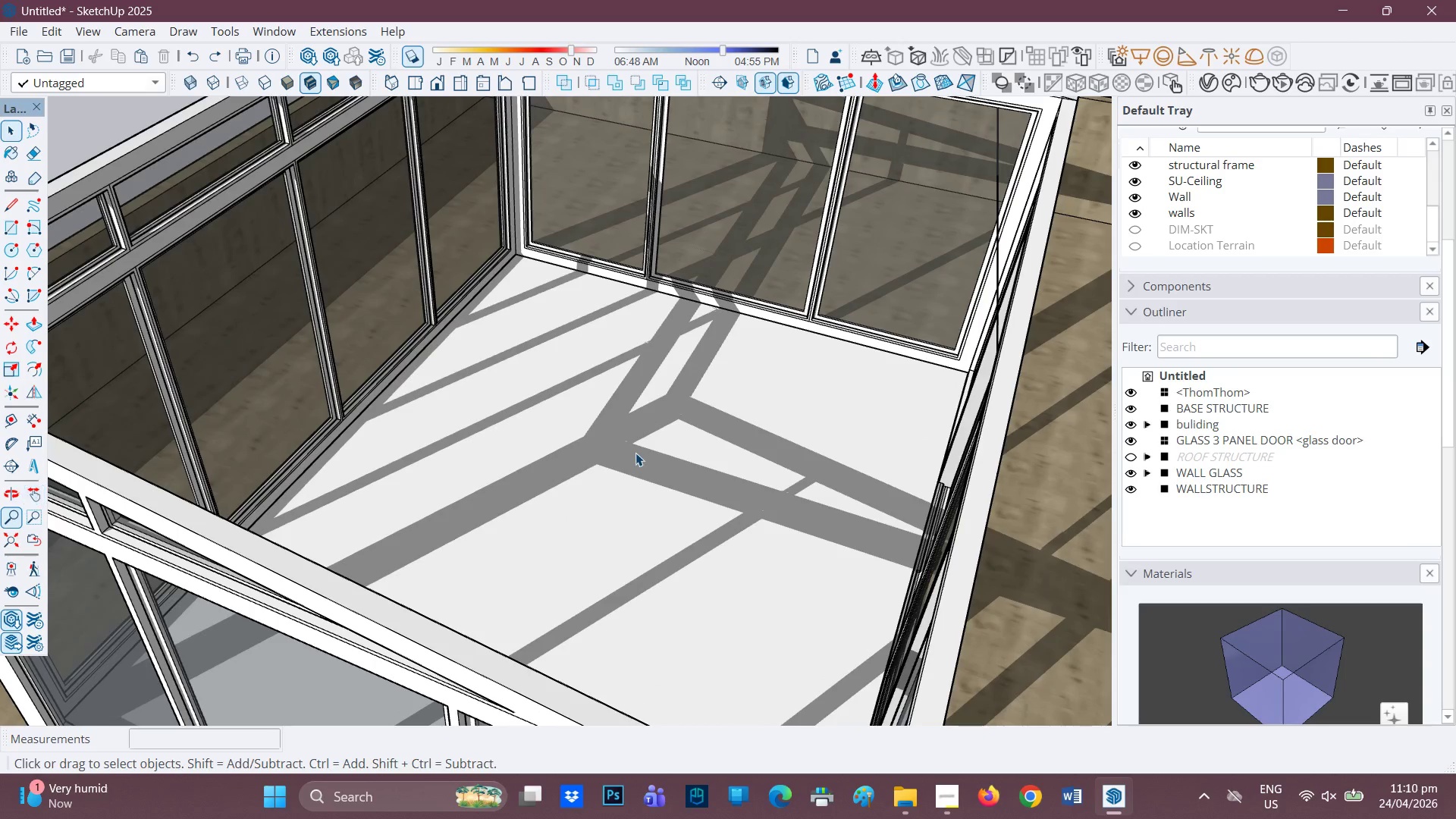 
double_click([642, 444])
 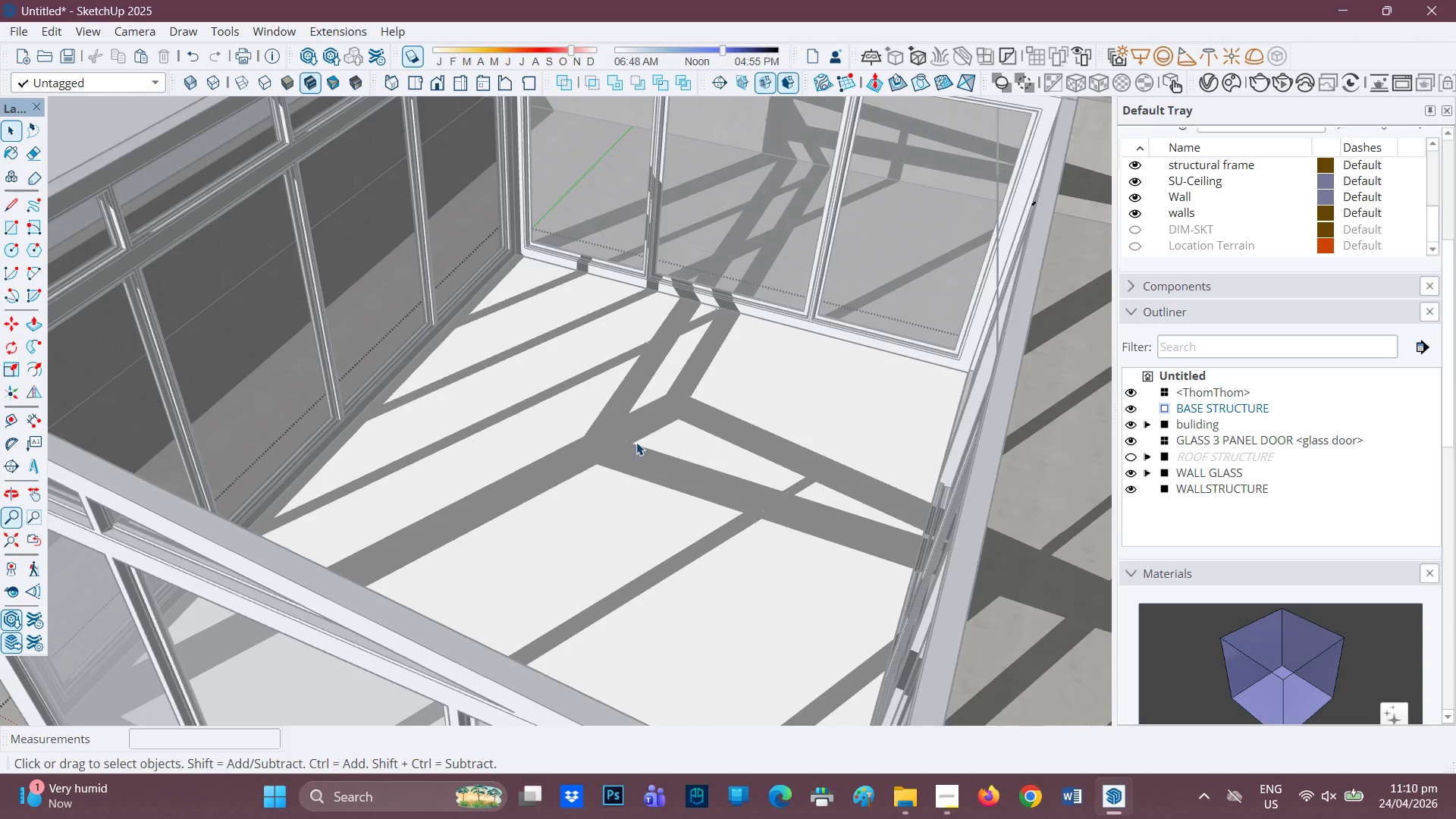 
key(H)
 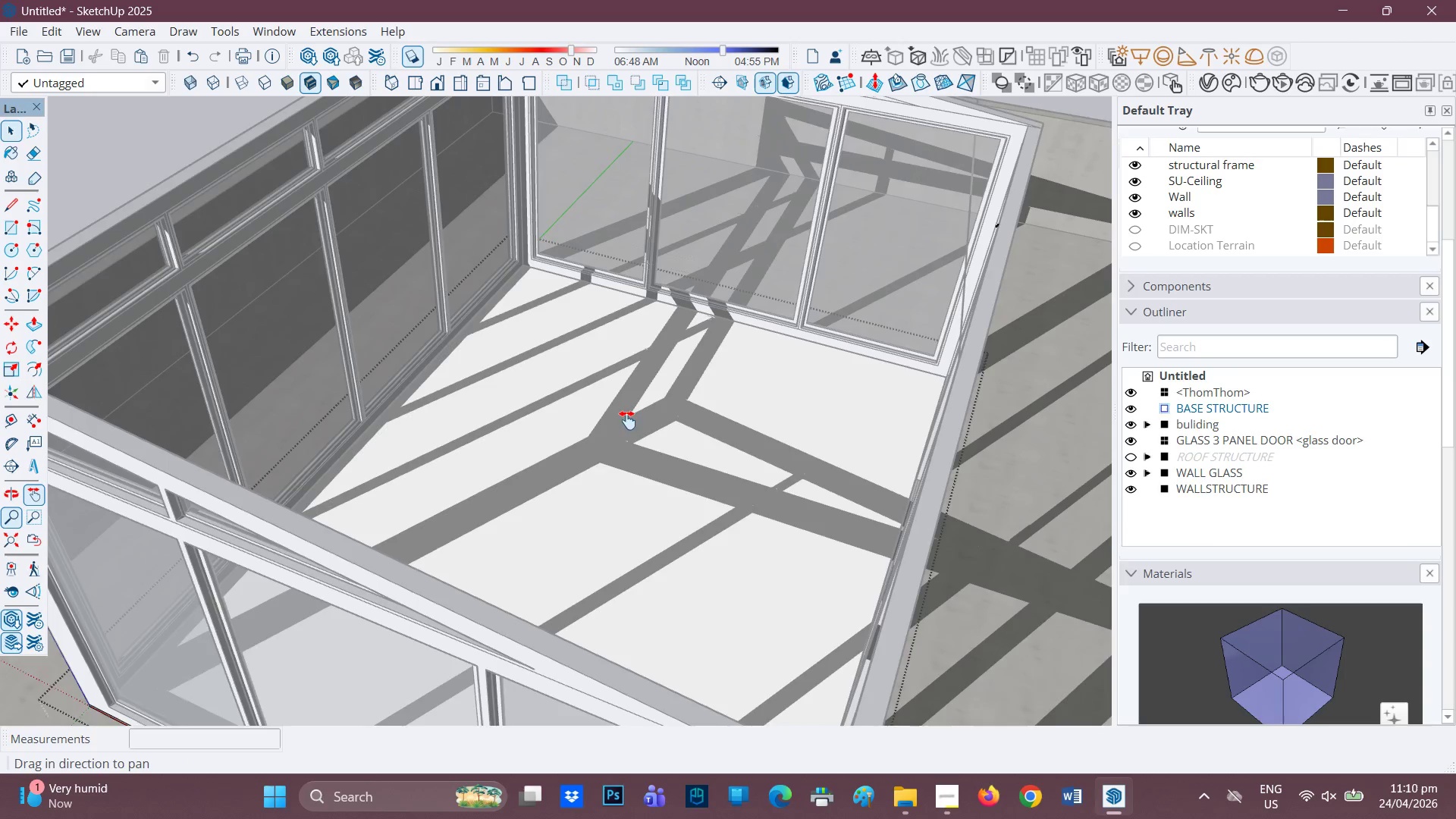 
left_click_drag(start_coordinate=[625, 423], to_coordinate=[466, 635])
 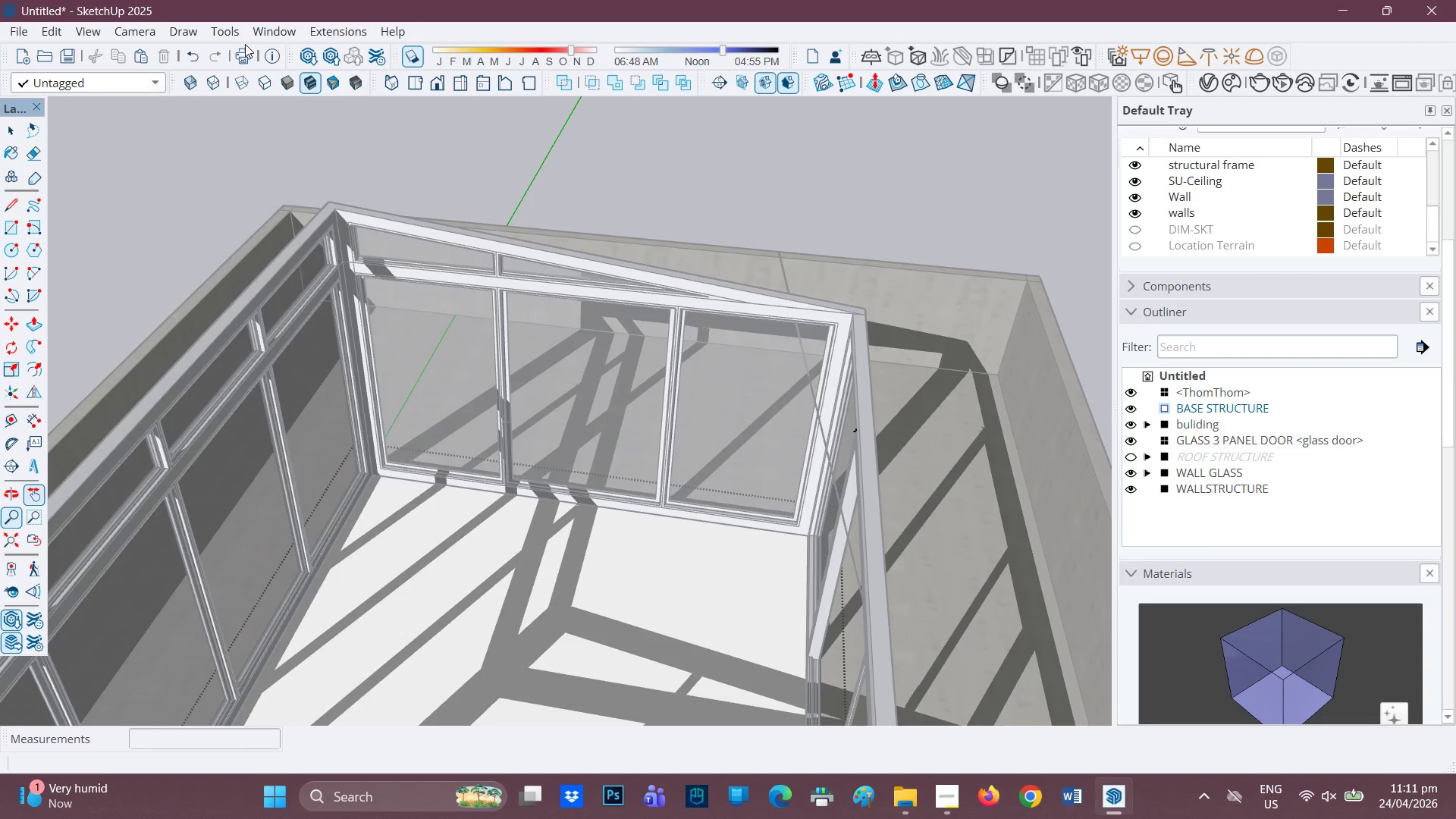 
scroll: coordinate [635, 442], scroll_direction: down, amount: 1.0
 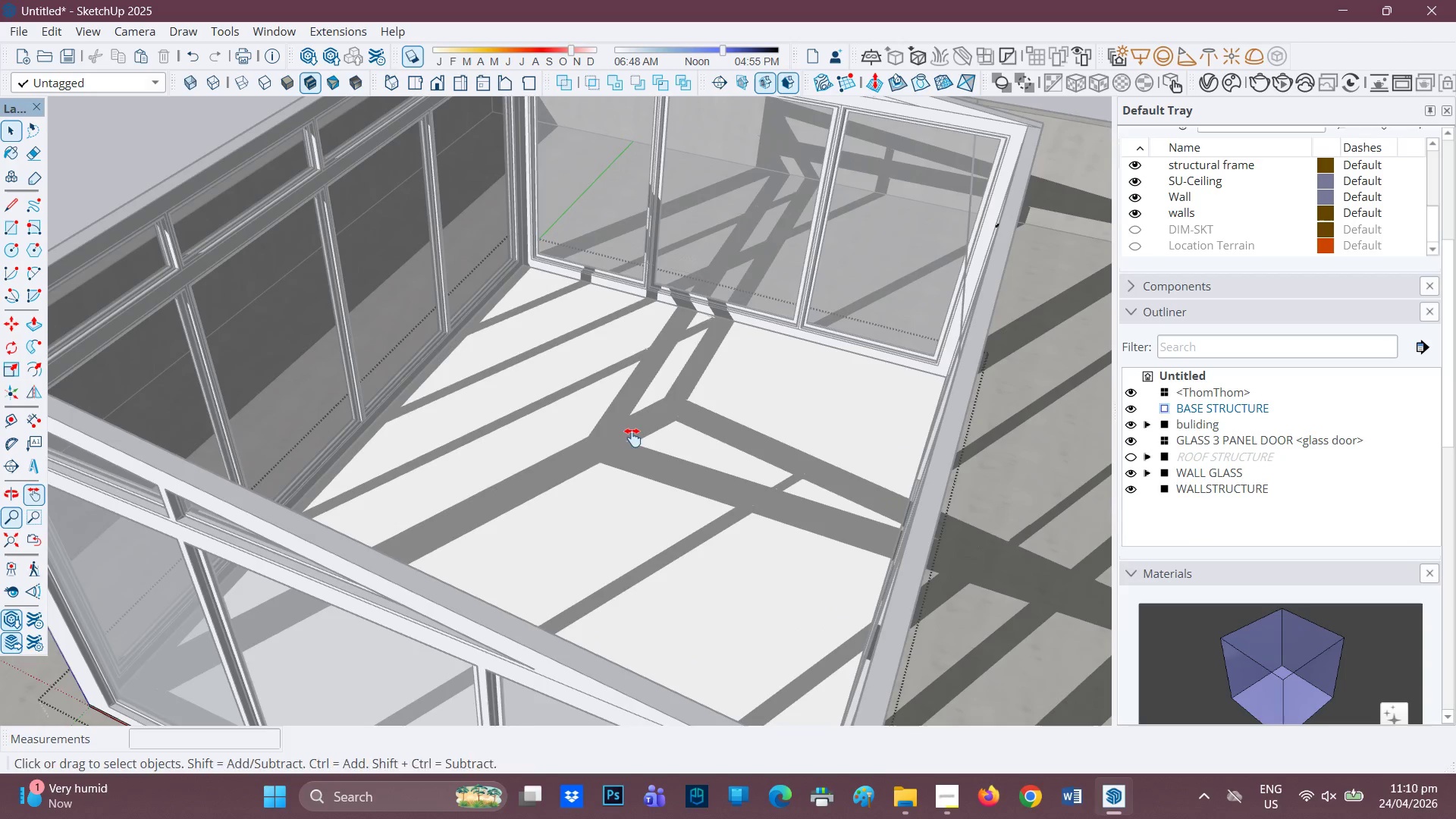 
wait(104.05)
 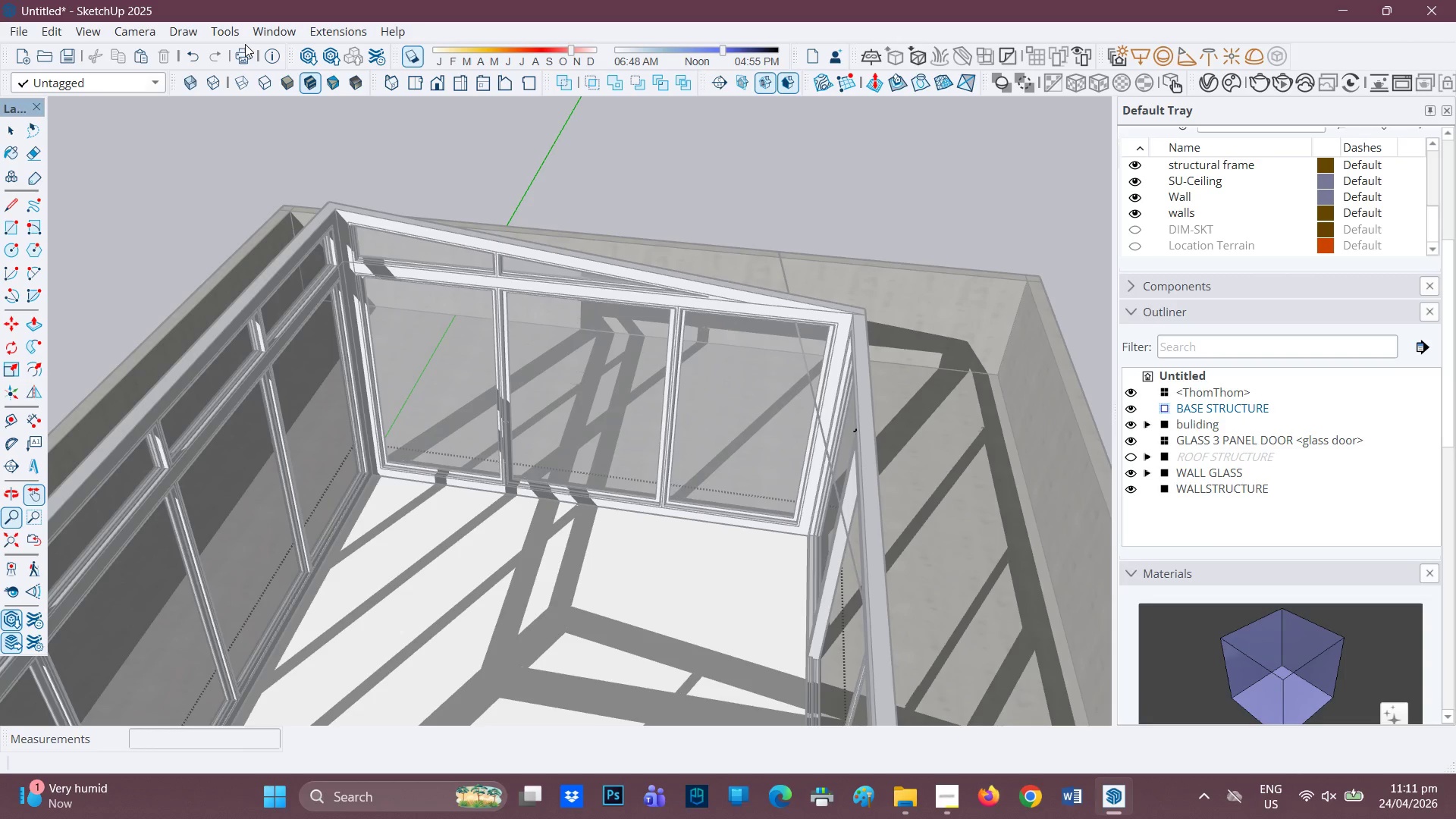 
left_click([313, 61])
 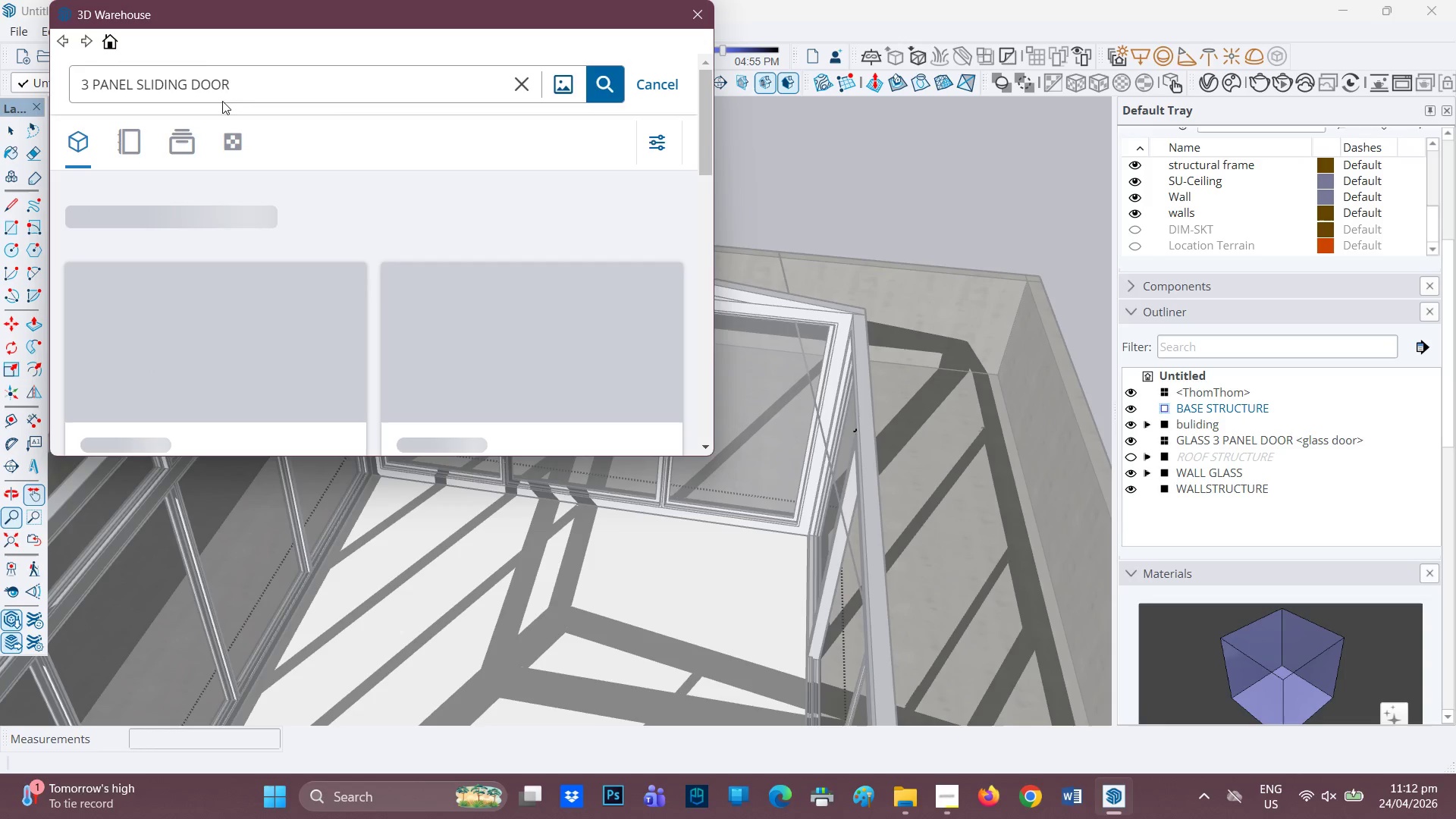 
left_click_drag(start_coordinate=[253, 89], to_coordinate=[33, 83])
 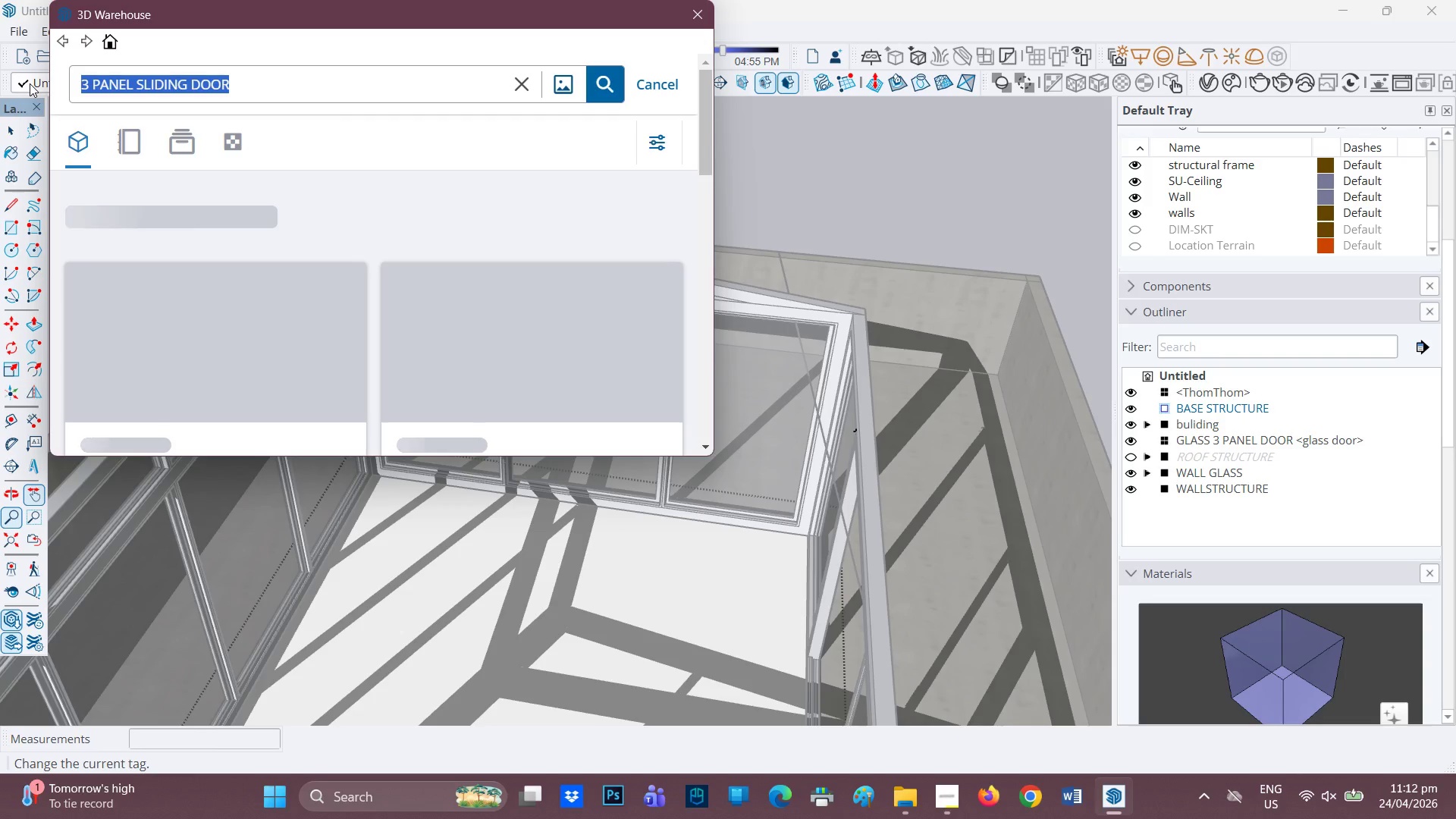 
type(SLTE)
 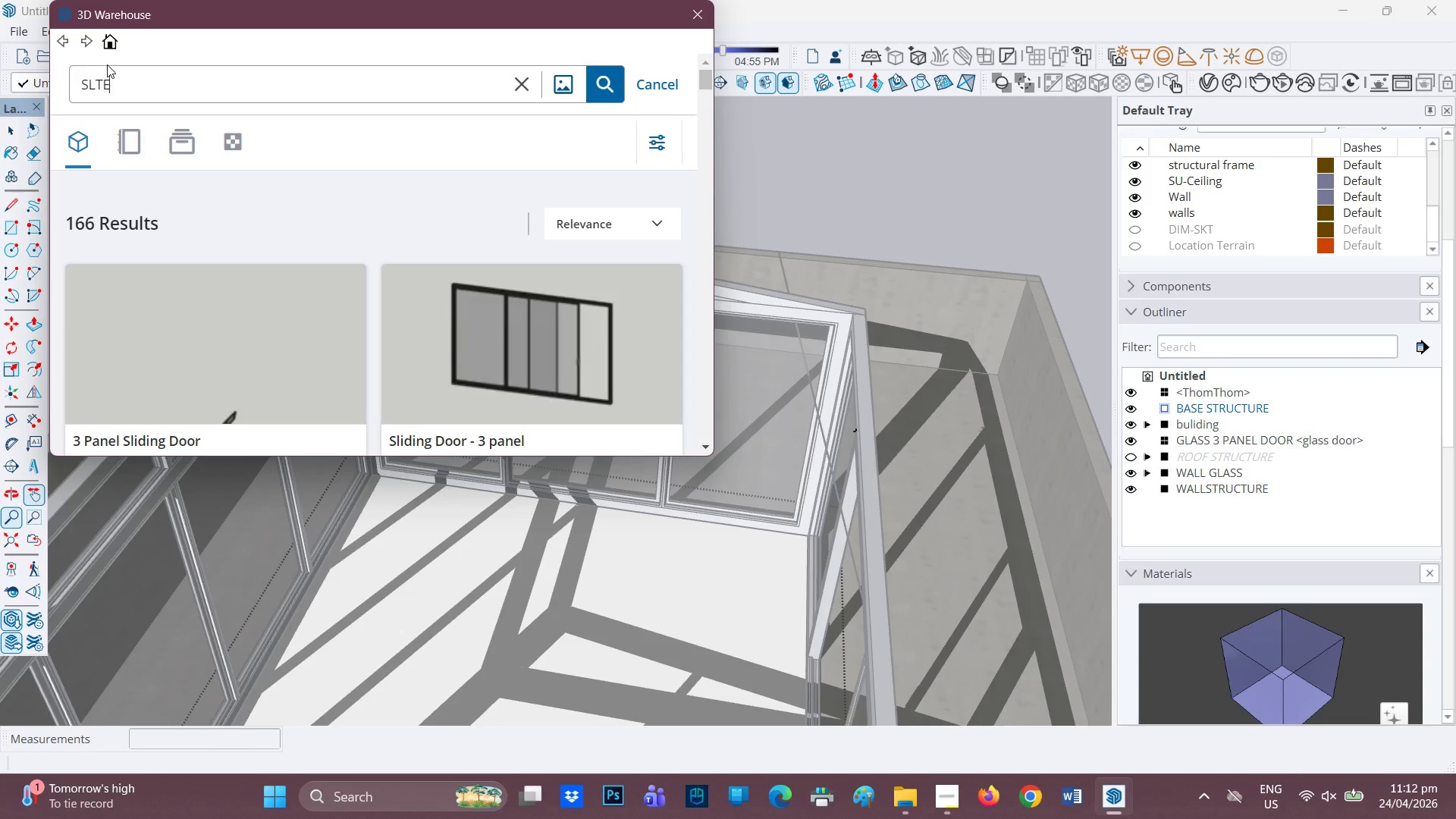 
key(Backspace)
key(Backspace)
type(ATE-STONE COUNTERTO)
 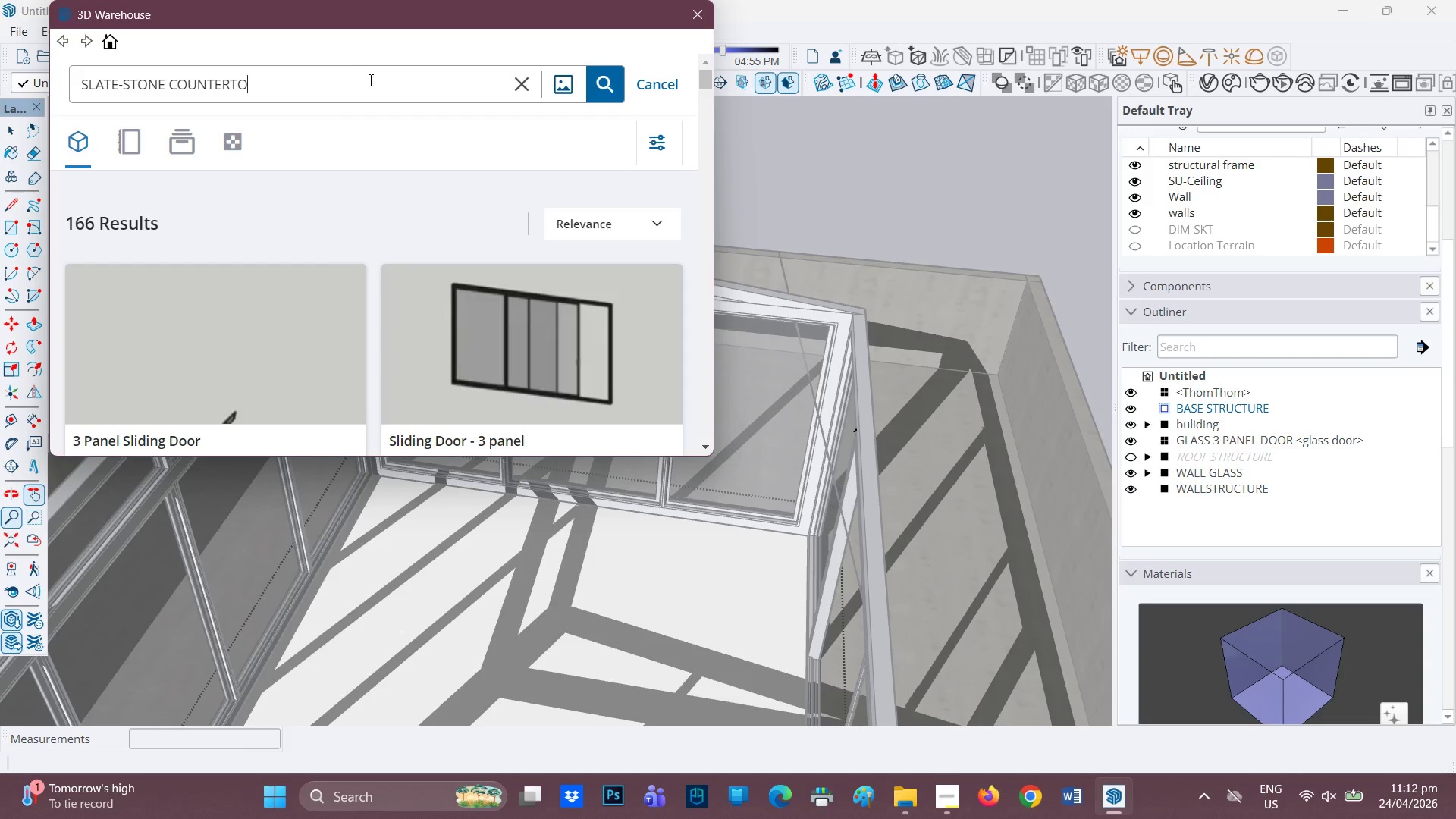 
key(P)
 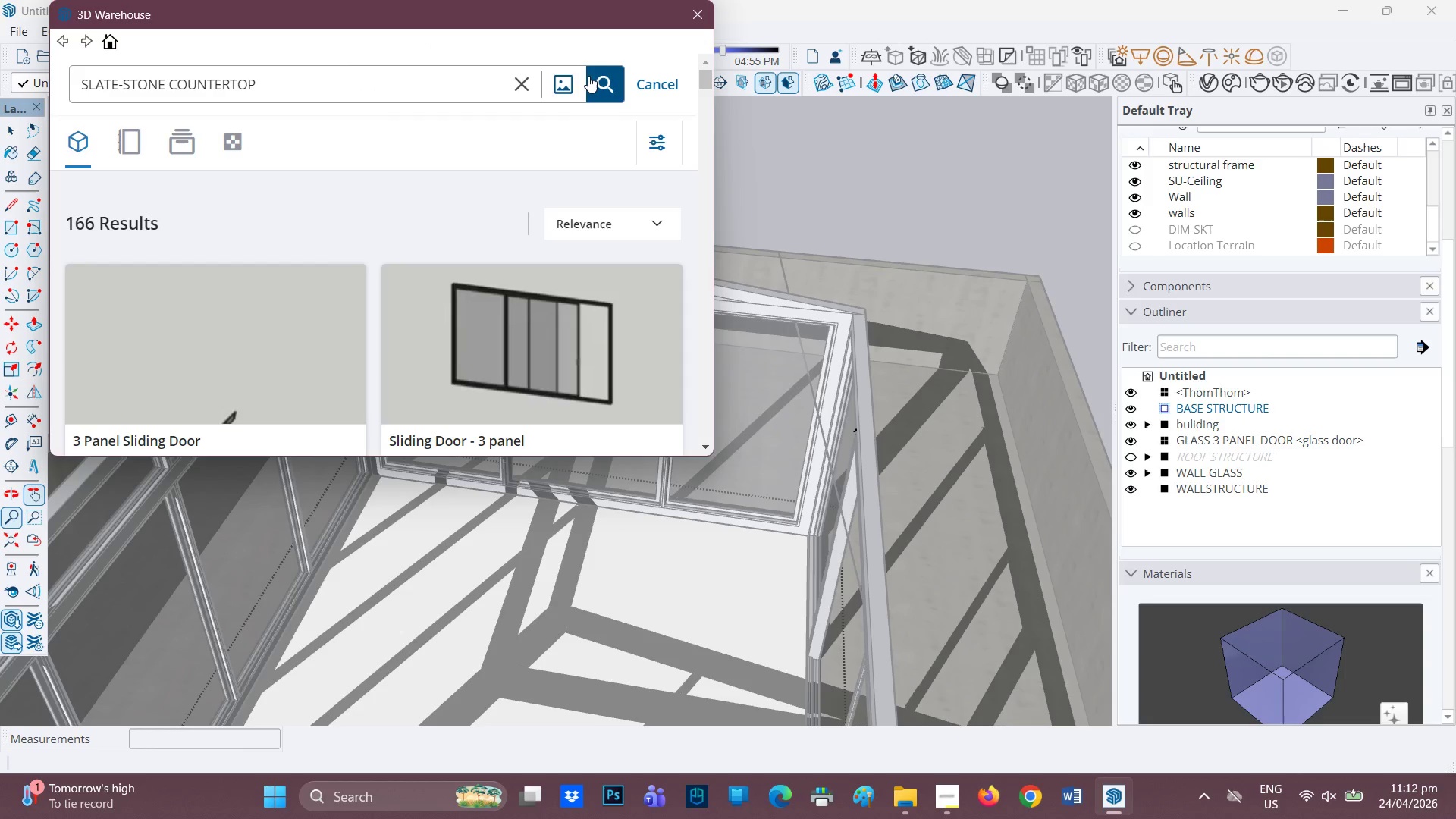 
left_click([589, 75])
 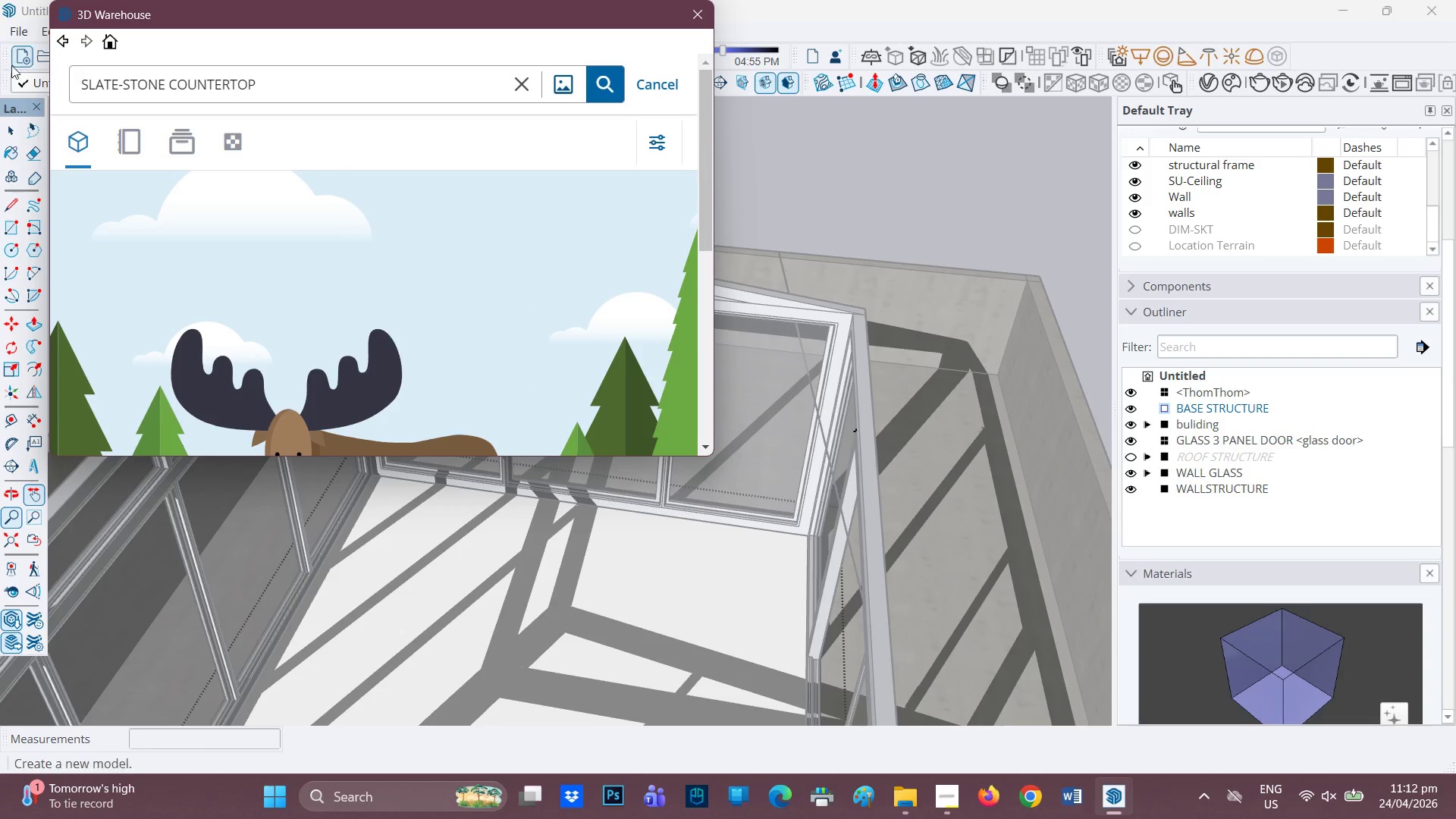 
wait(7.25)
 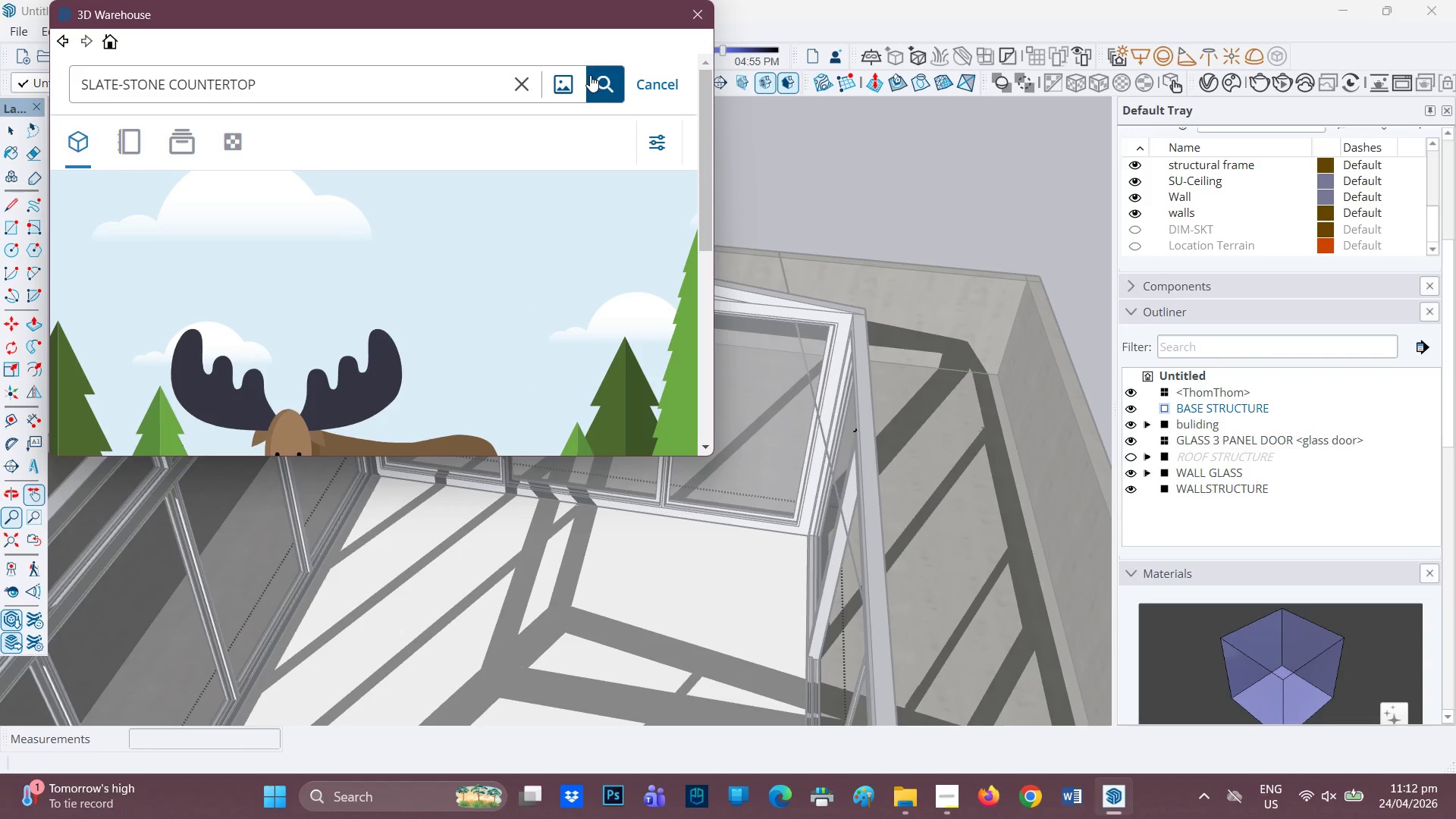 
left_click_drag(start_coordinate=[168, 80], to_coordinate=[42, 86])
 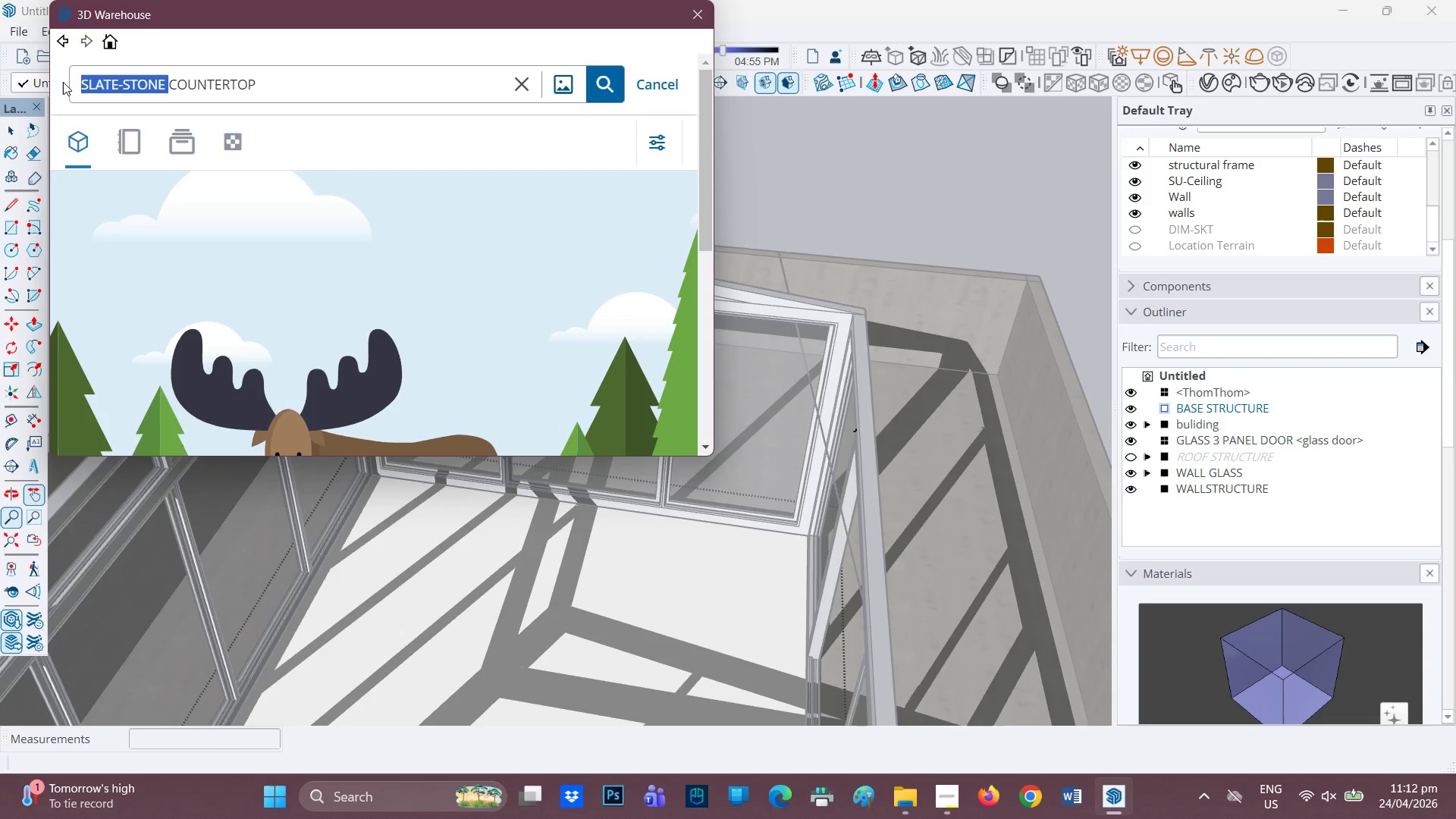 
wait(5.05)
 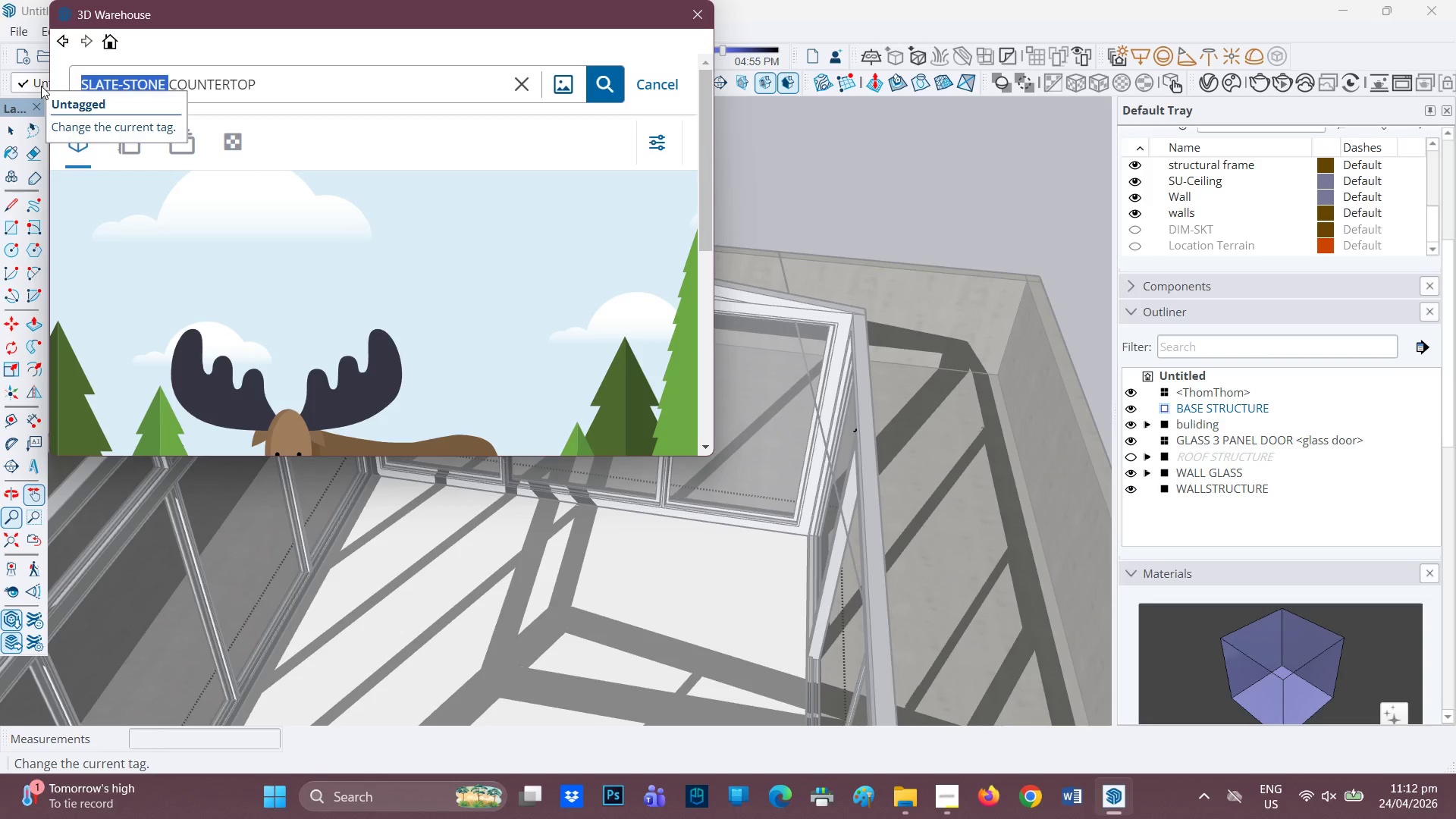 
left_click([124, 82])
 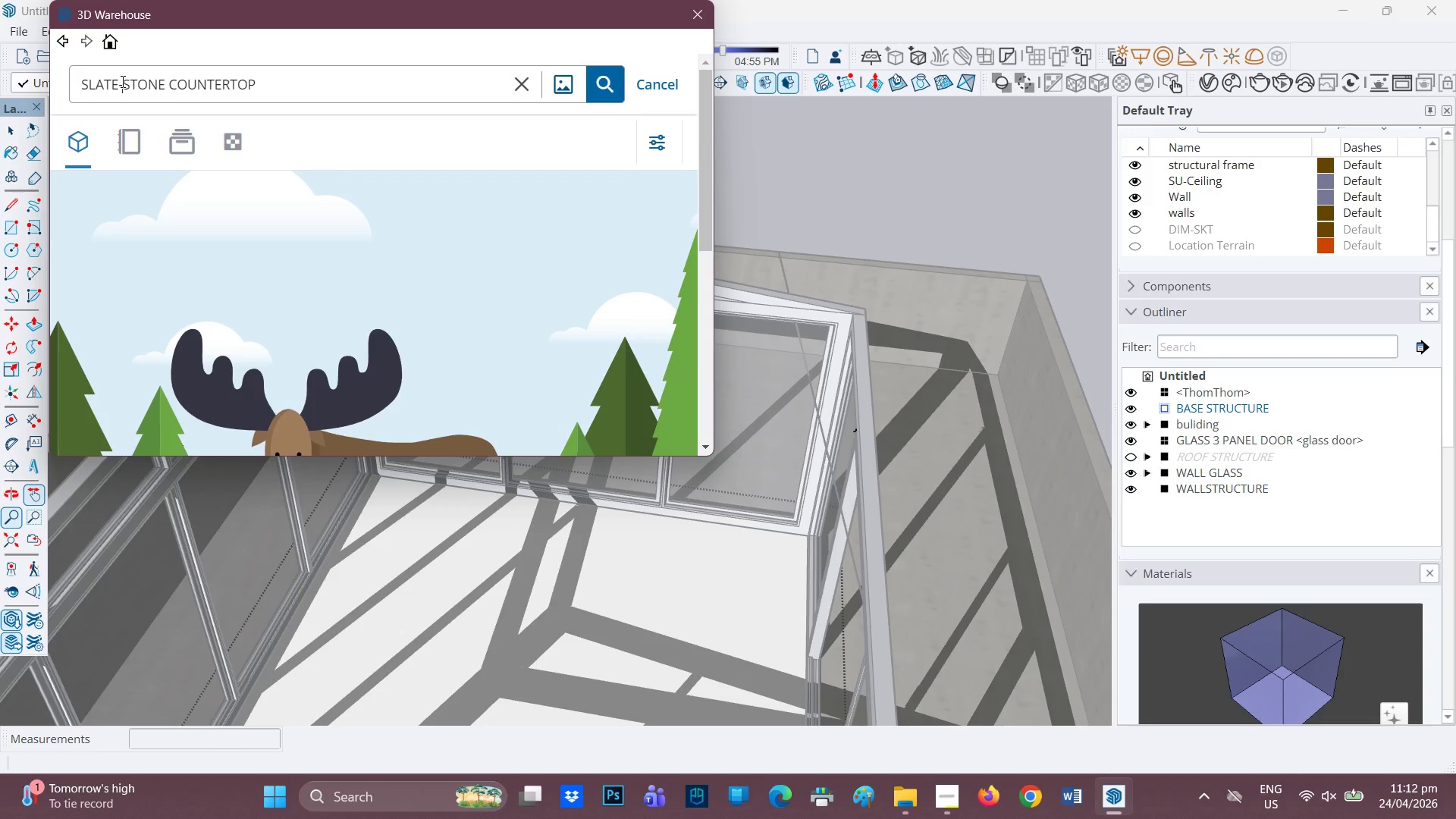 
left_click_drag(start_coordinate=[121, 81], to_coordinate=[40, 86])
 